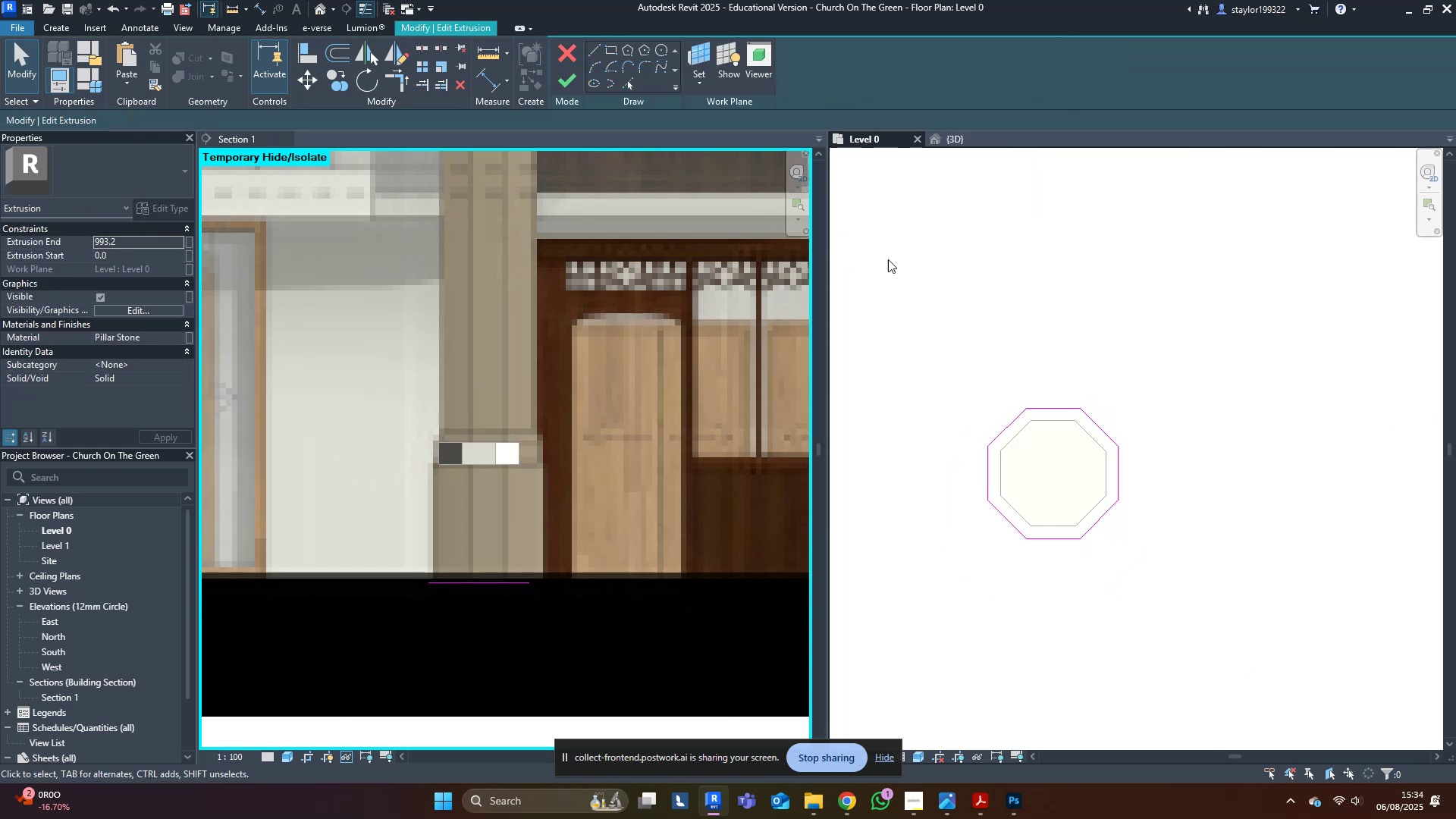 
scroll: coordinate [1073, 425], scroll_direction: down, amount: 3.0
 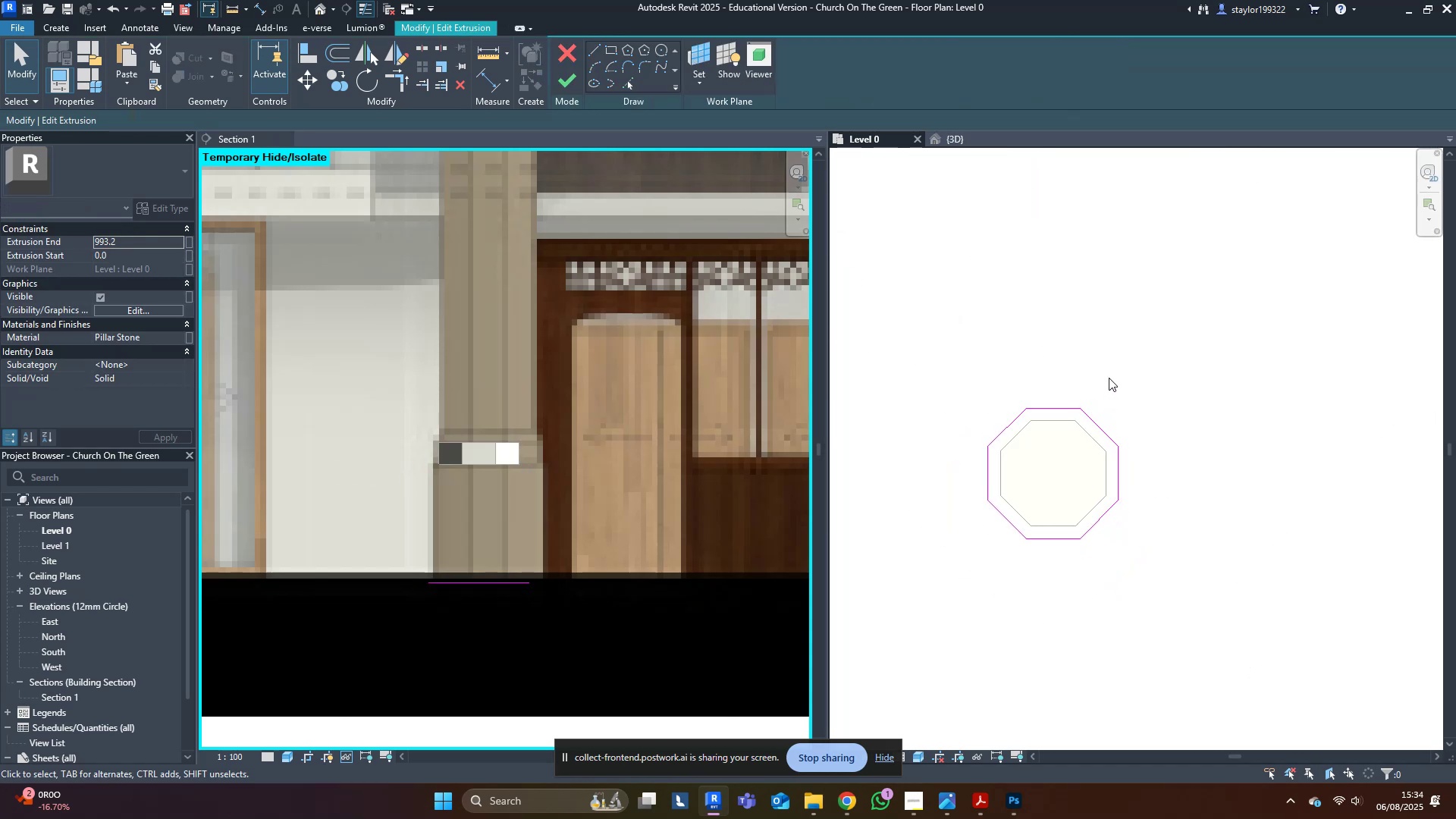 
middle_click([1106, 372])
 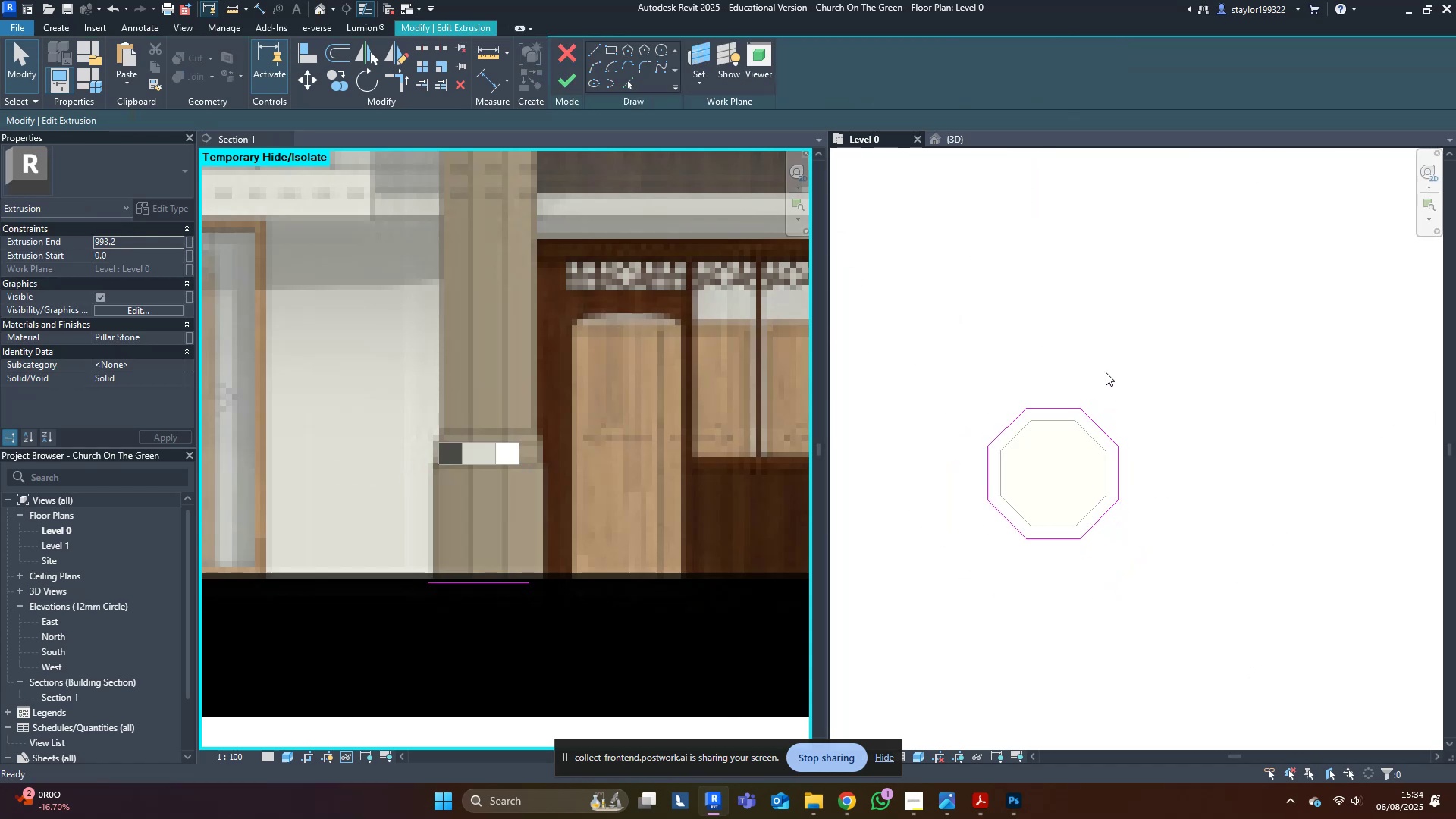 
key(Escape)
 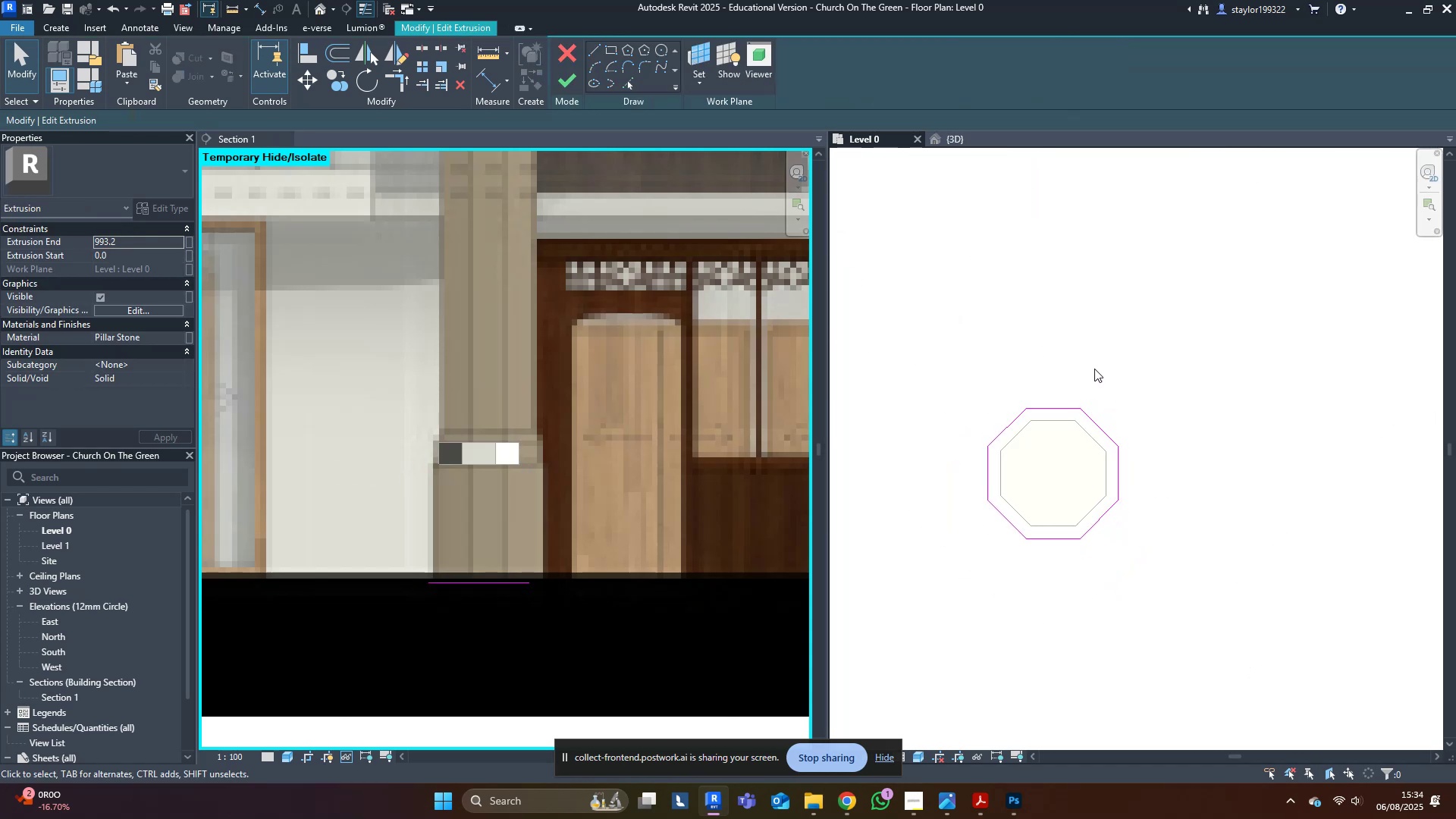 
key(Escape)
 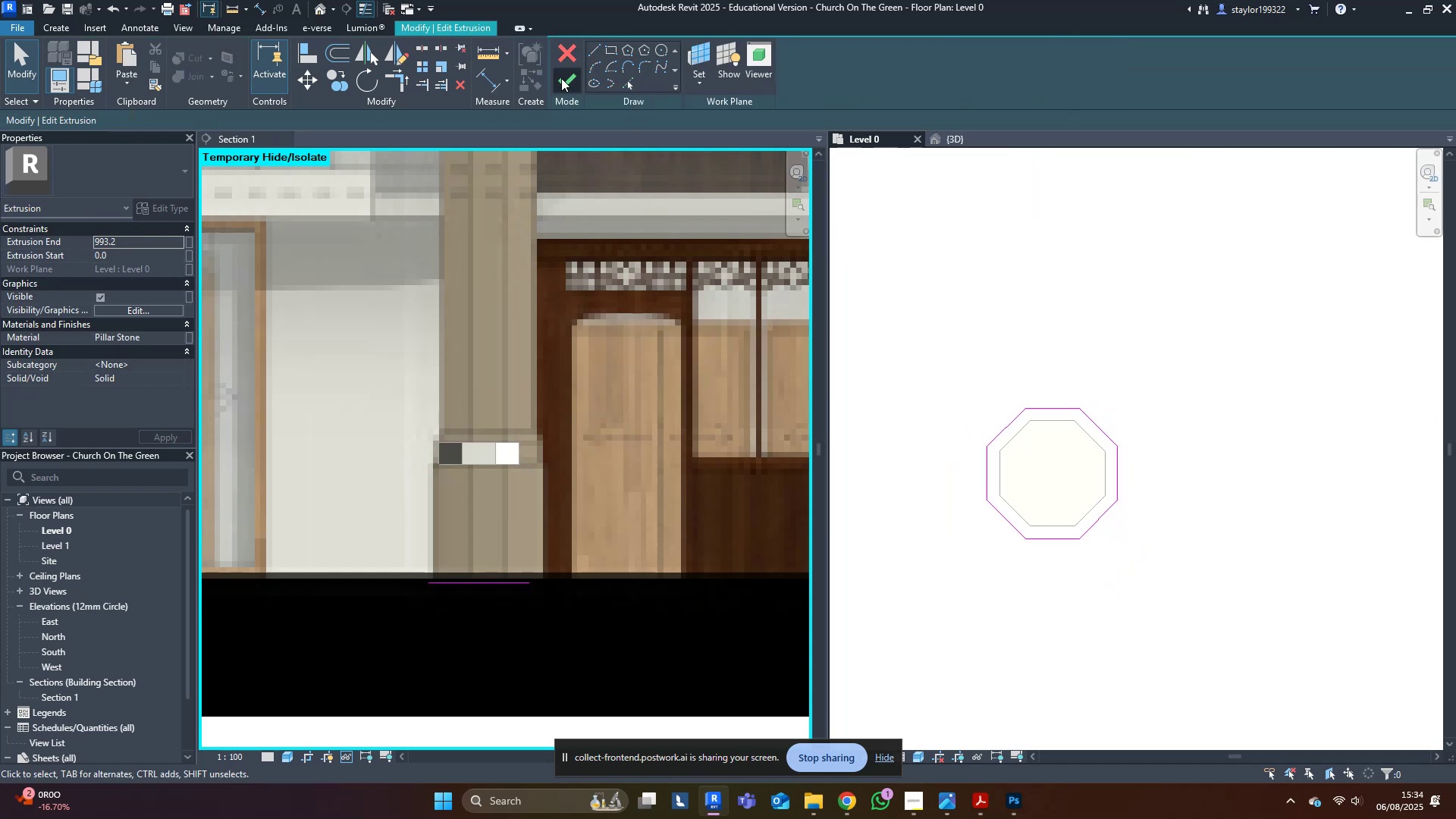 
middle_click([1023, 221])
 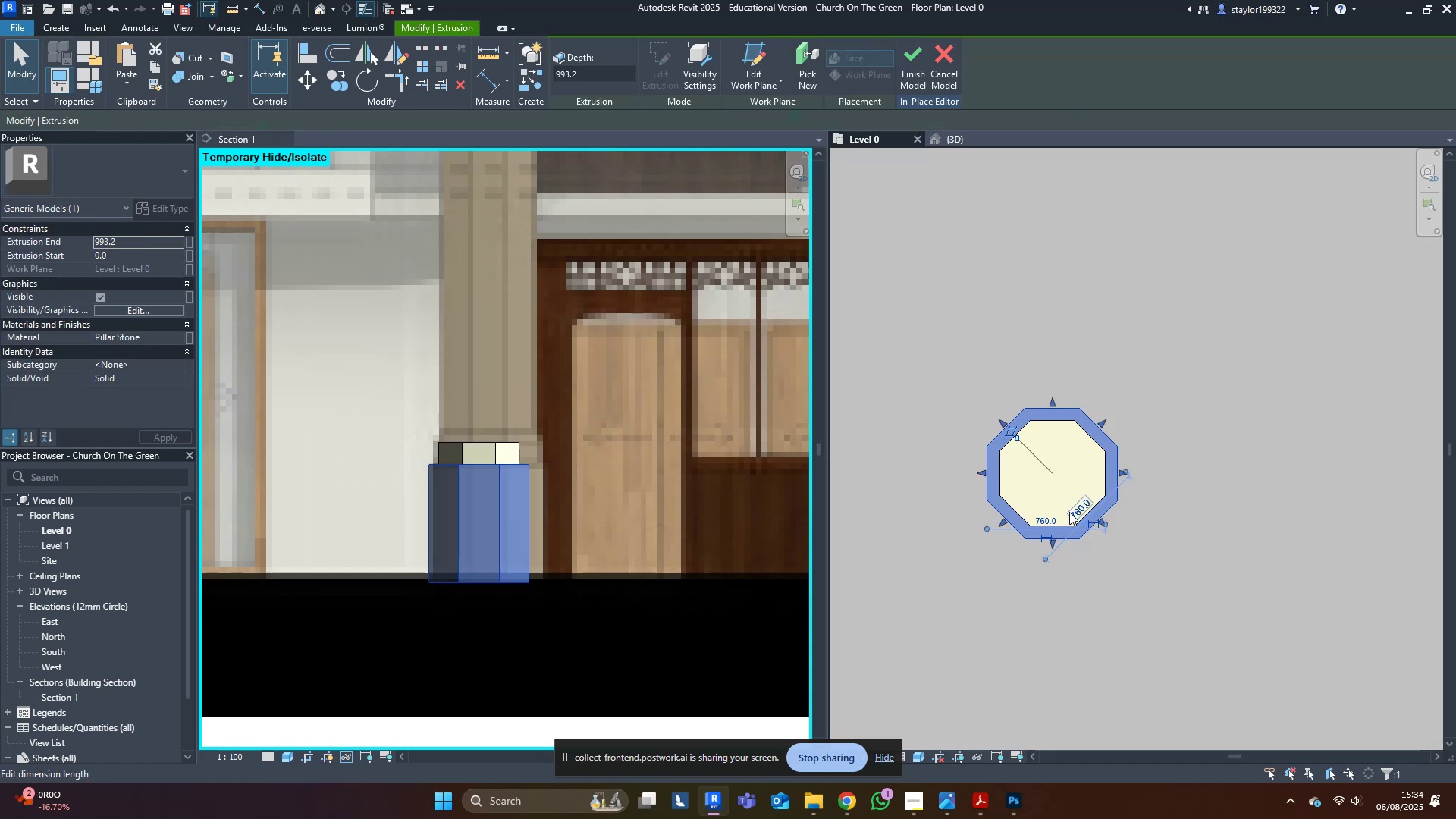 
left_click([1059, 491])
 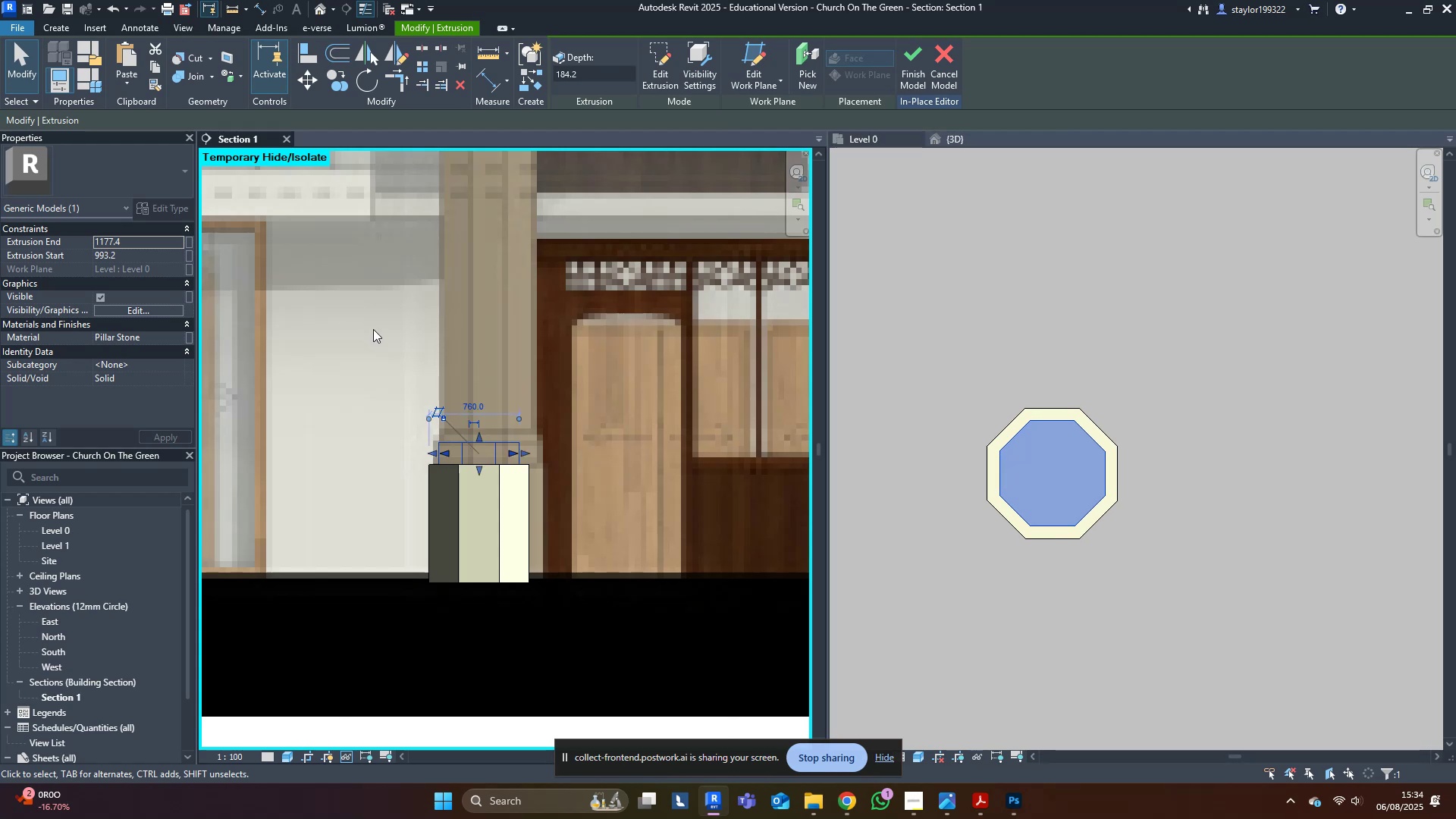 
double_click([504, 465])
 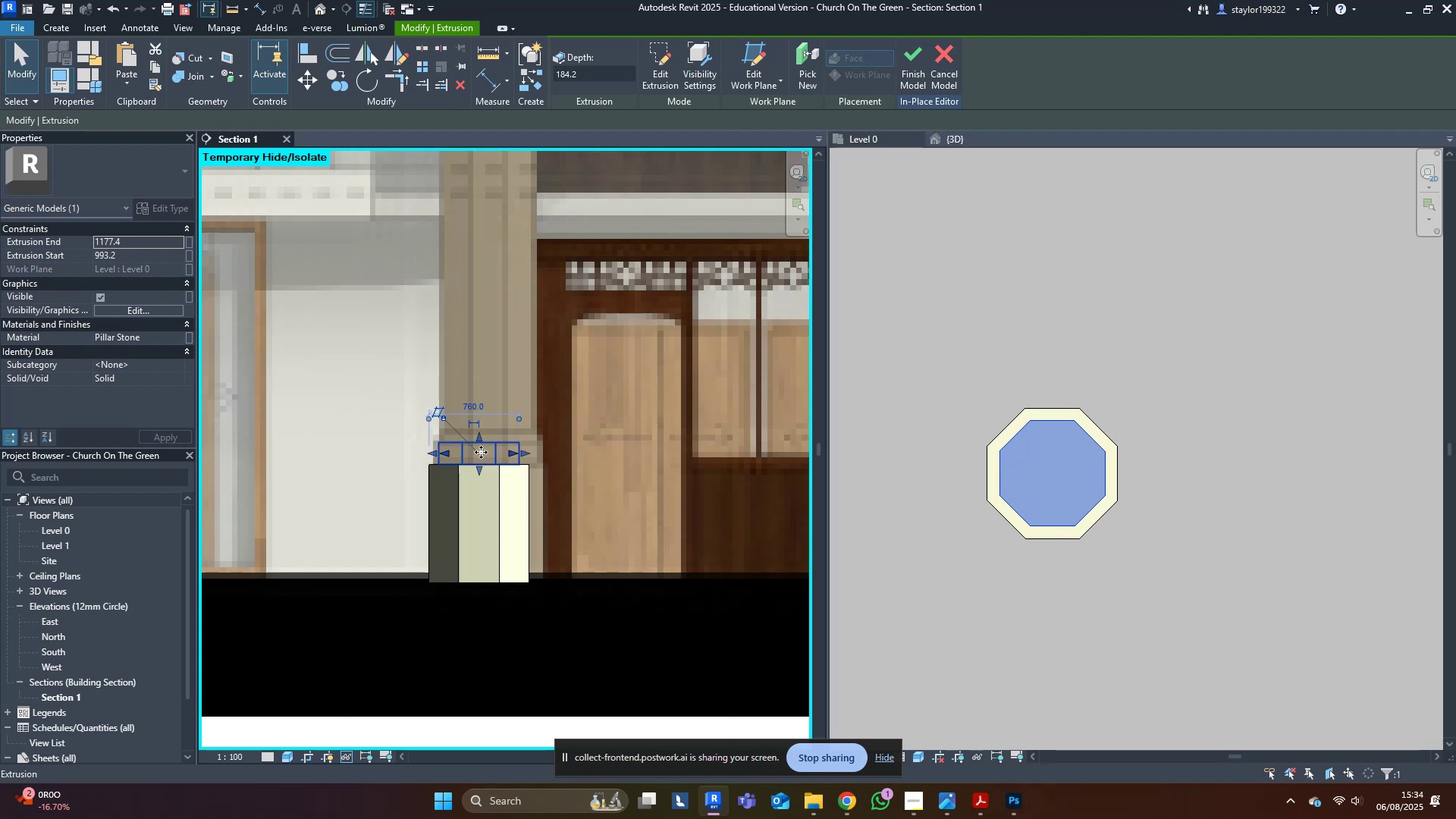 
scroll: coordinate [391, 420], scroll_direction: up, amount: 4.0
 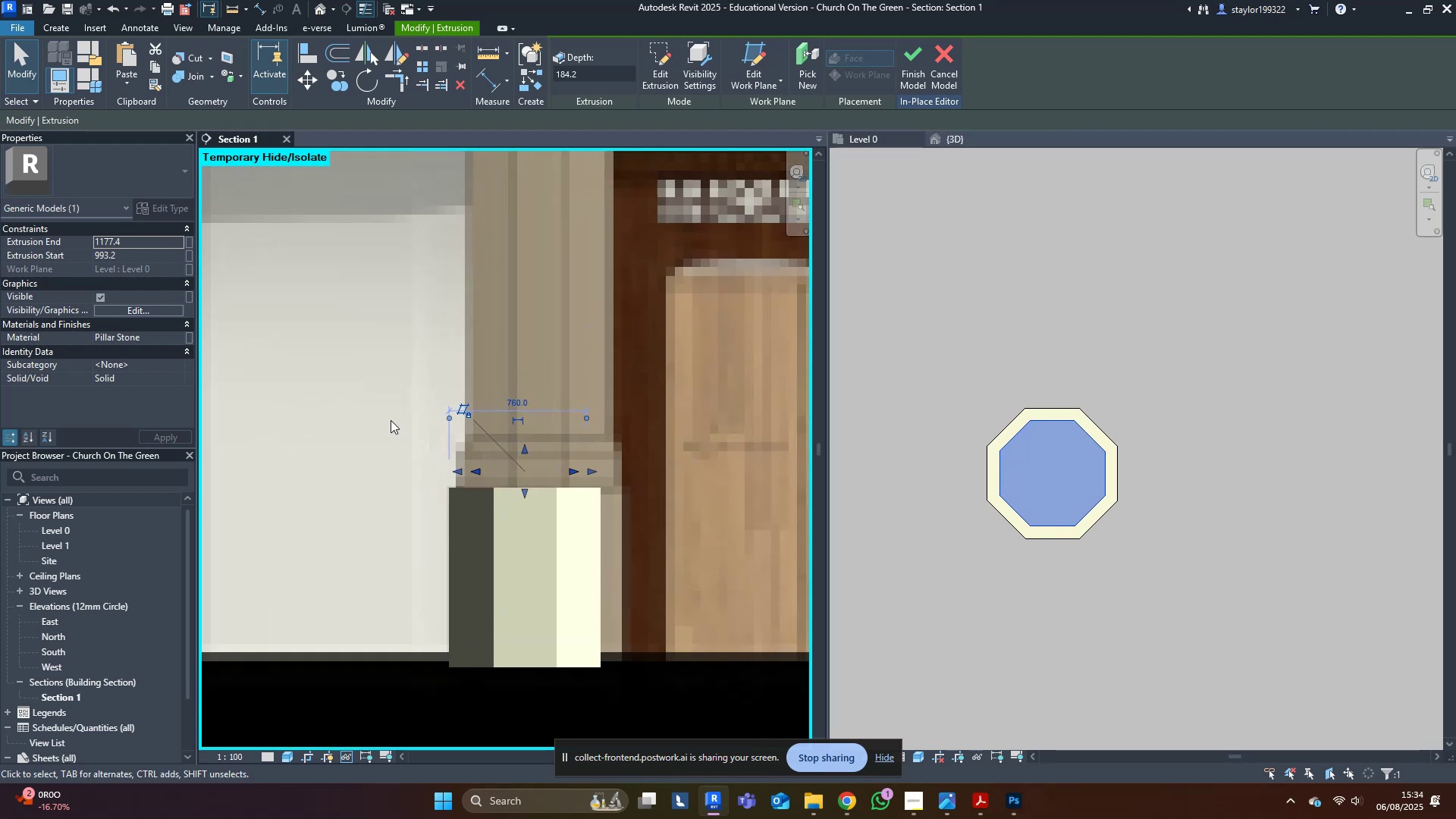 
type(mv)
 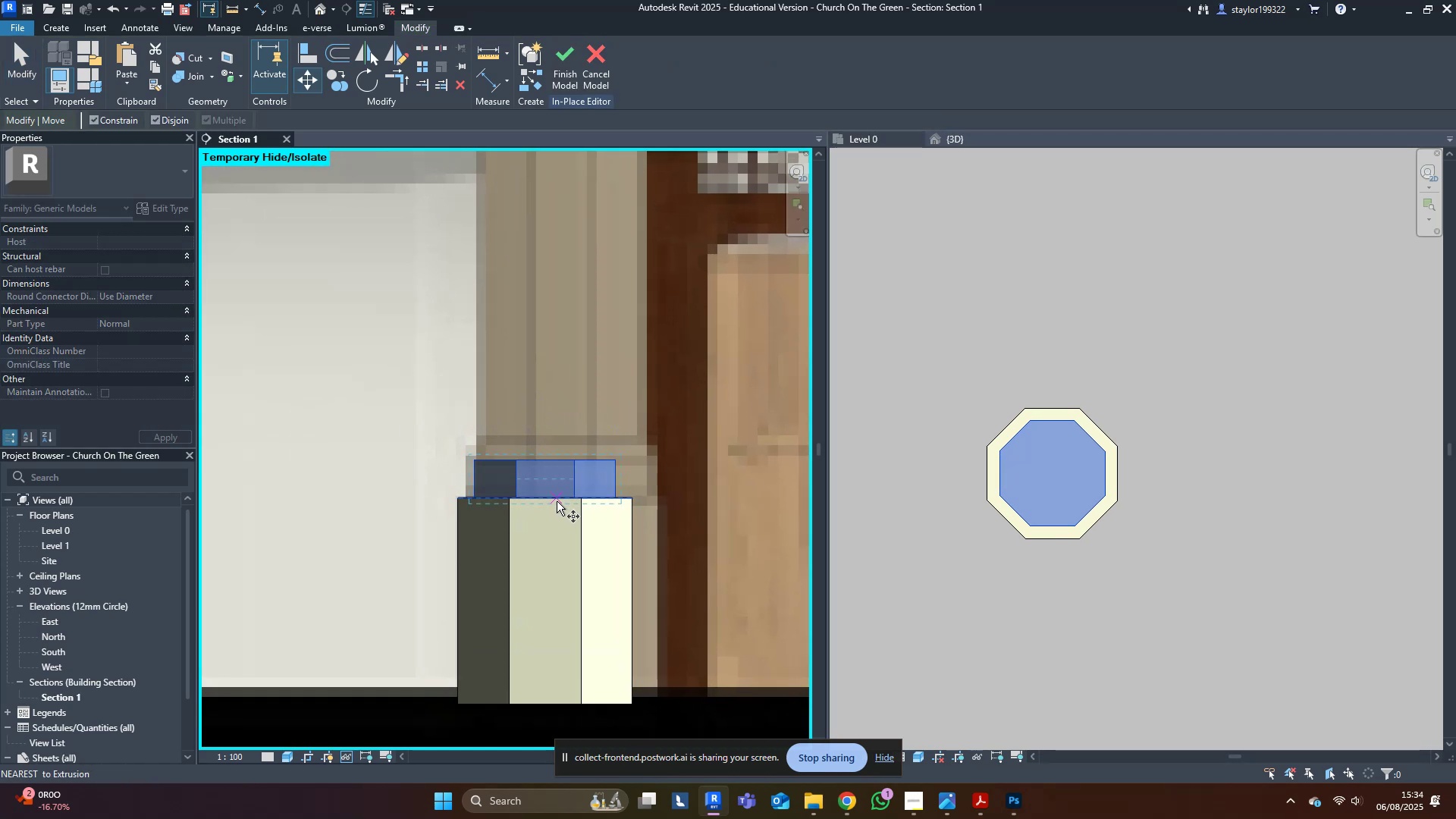 
left_click([557, 500])
 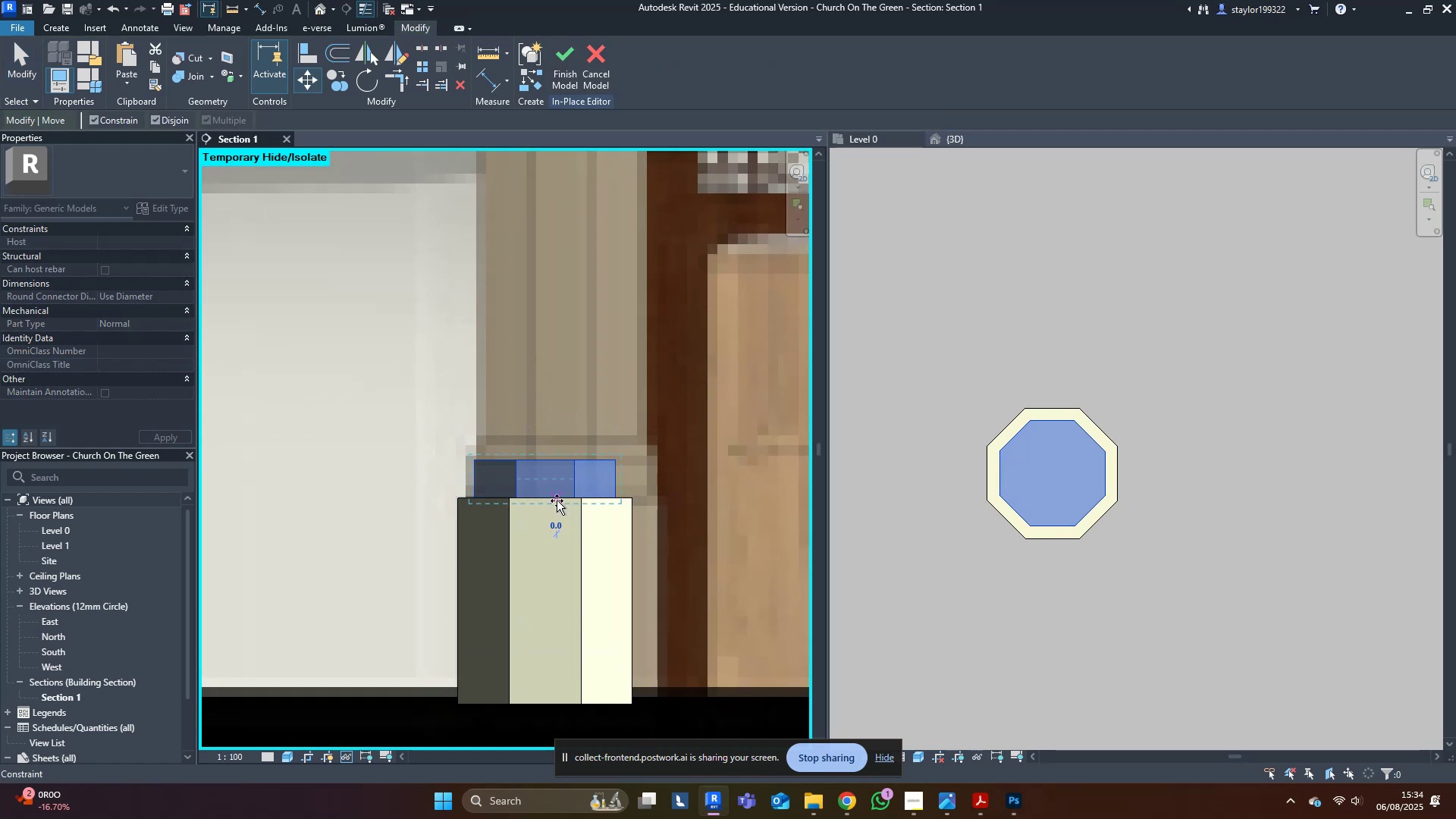 
hold_key(key=ControlLeft, duration=0.38)
 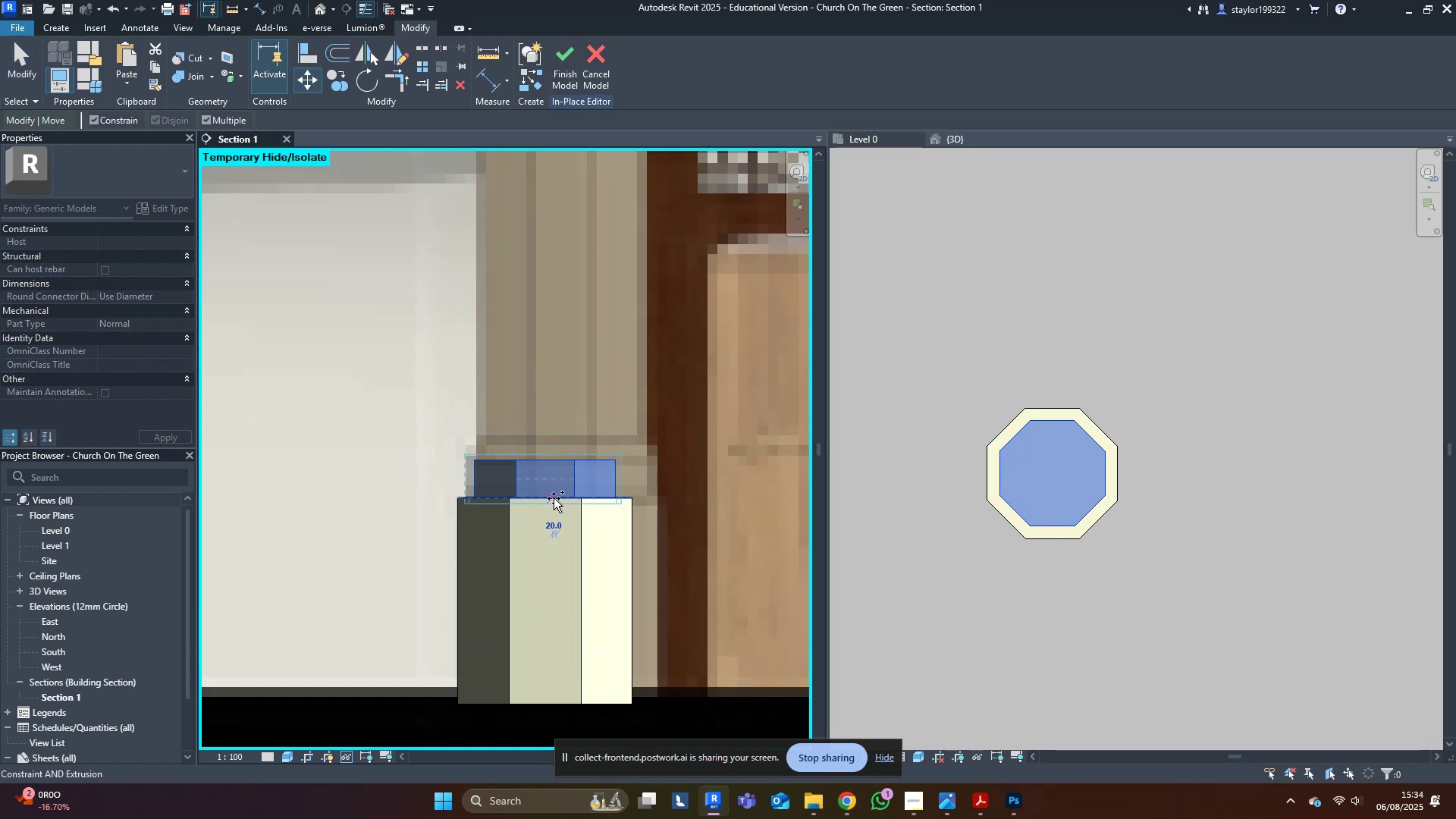 
key(Control+Shift+ShiftLeft)
 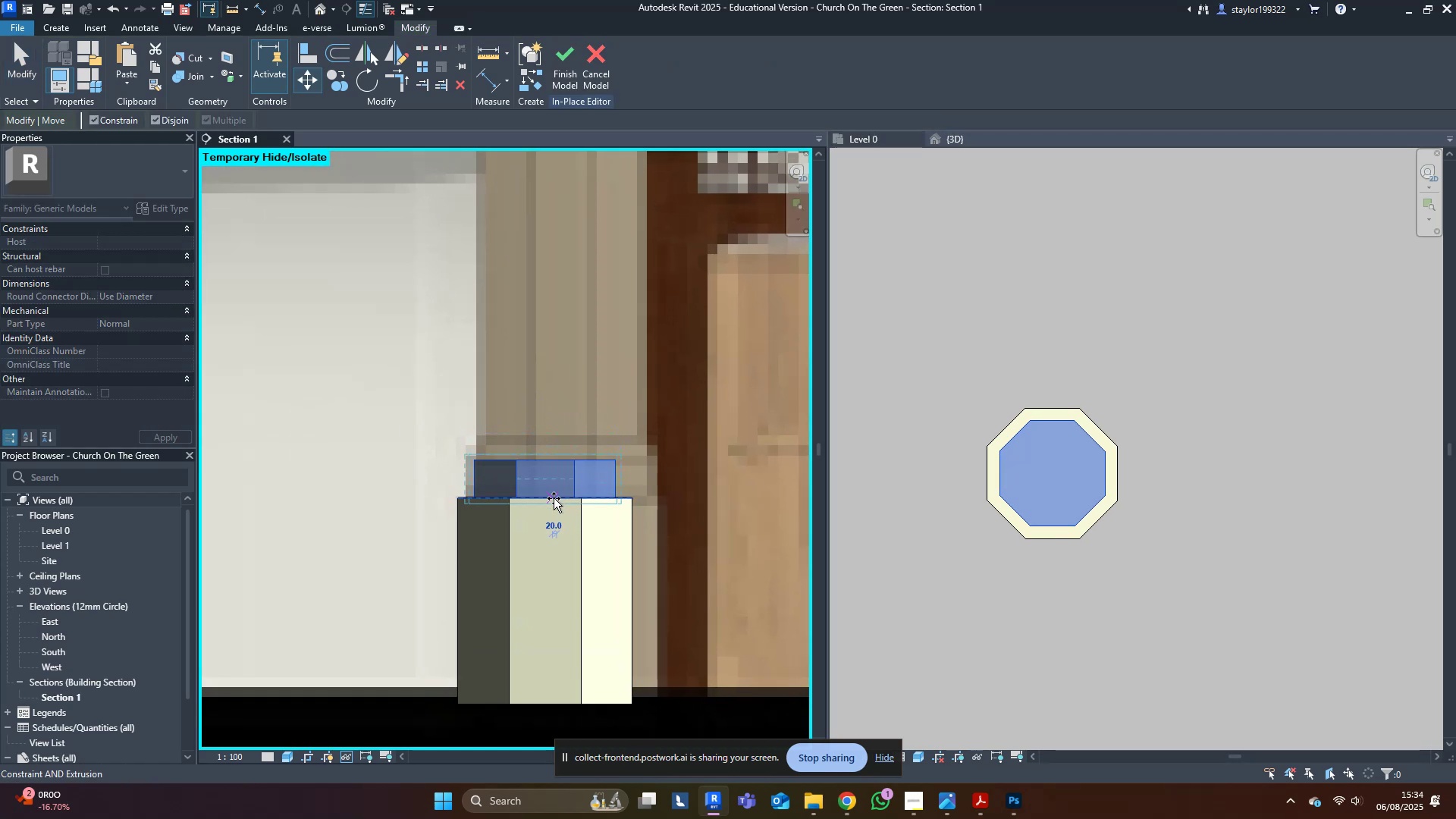 
hold_key(key=ControlLeft, duration=0.73)
 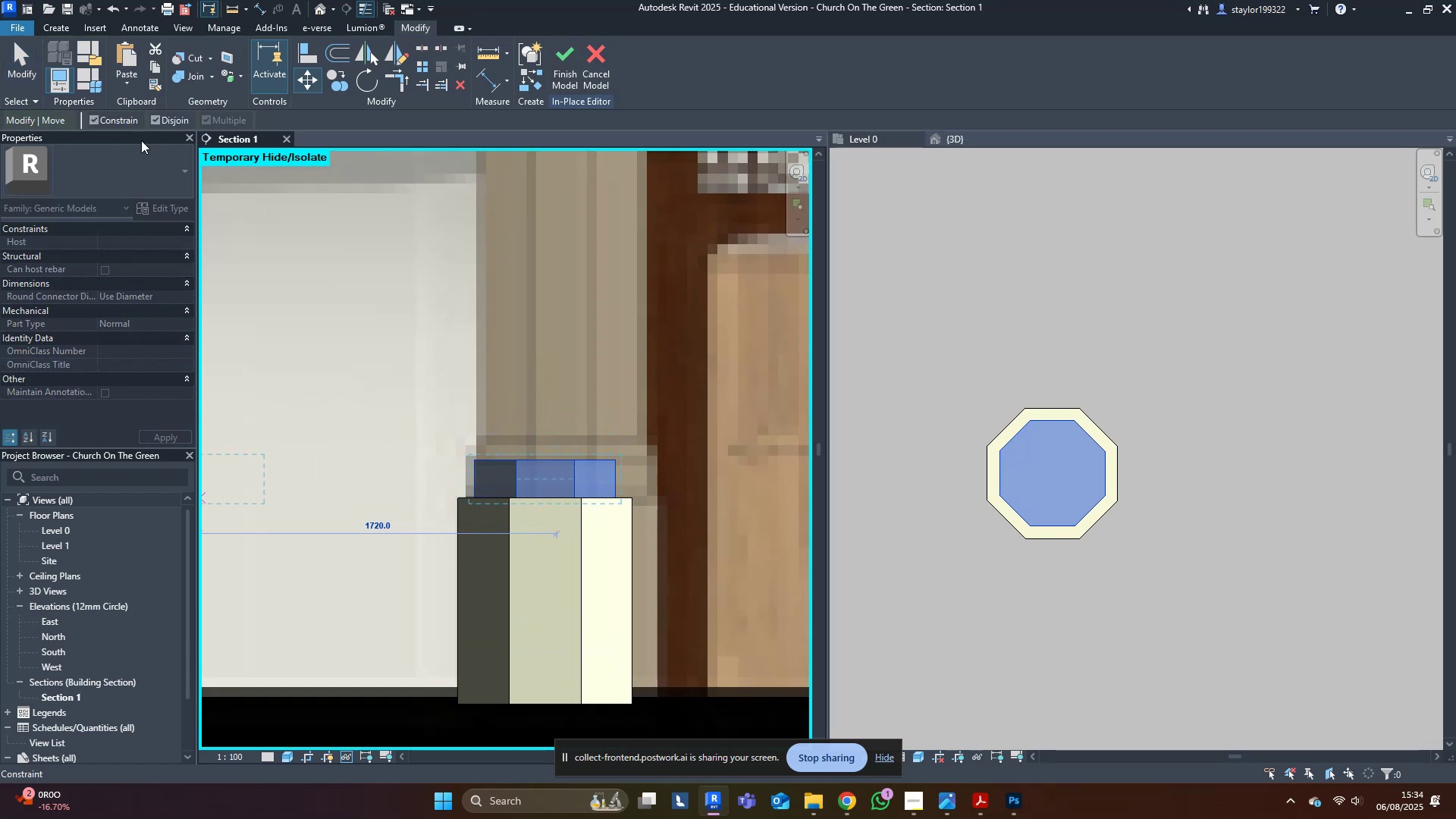 
left_click([109, 121])
 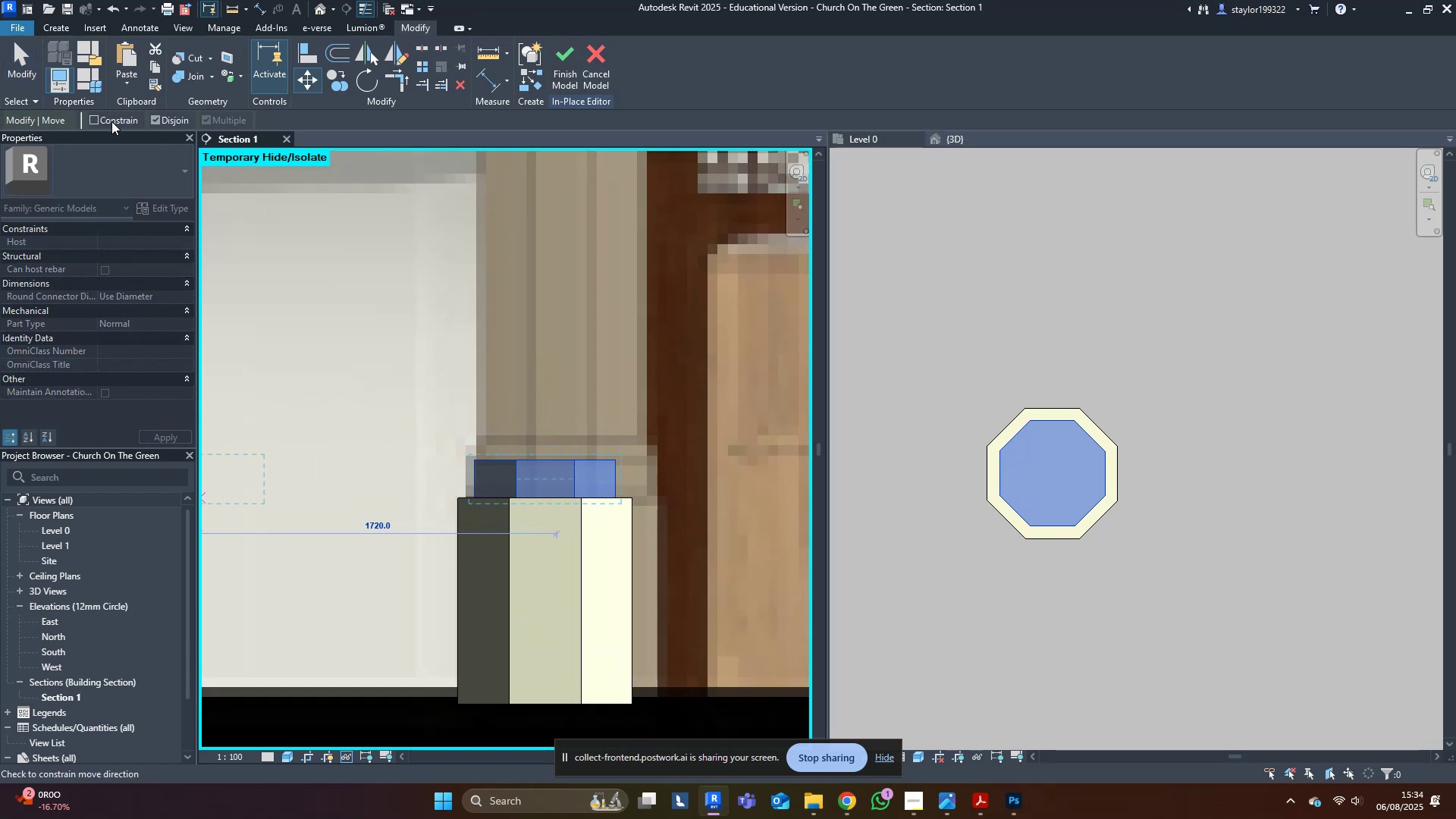 
hold_key(key=ControlLeft, duration=1.5)
 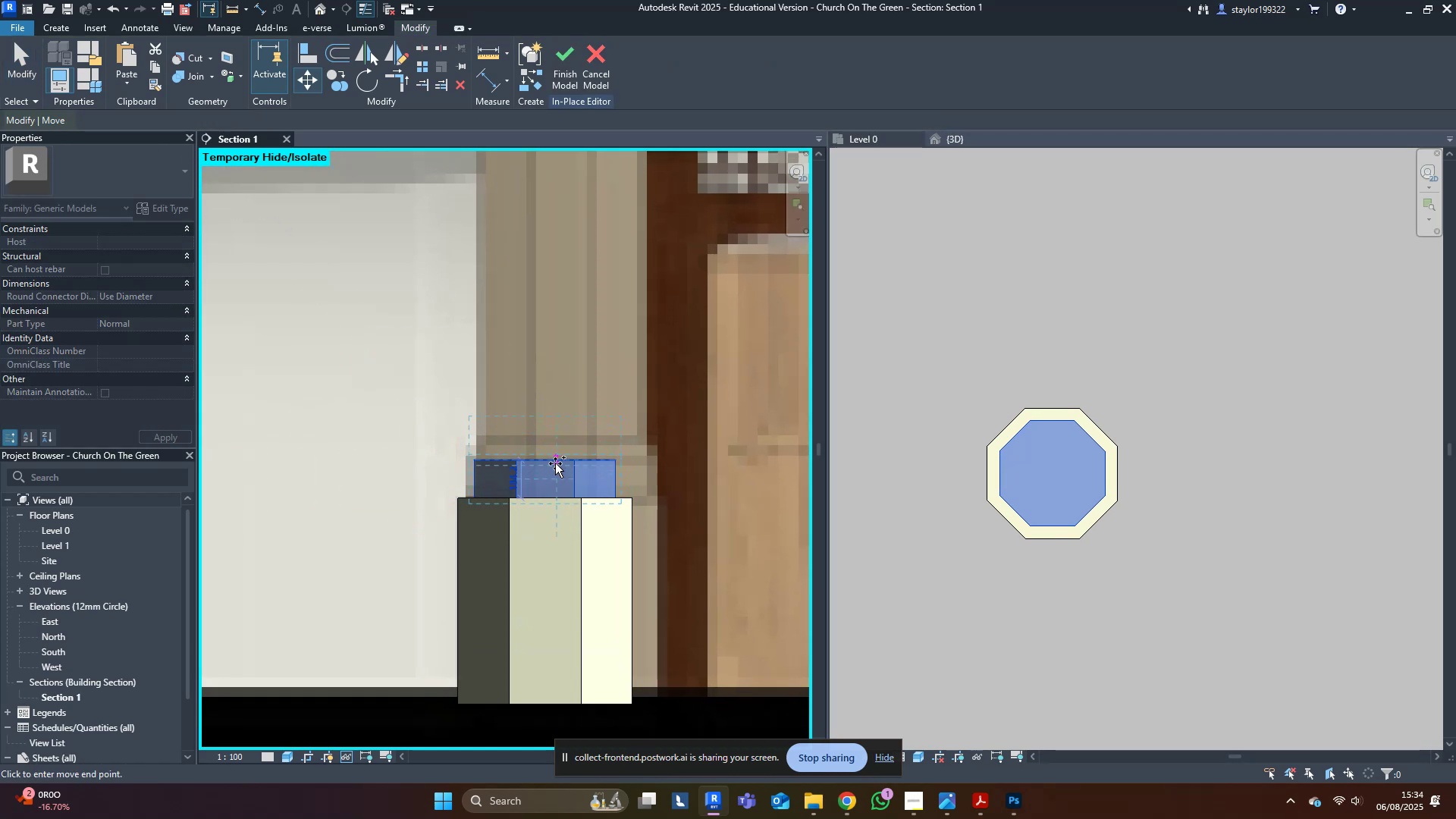 
key(Control+ControlLeft)
 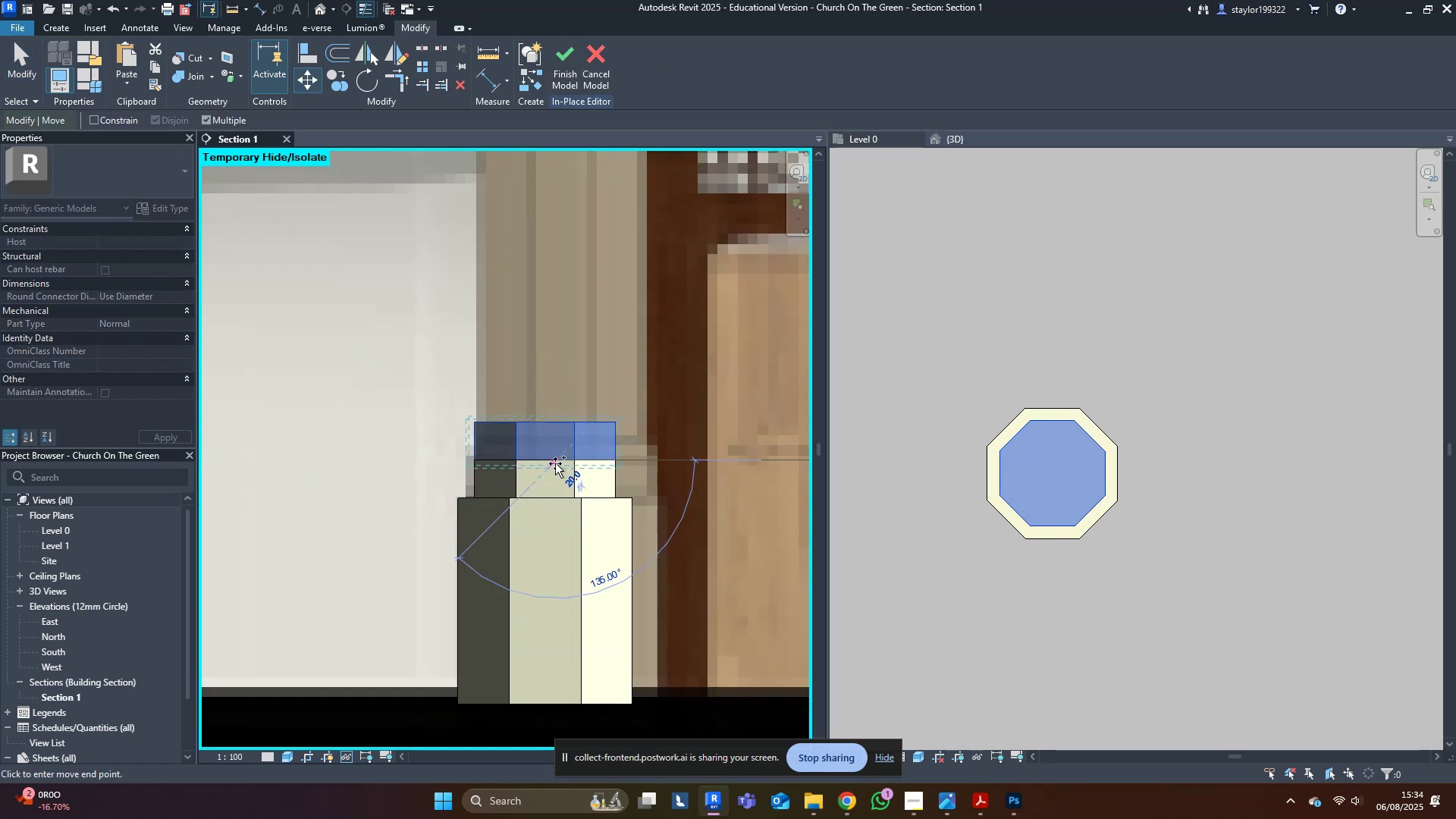 
key(Control+ControlLeft)
 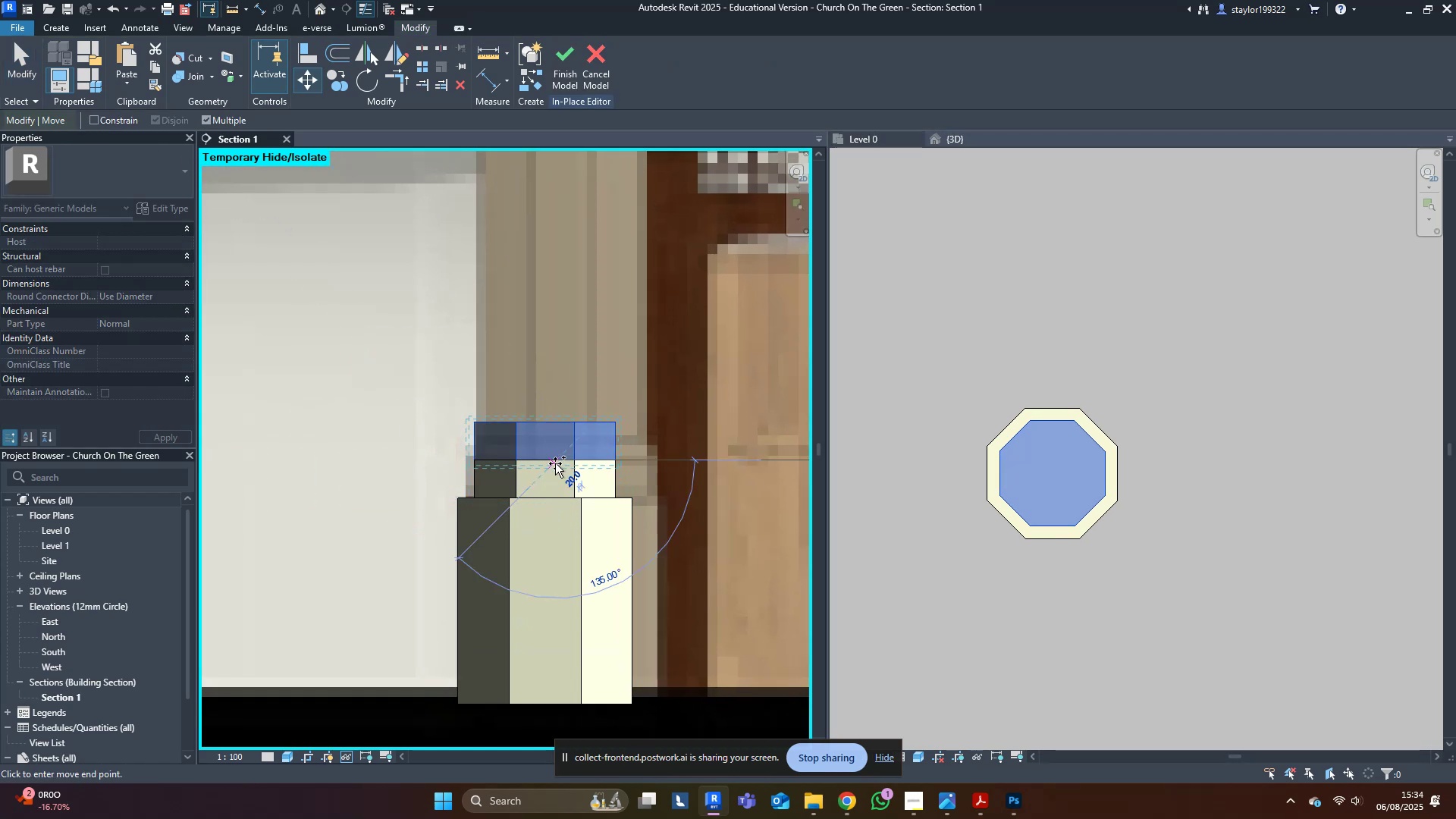 
left_click([555, 463])
 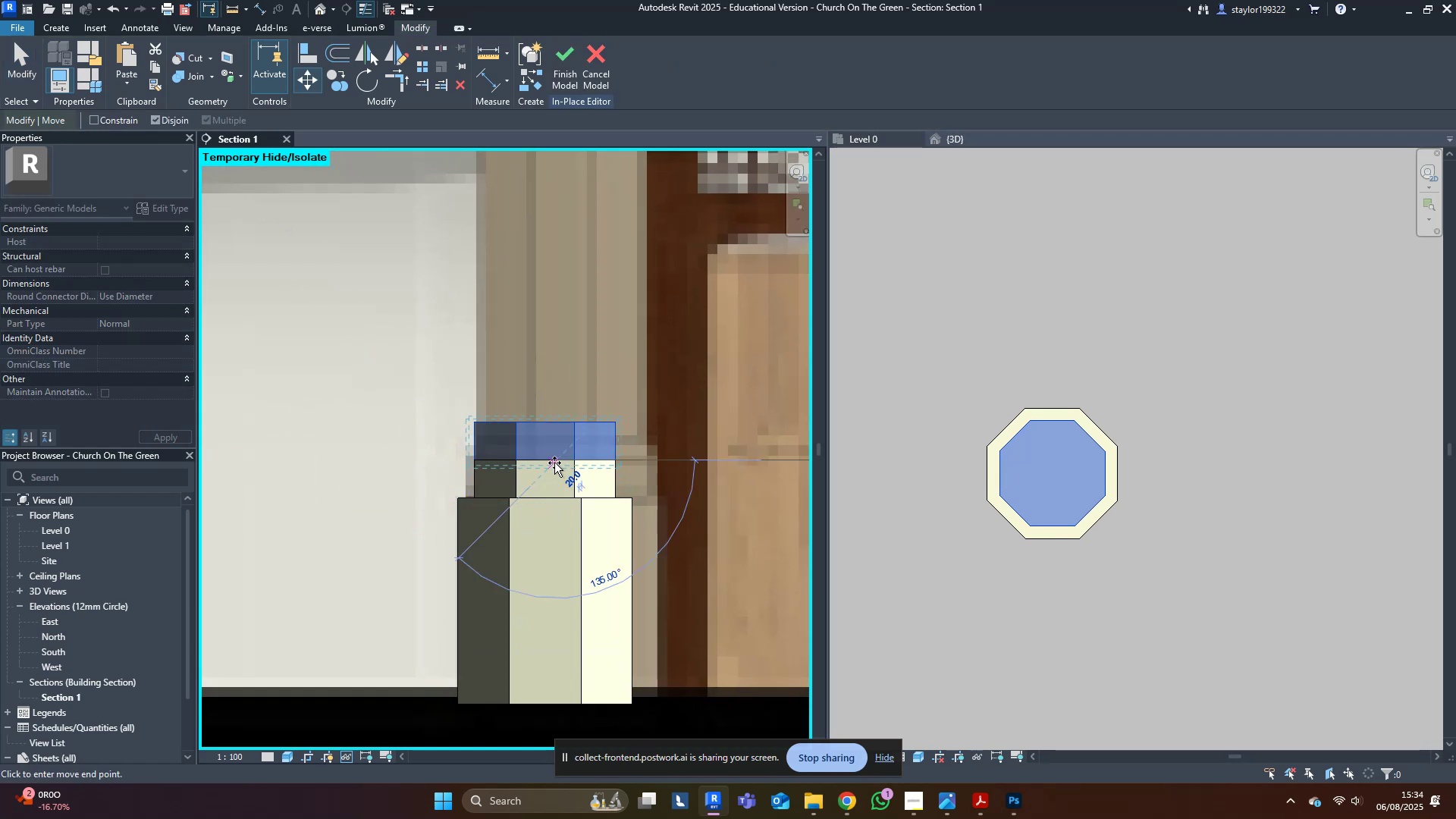 
key(Control+ControlLeft)
 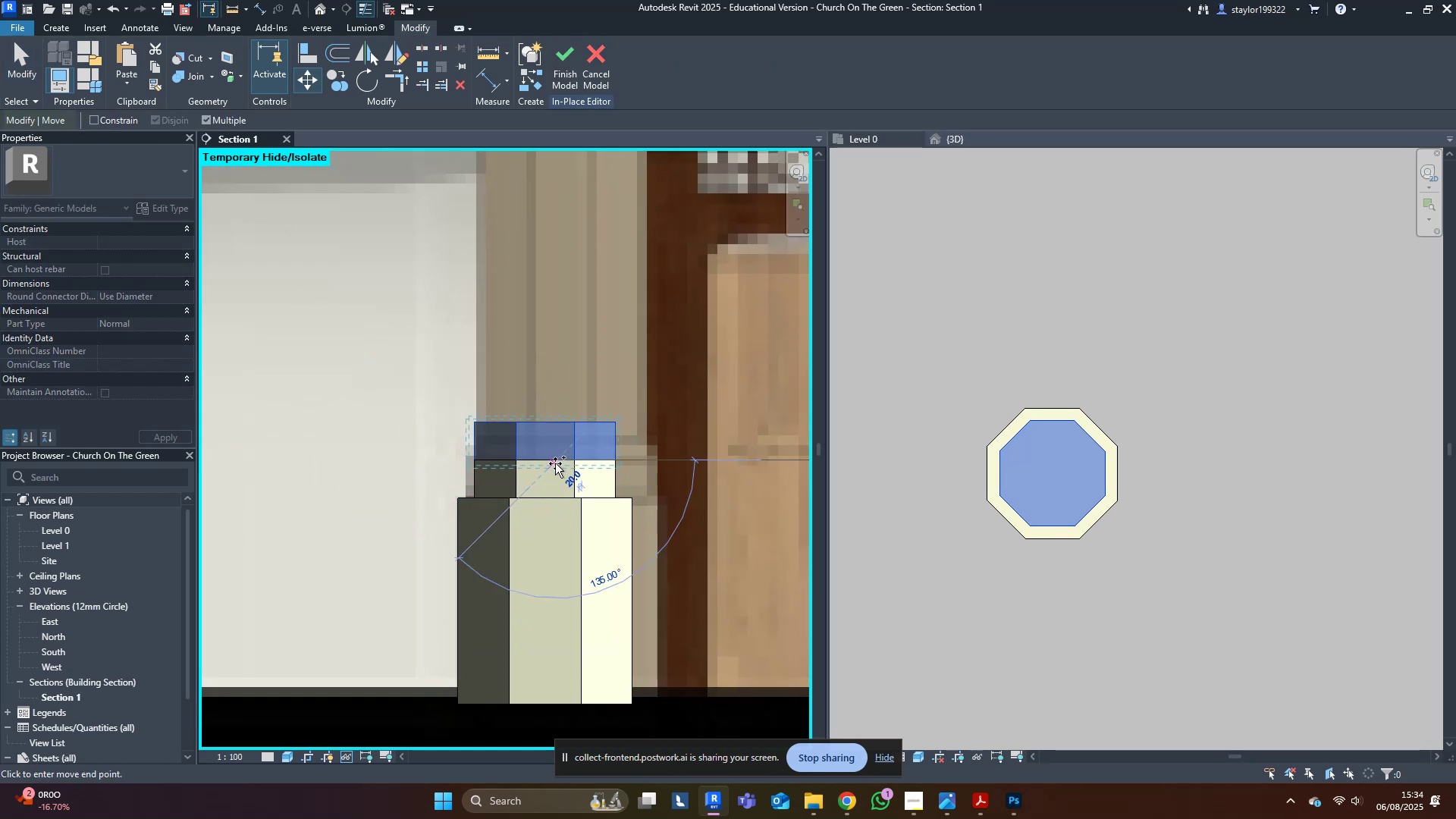 
key(Control+ControlLeft)
 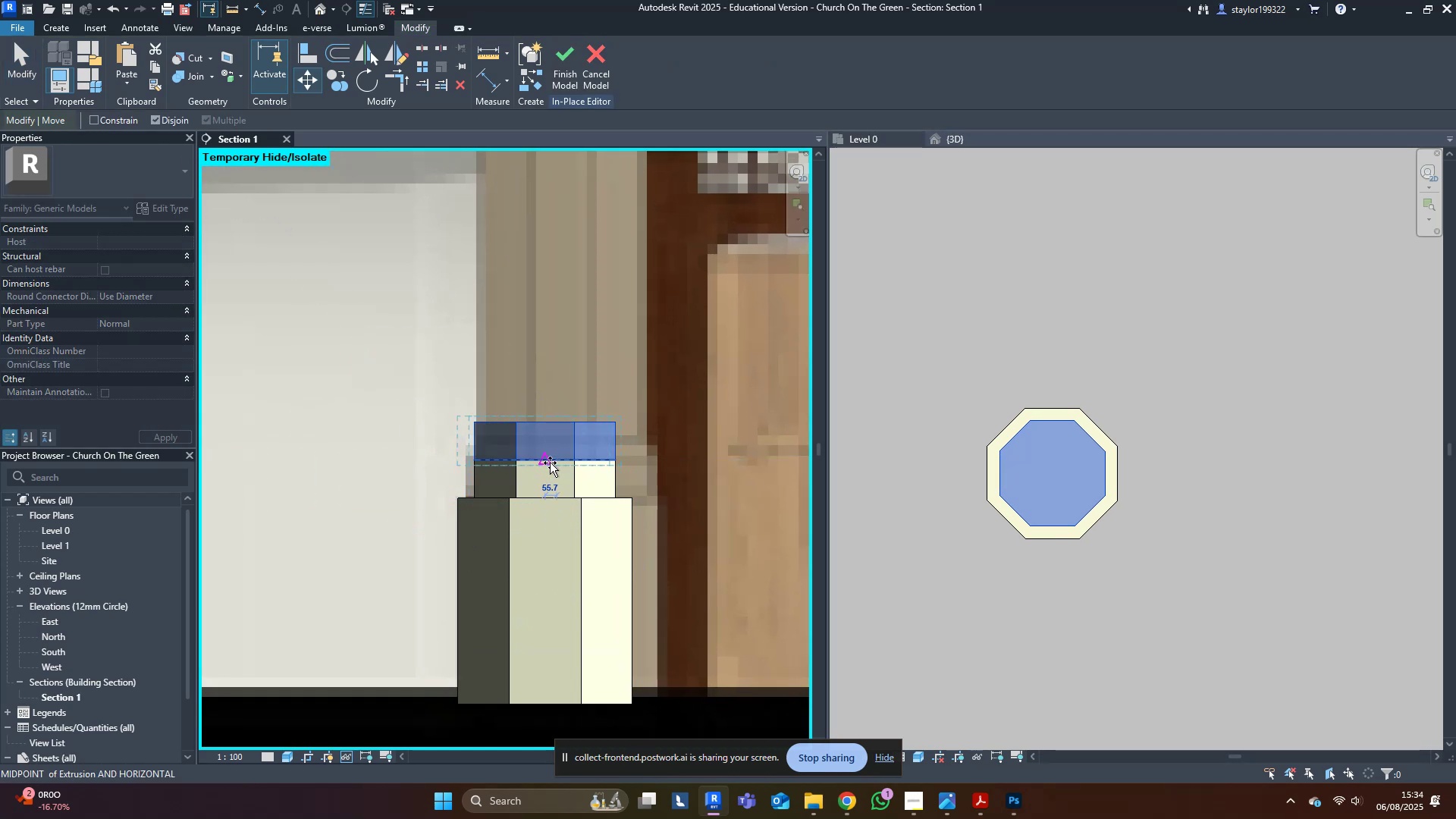 
key(Escape)
 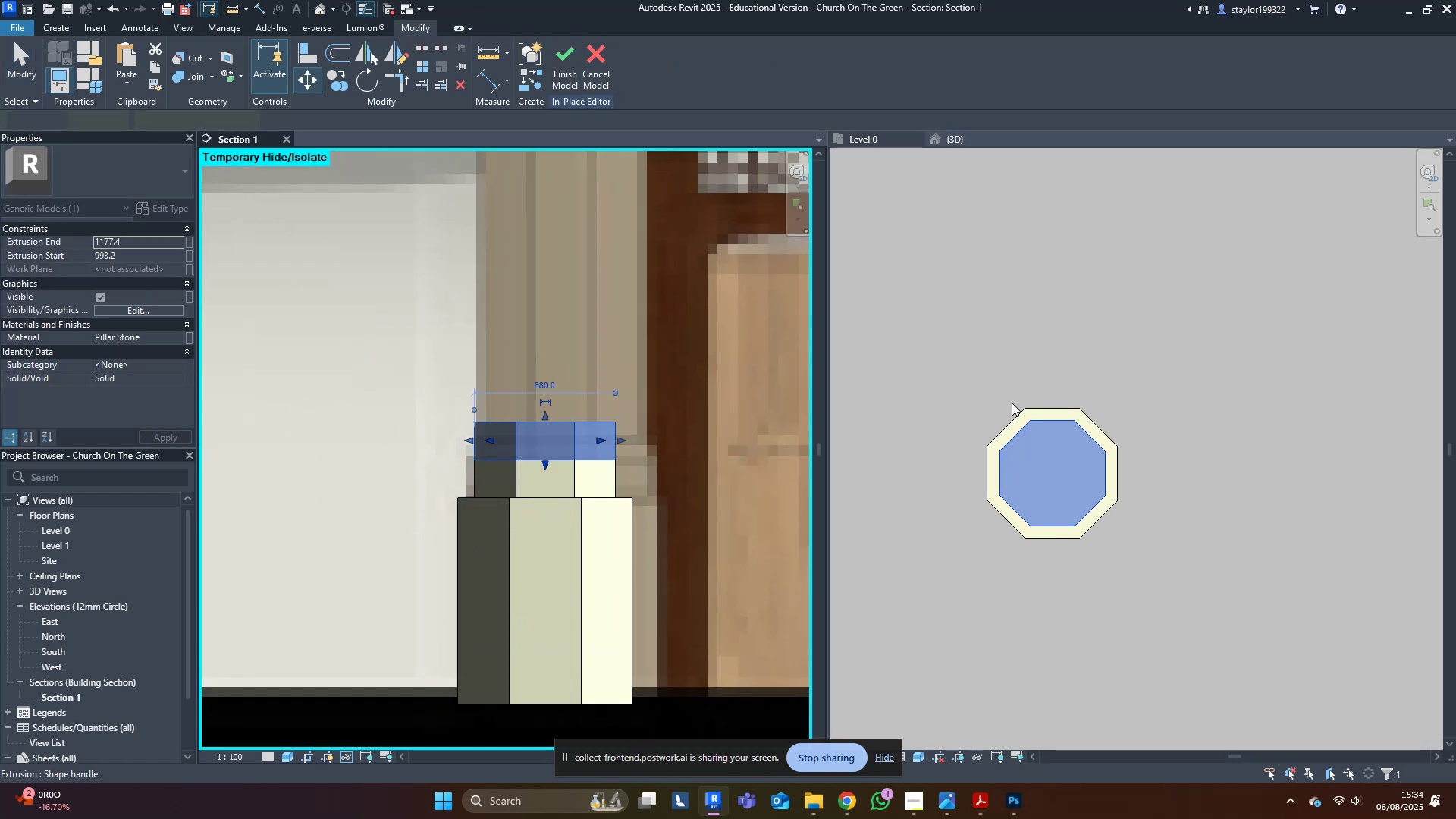 
middle_click([1095, 401])
 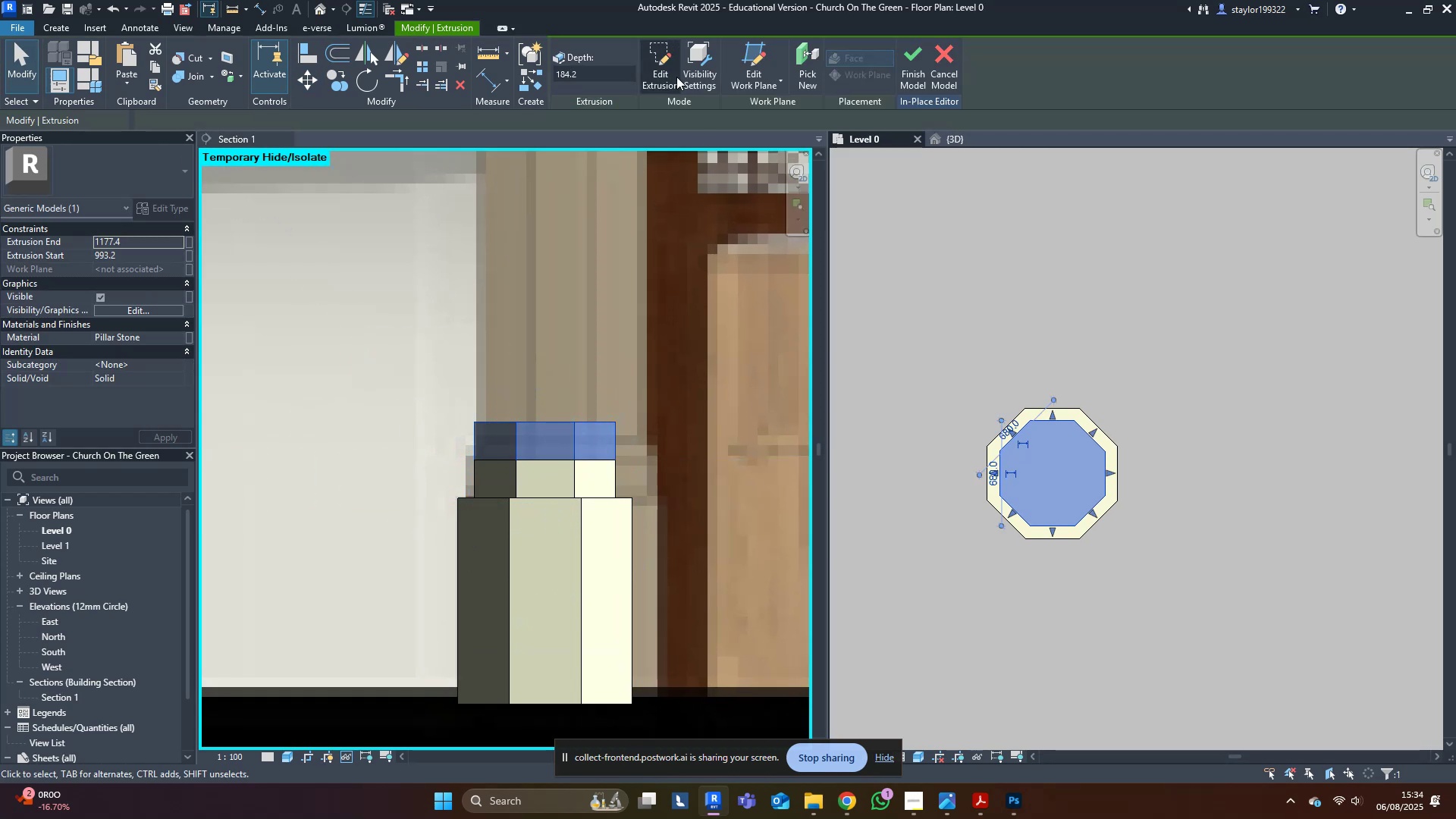 
left_click([657, 67])
 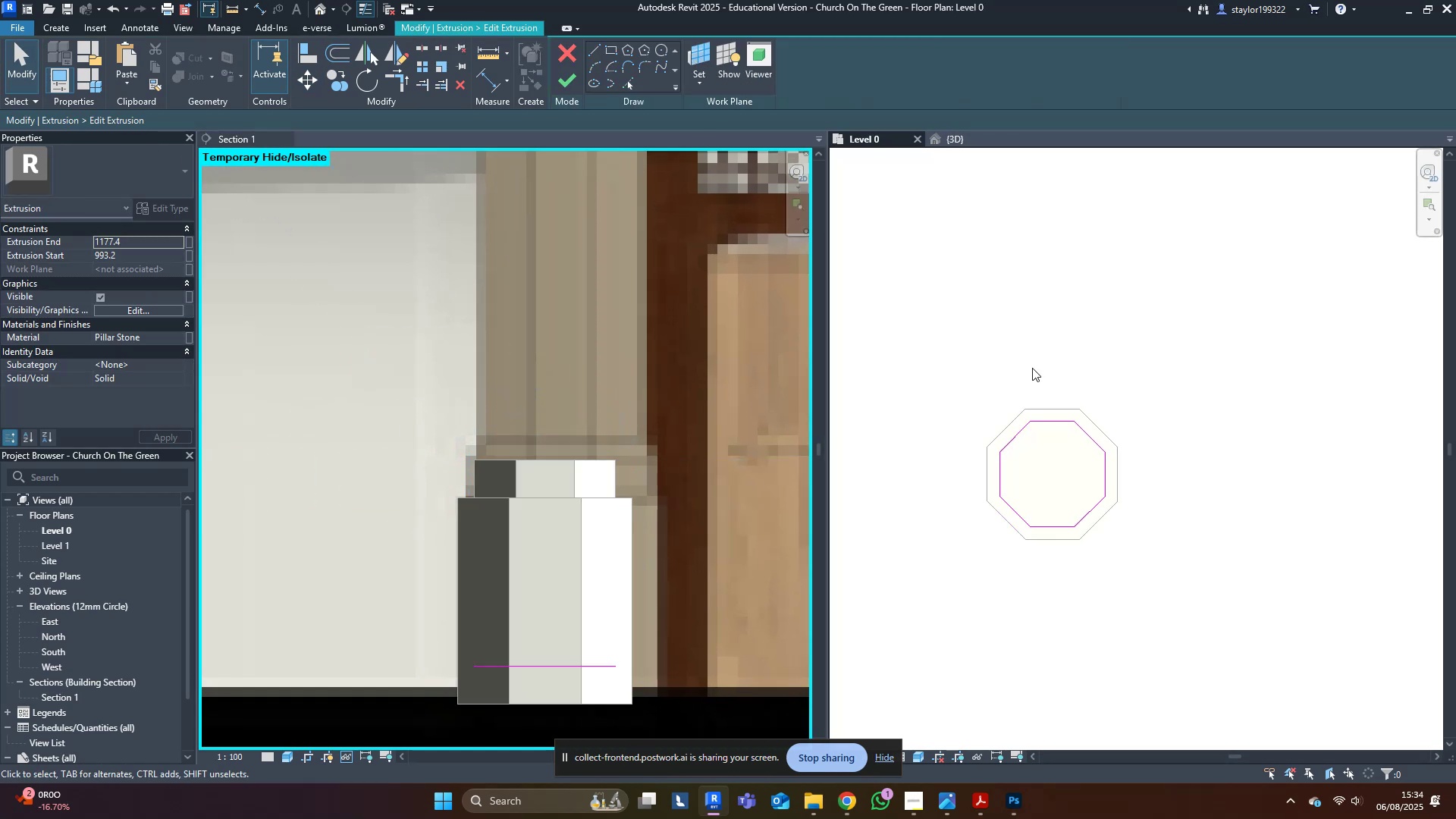 
hold_key(key=O, duration=27.86)
 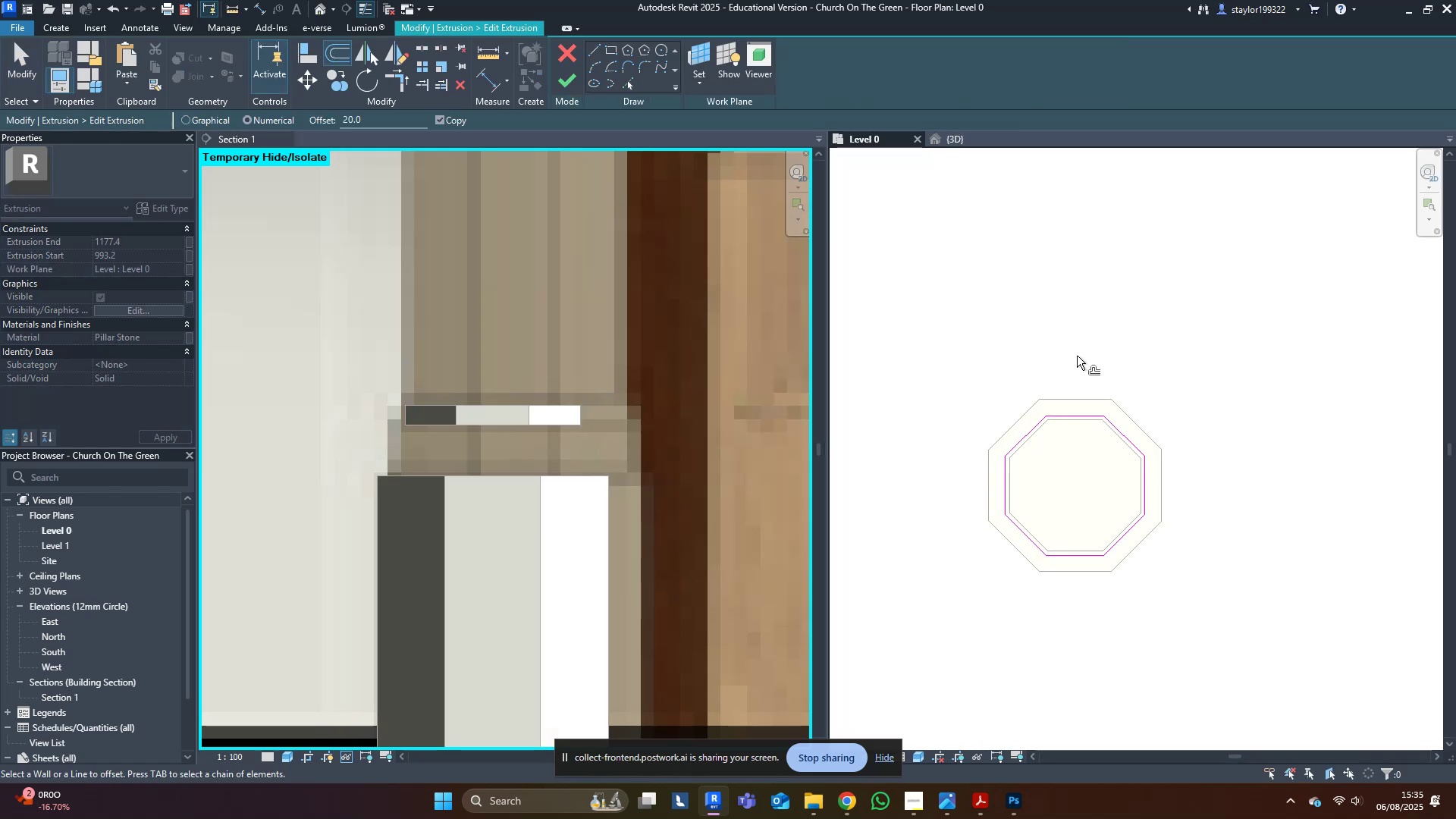 
hold_key(key=F, duration=27.88)
 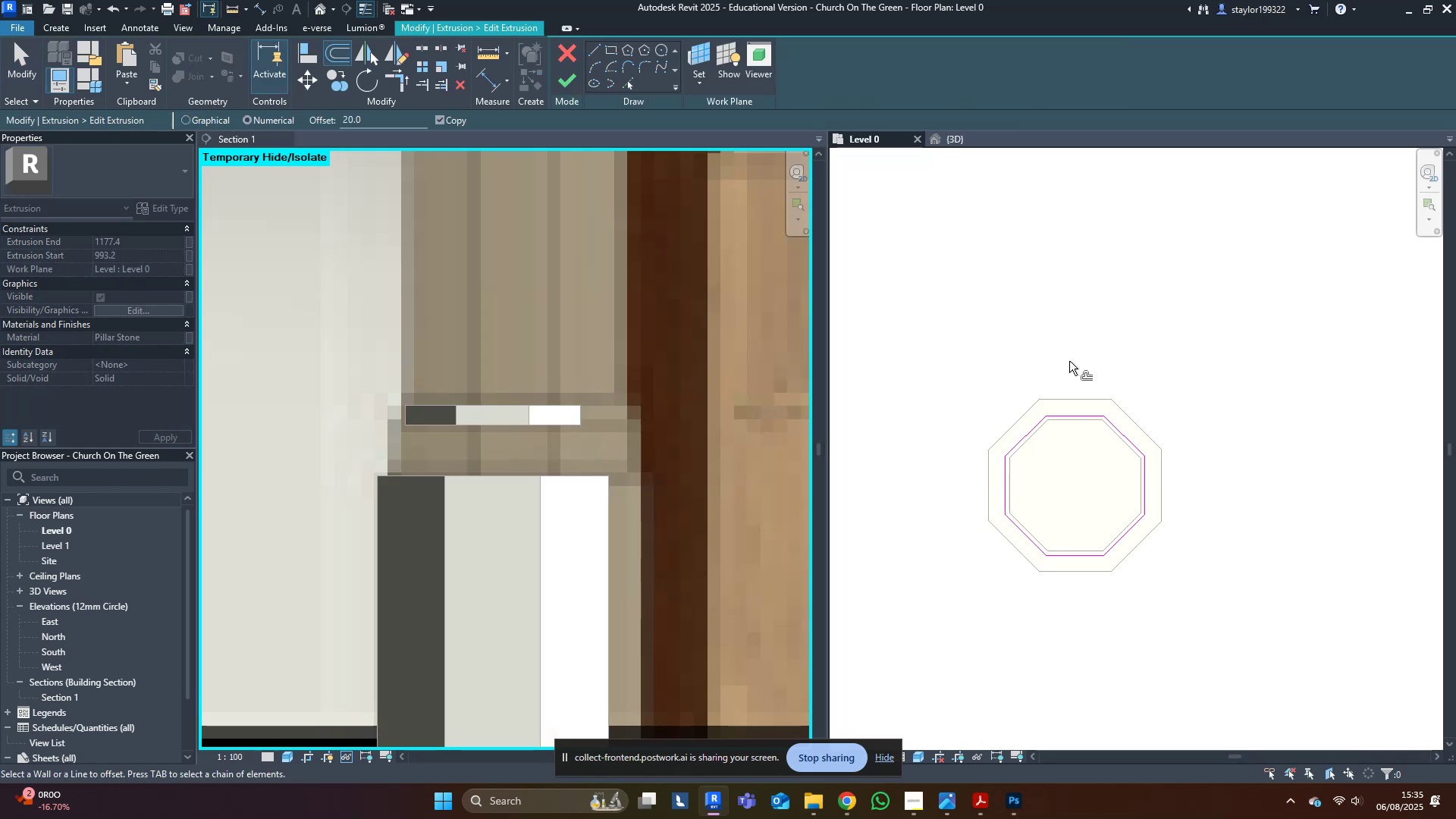 
middle_click([1027, 369])
 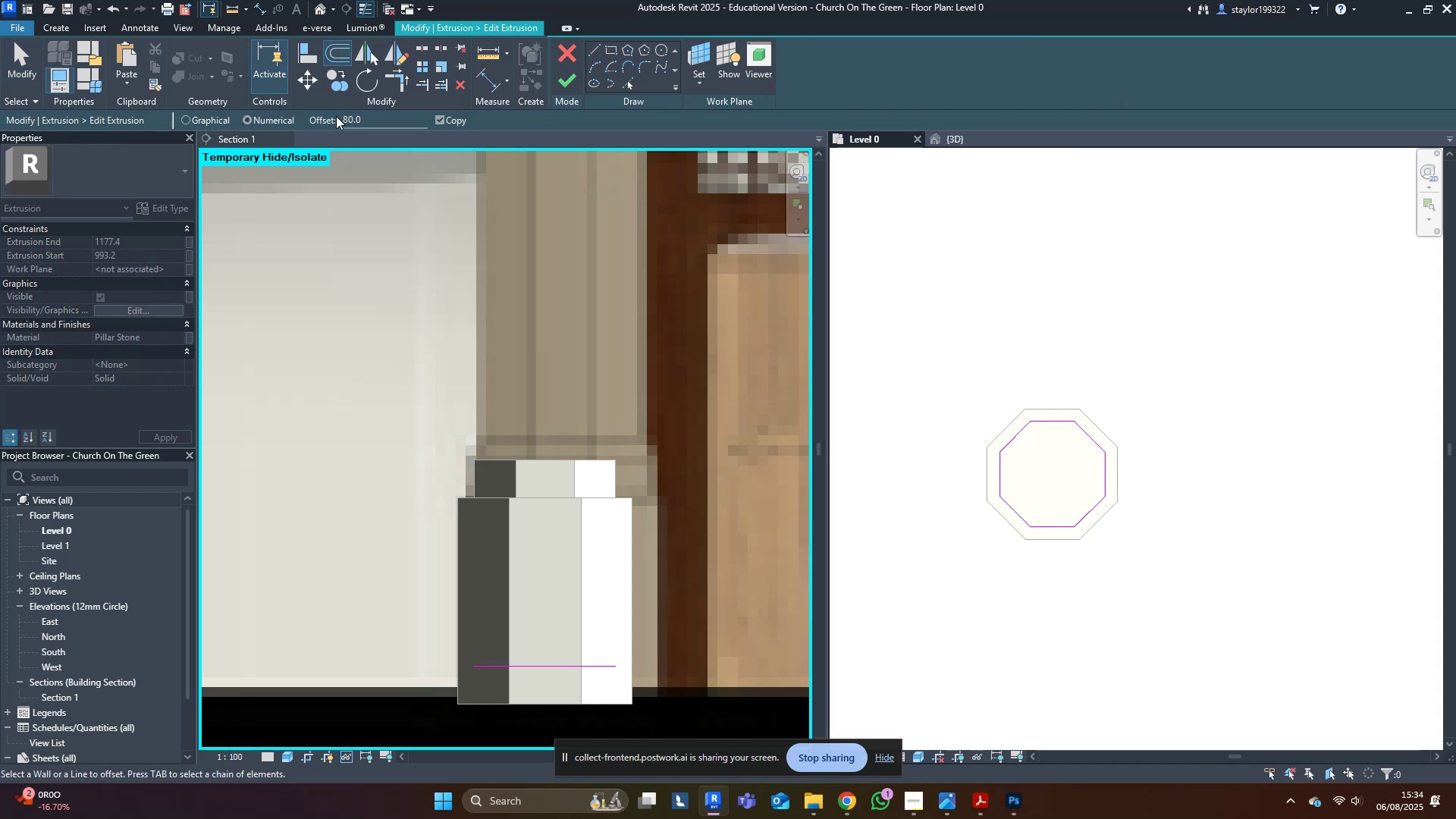 
left_click_drag(start_coordinate=[347, 121], to_coordinate=[338, 116])
 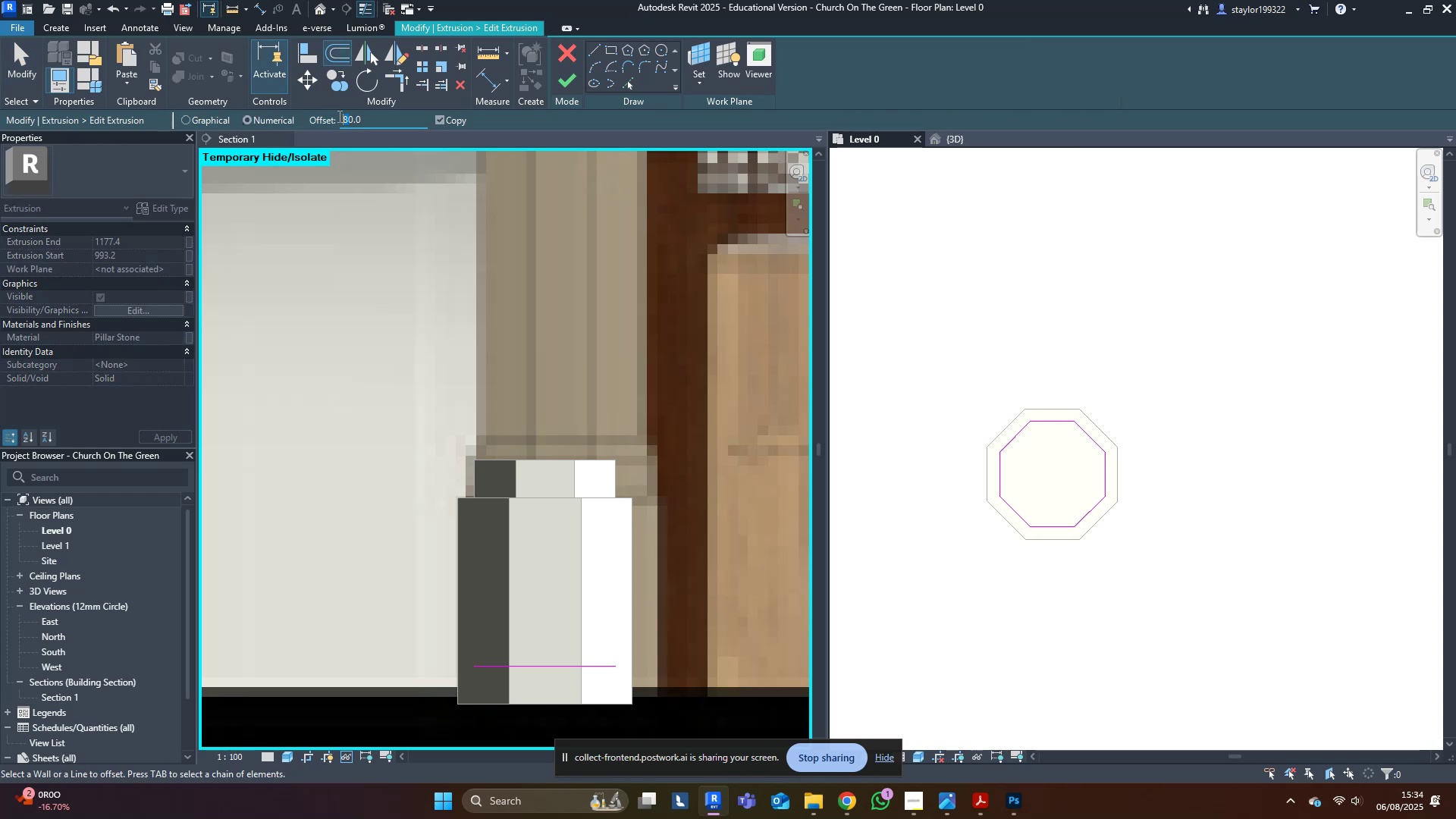 
key(2)
 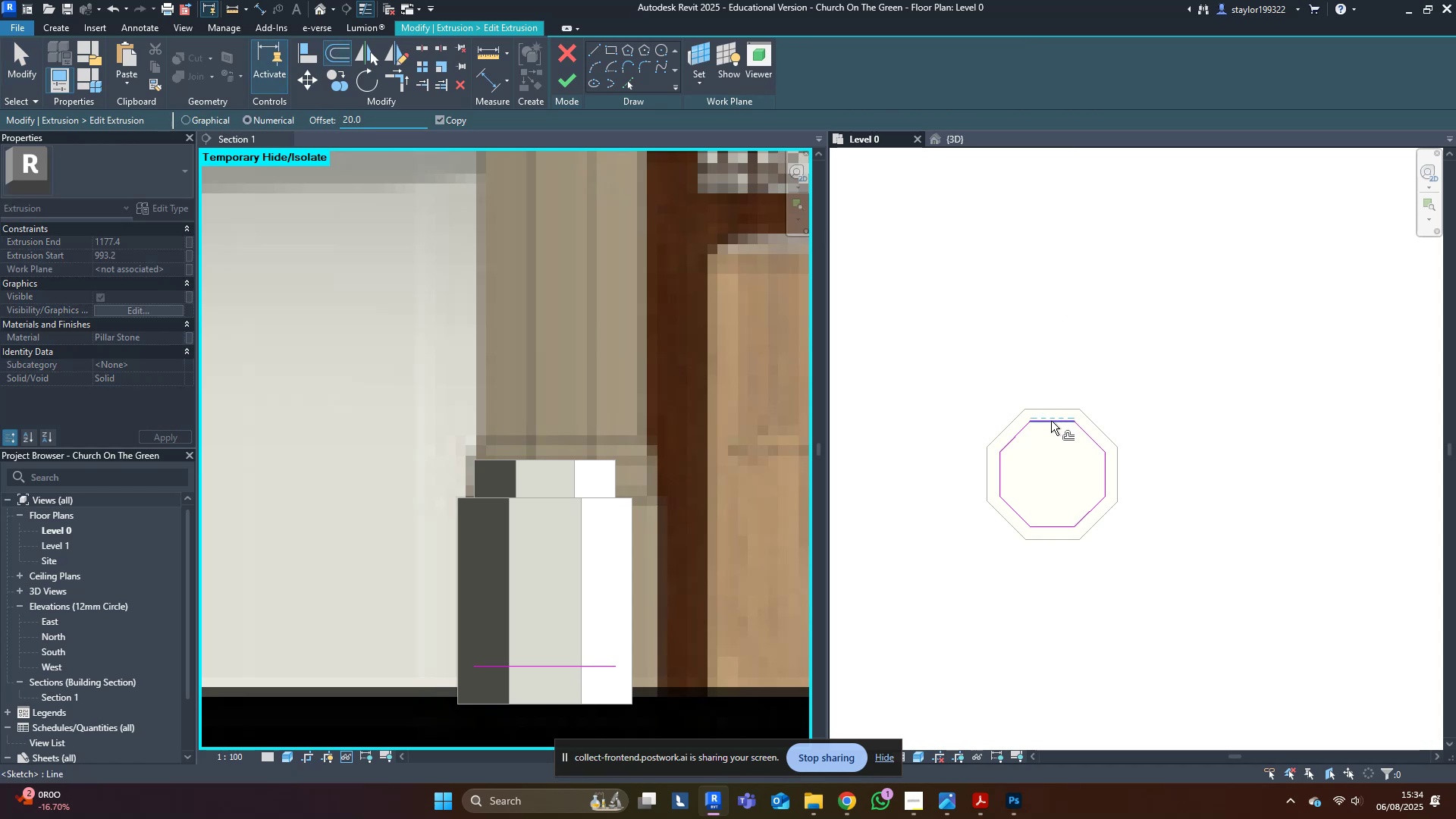 
key(Tab)
 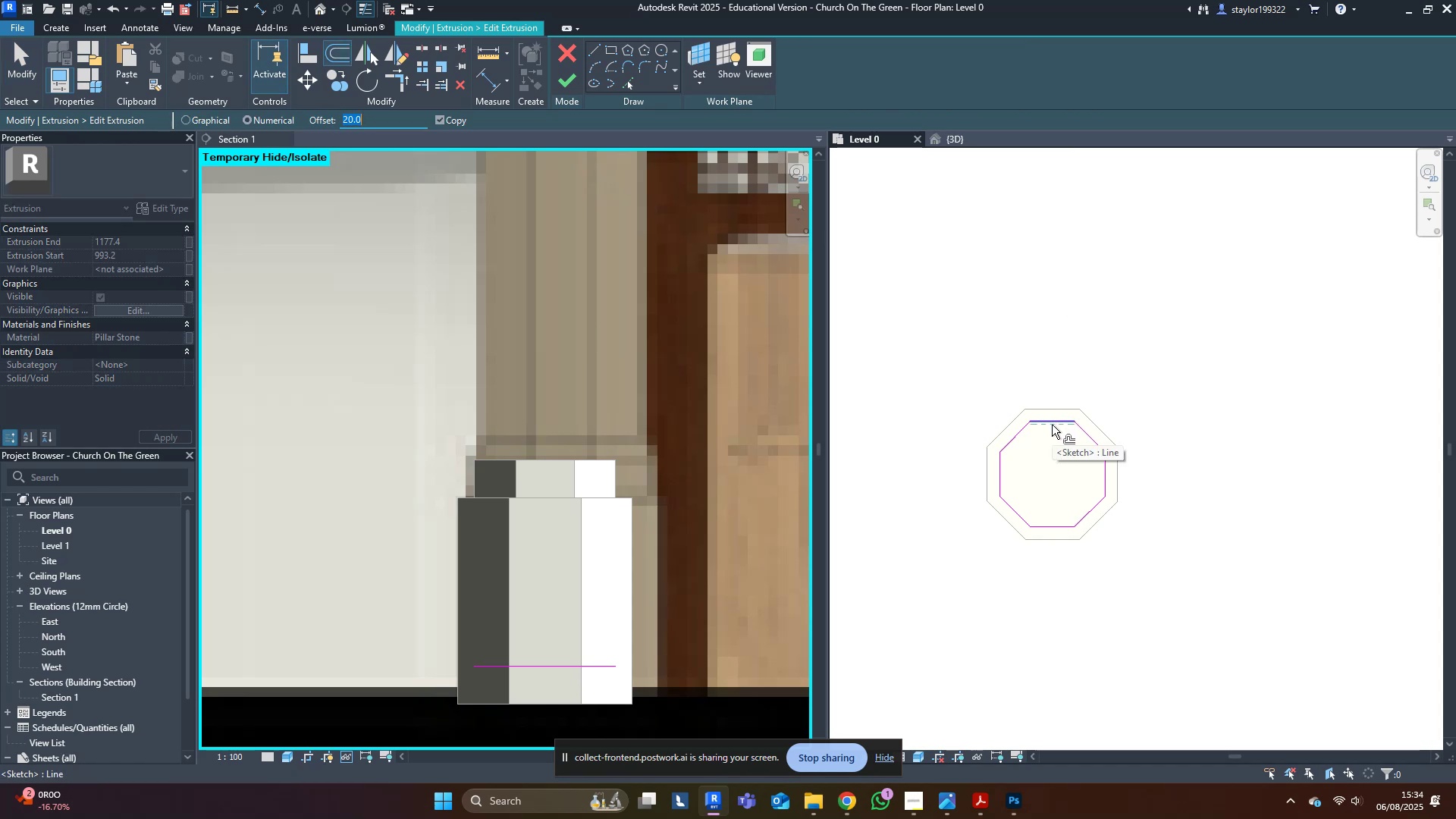 
middle_click([1052, 425])
 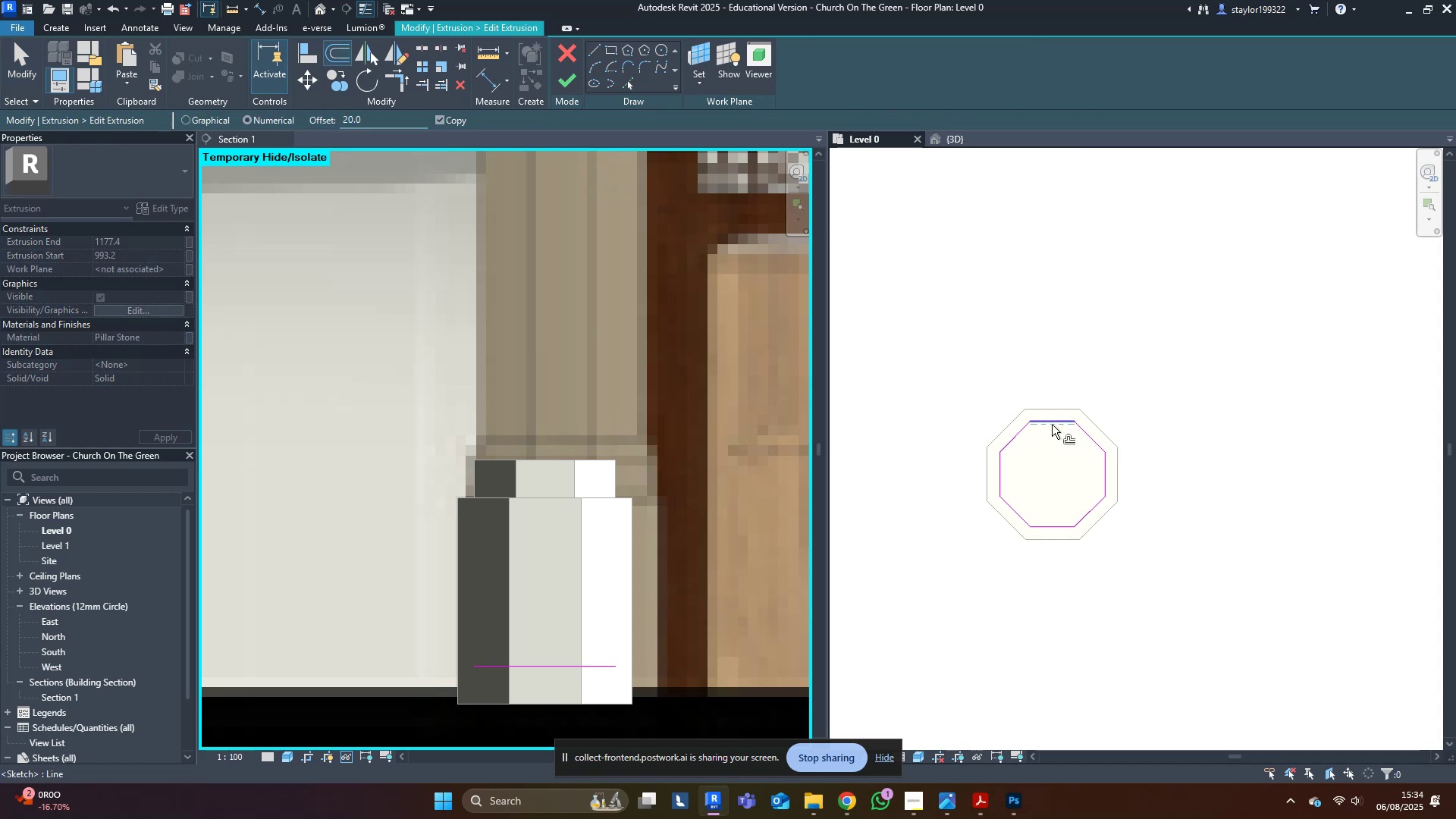 
key(Tab)
 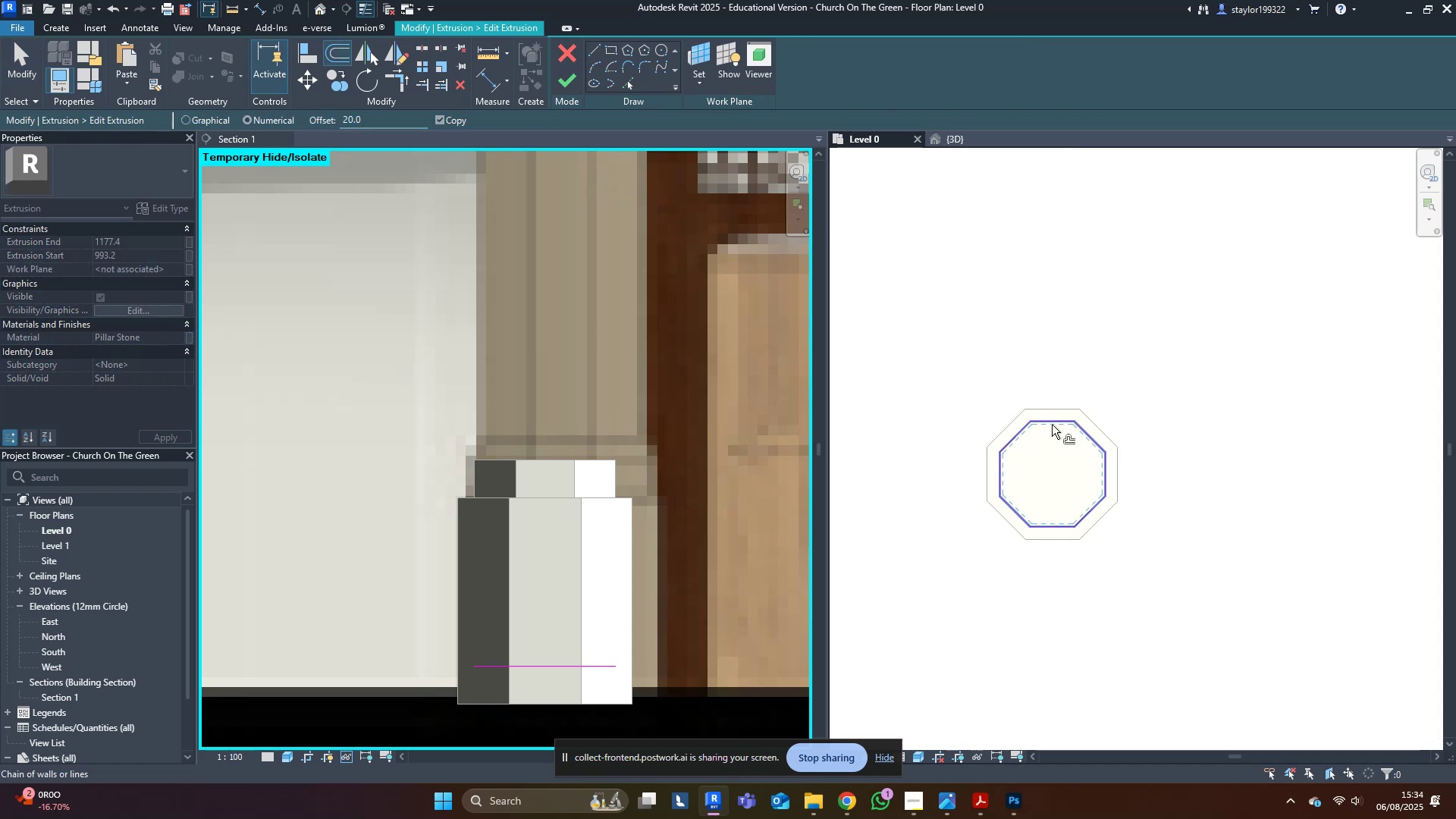 
hold_key(key=ControlLeft, duration=0.7)
left_click([1052, 425])
 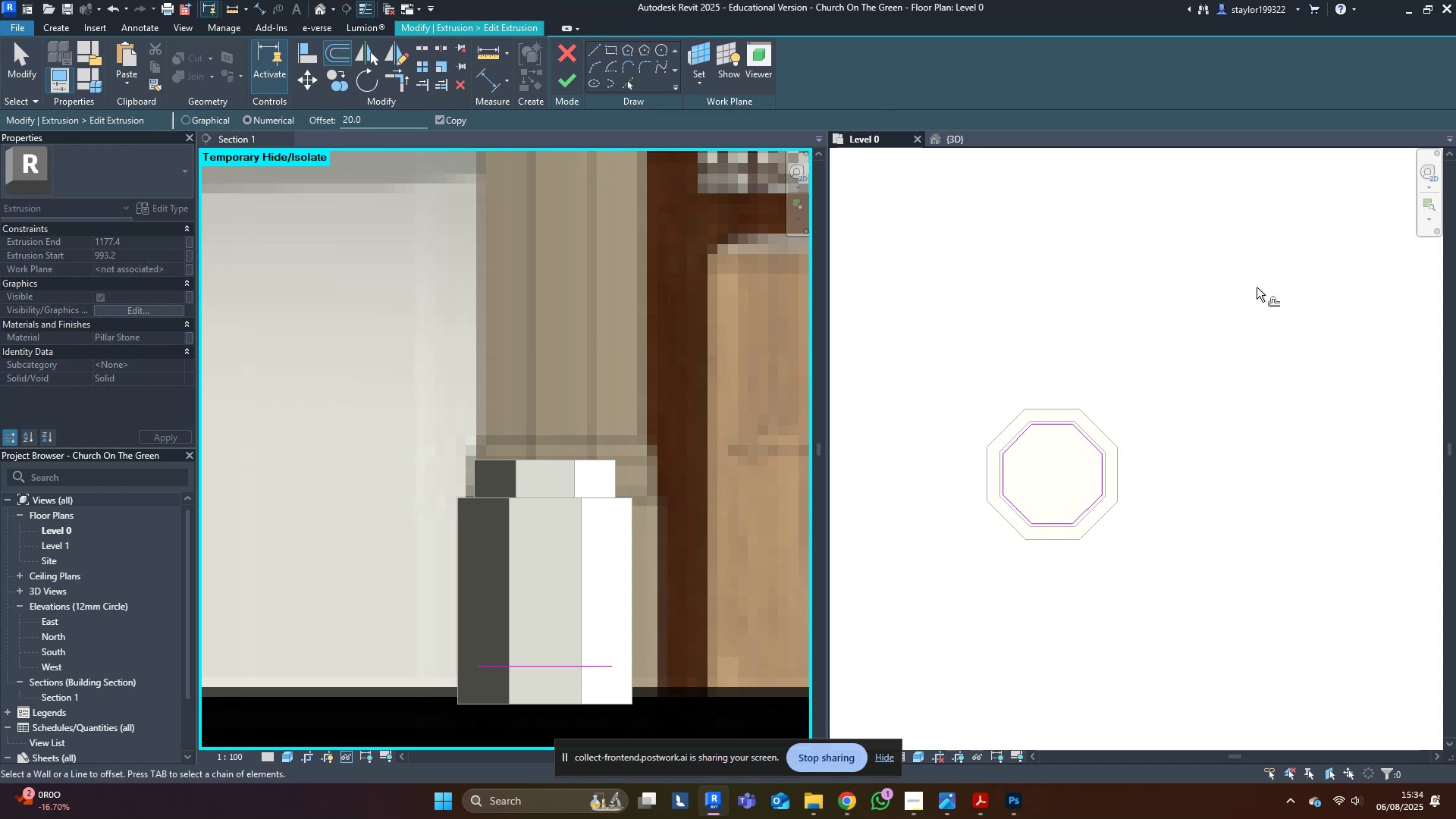 
middle_click([1258, 287])
 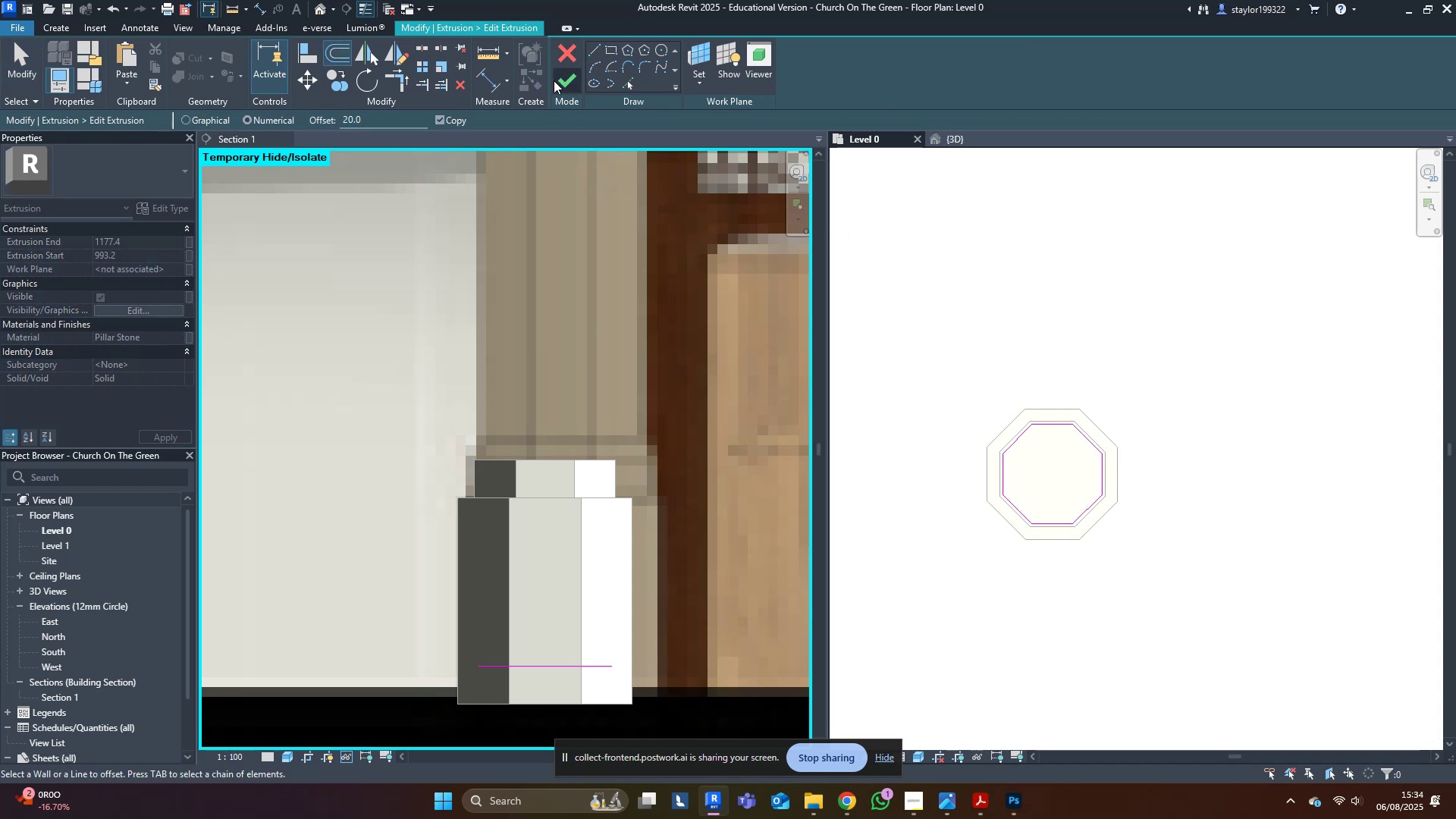 
left_click([557, 80])
 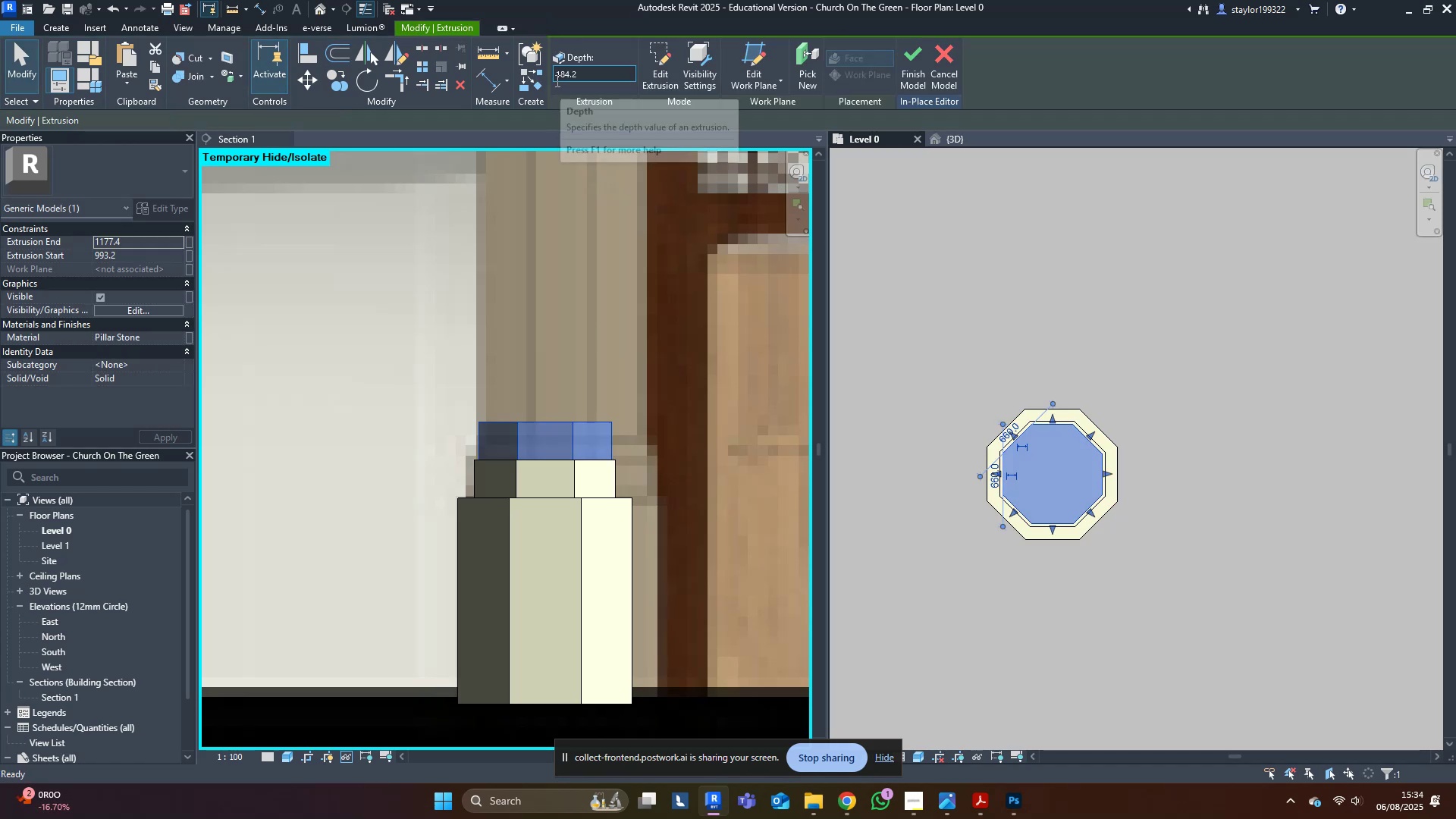 
scroll: coordinate [552, 414], scroll_direction: up, amount: 6.0
 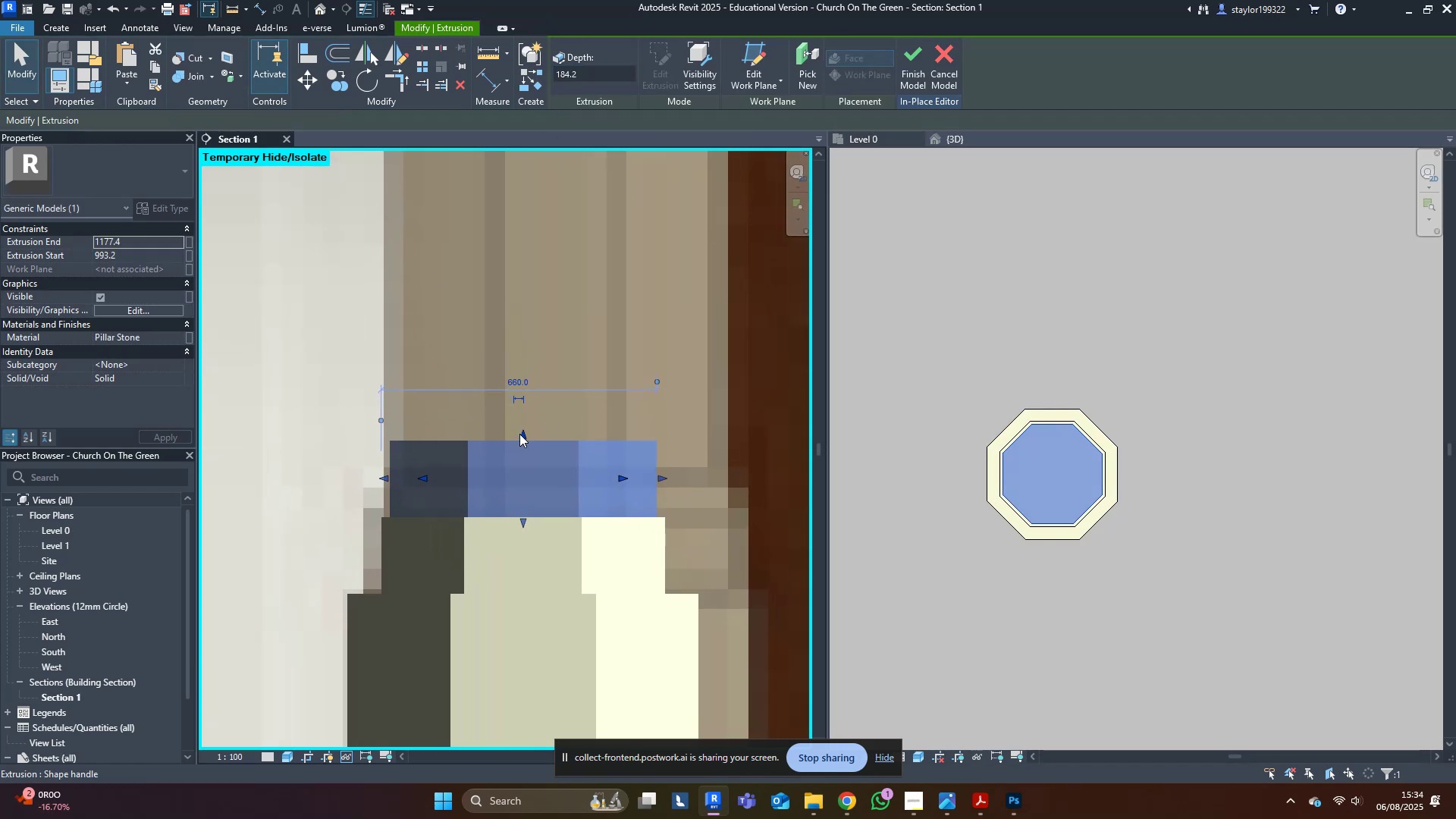 
left_click_drag(start_coordinate=[519, 434], to_coordinate=[515, 487])
 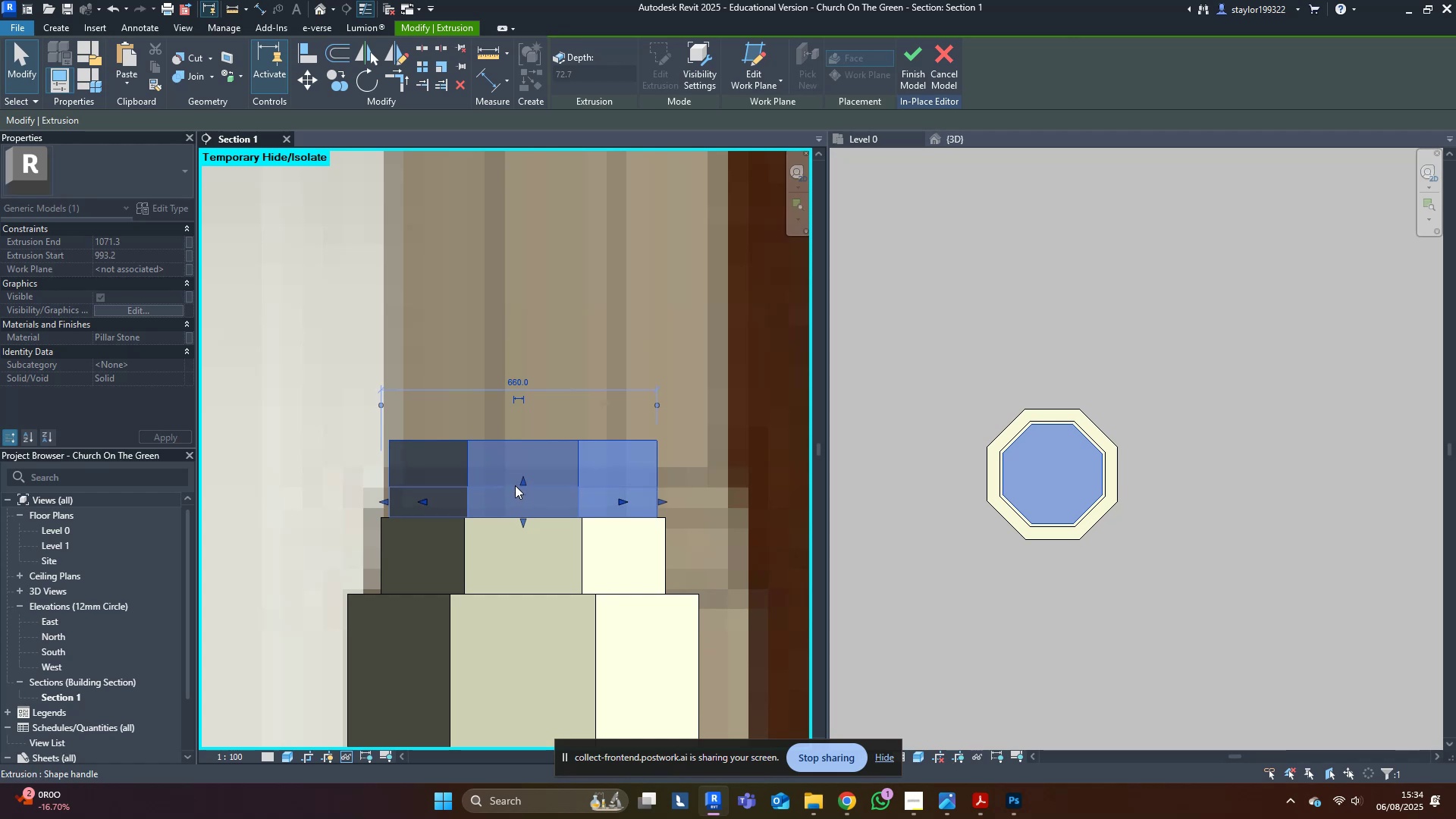 
key(Escape)
 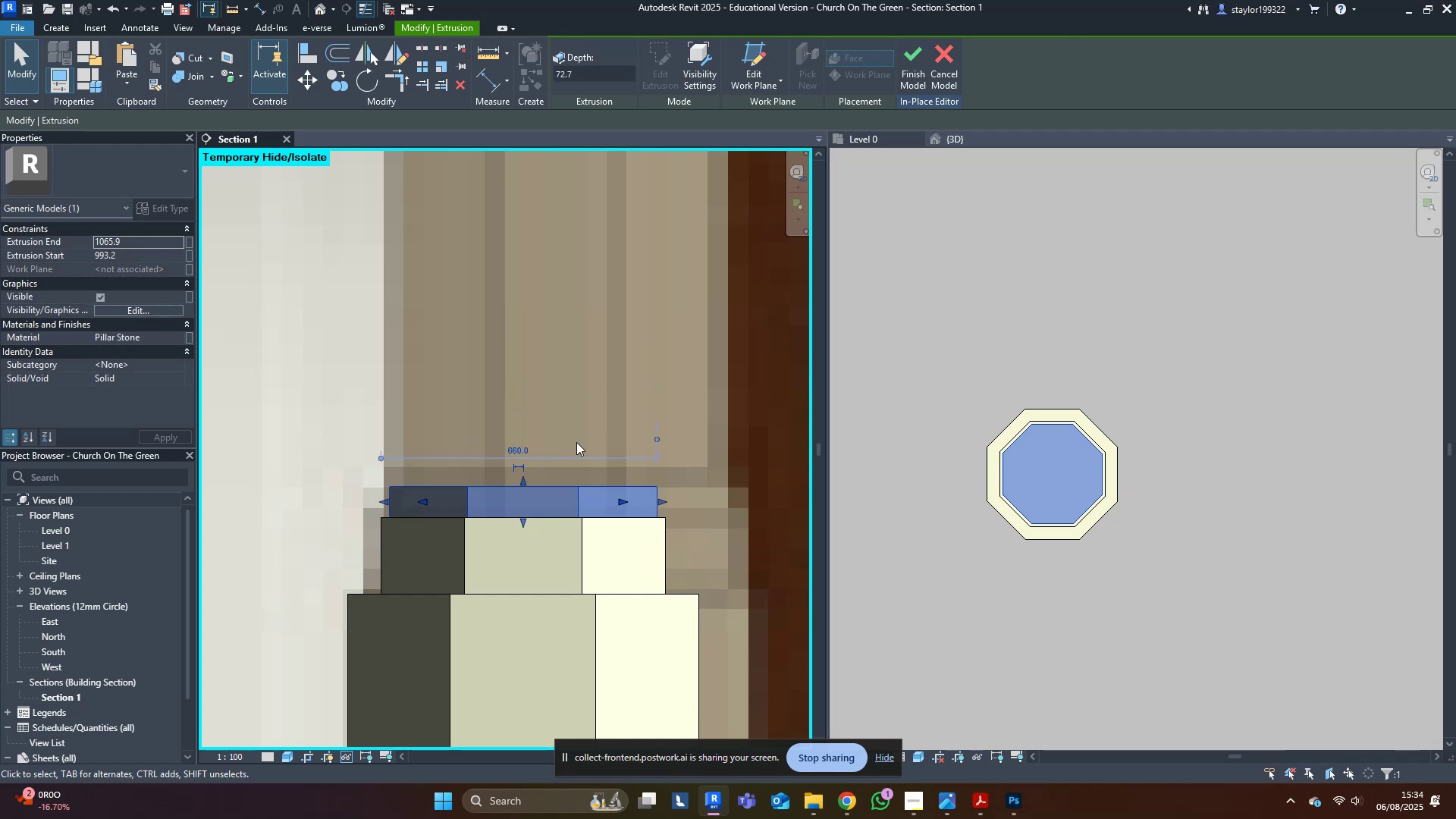 
scroll: coordinate [709, 376], scroll_direction: down, amount: 13.0
 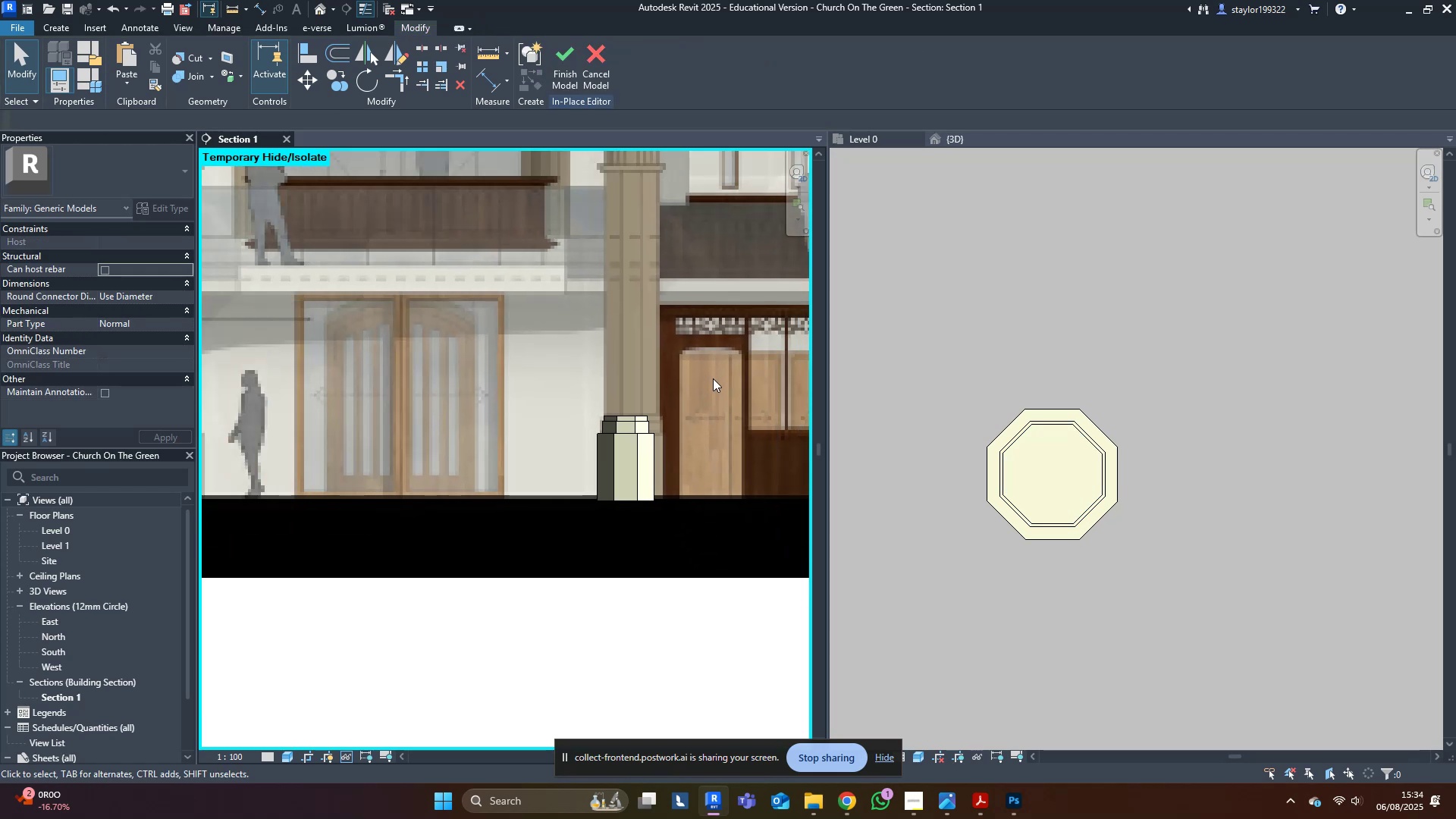 
scroll: coordinate [629, 433], scroll_direction: up, amount: 12.0
 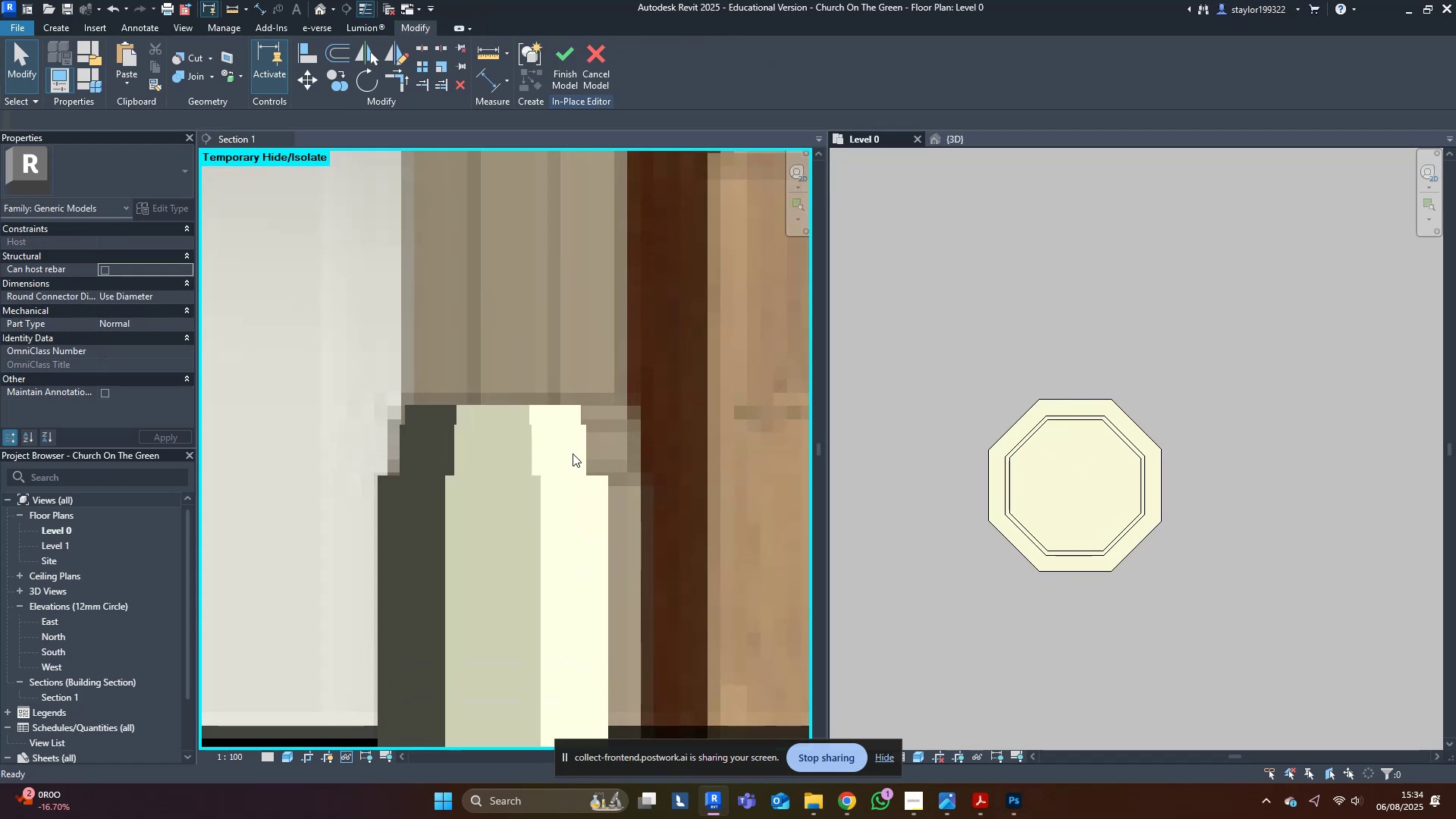 
double_click([573, 453])
 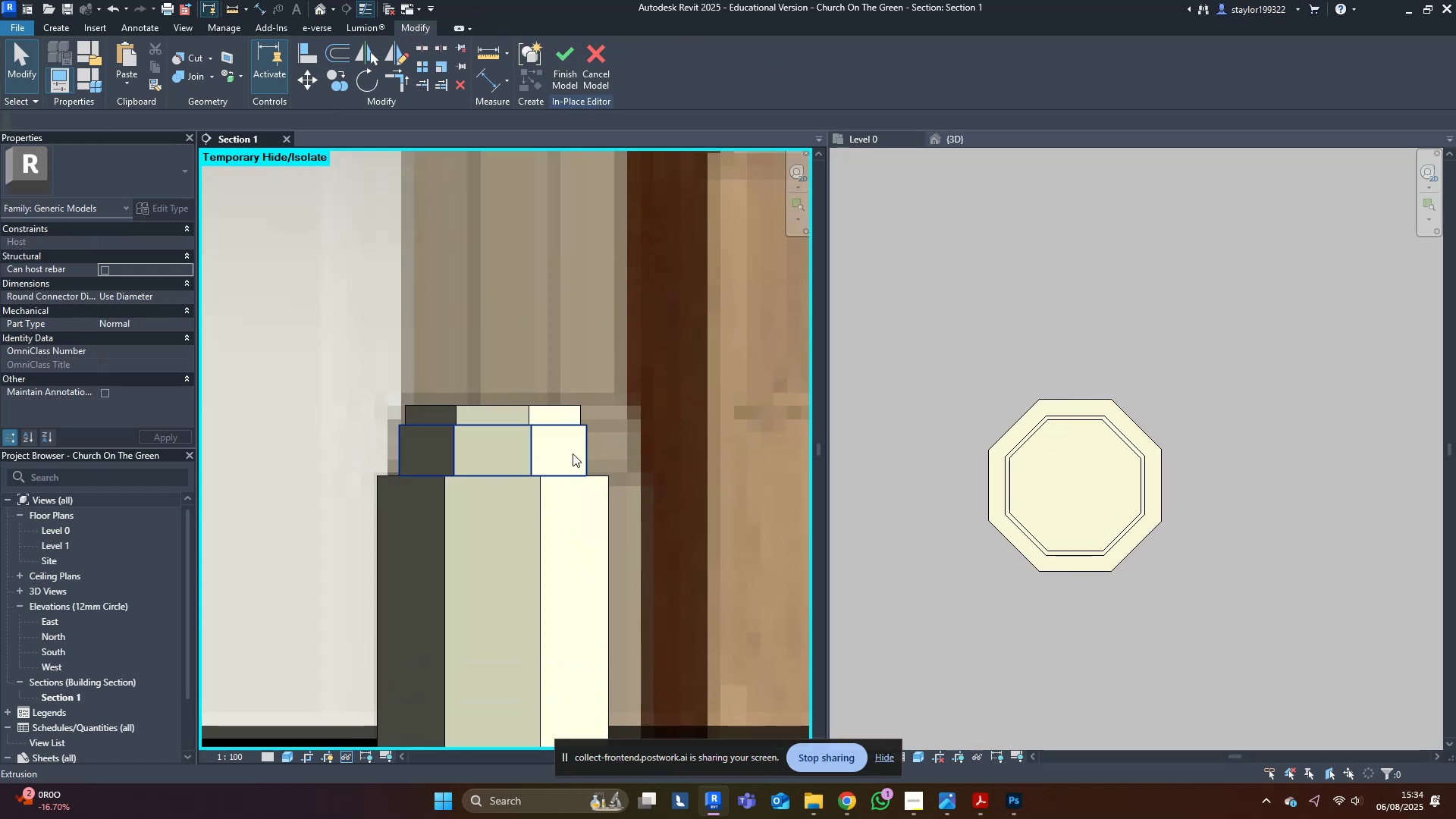 
triple_click([573, 453])
 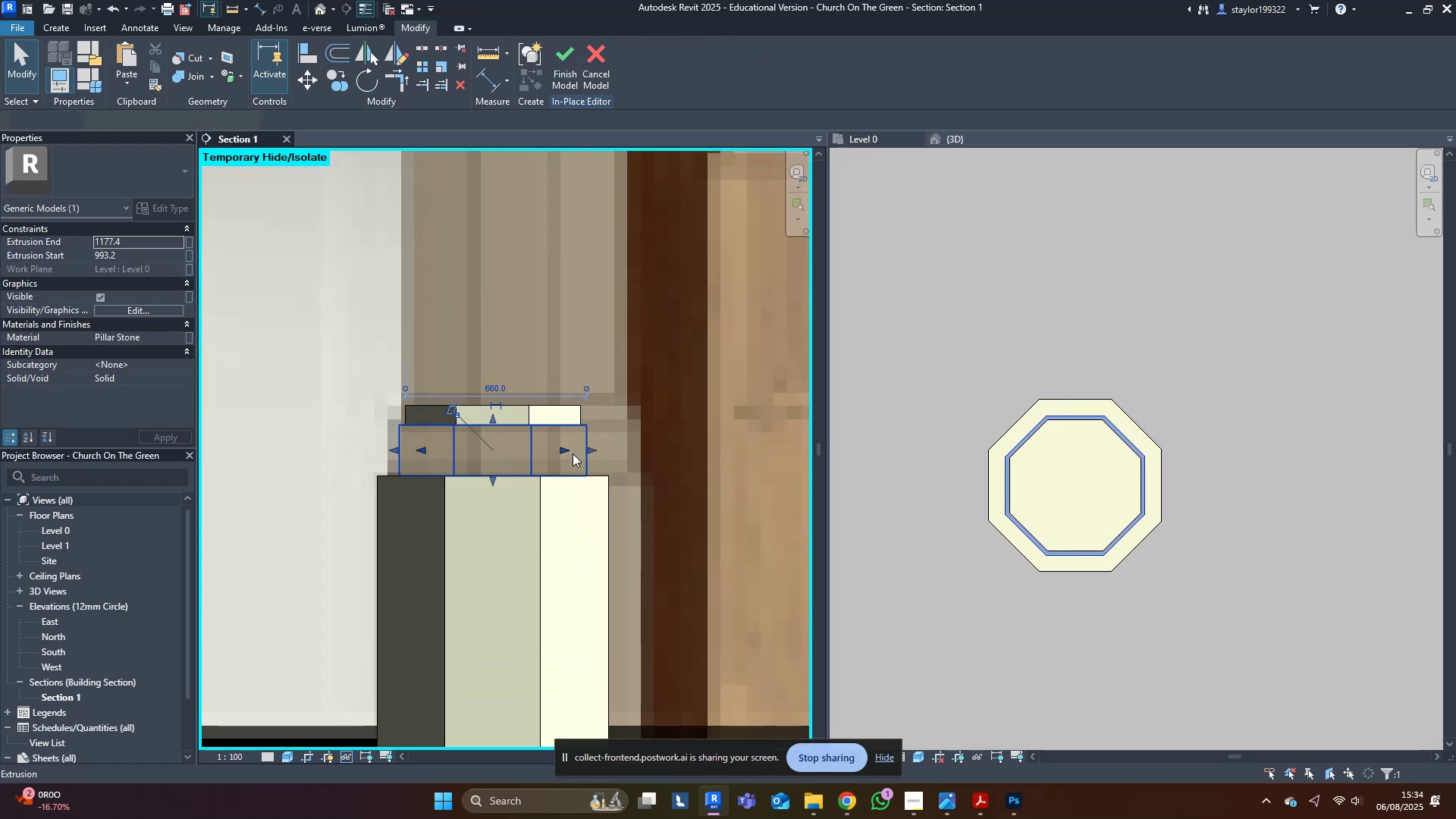 
triple_click([573, 453])
 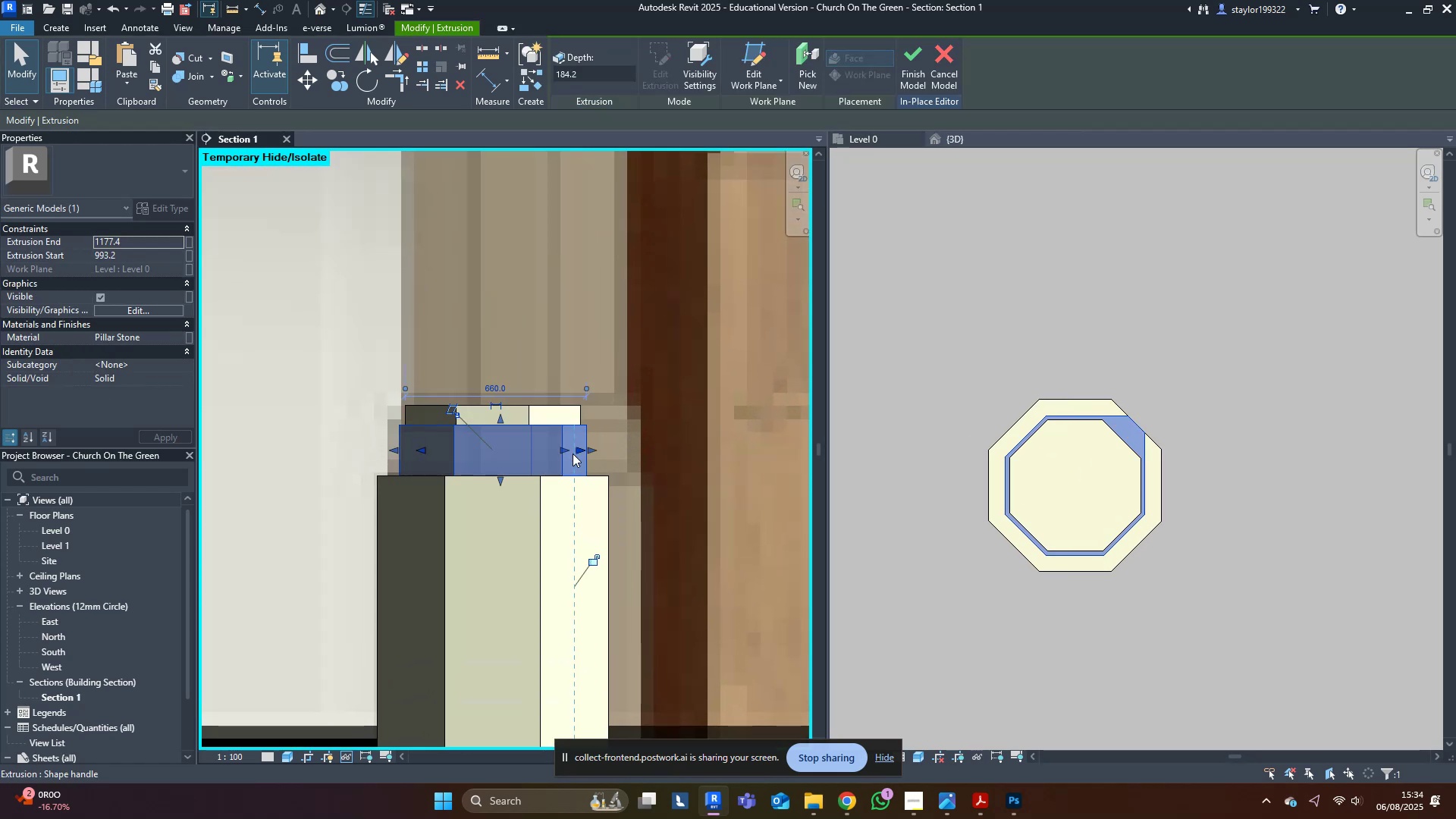 
key(Control+ControlLeft)
 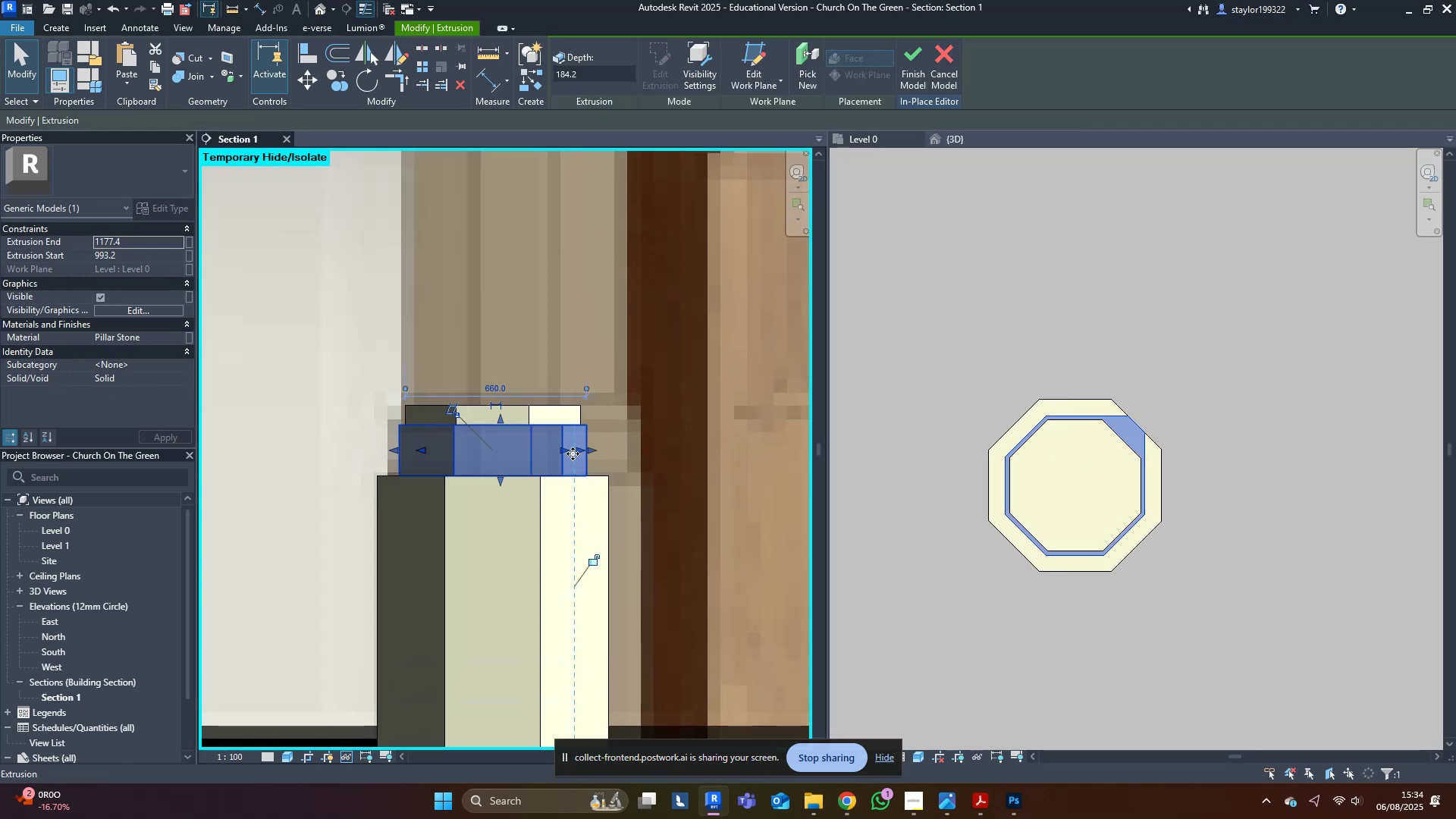 
key(Control+Z)
 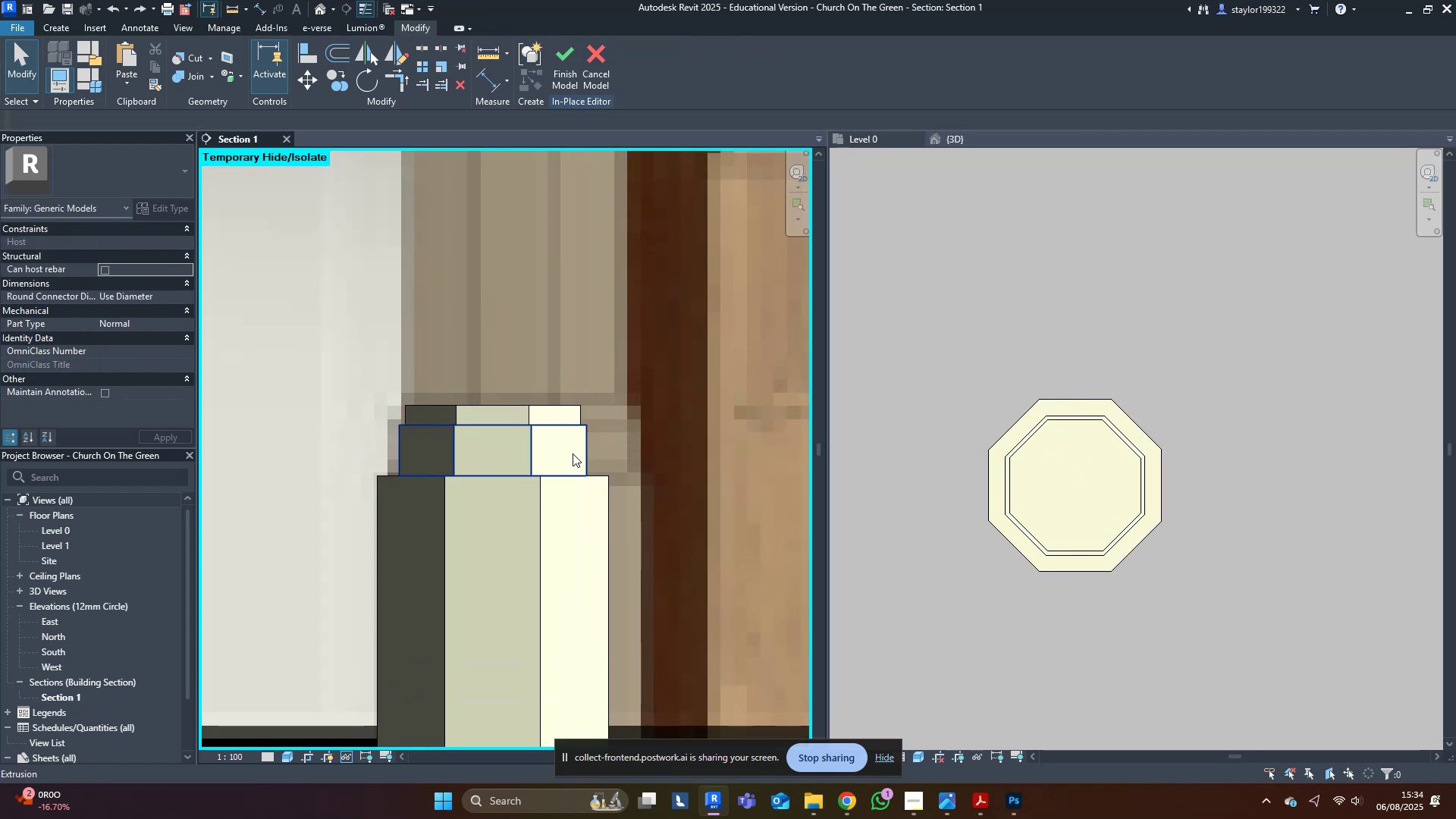 
left_click_drag(start_coordinate=[512, 447], to_coordinate=[518, 445])
 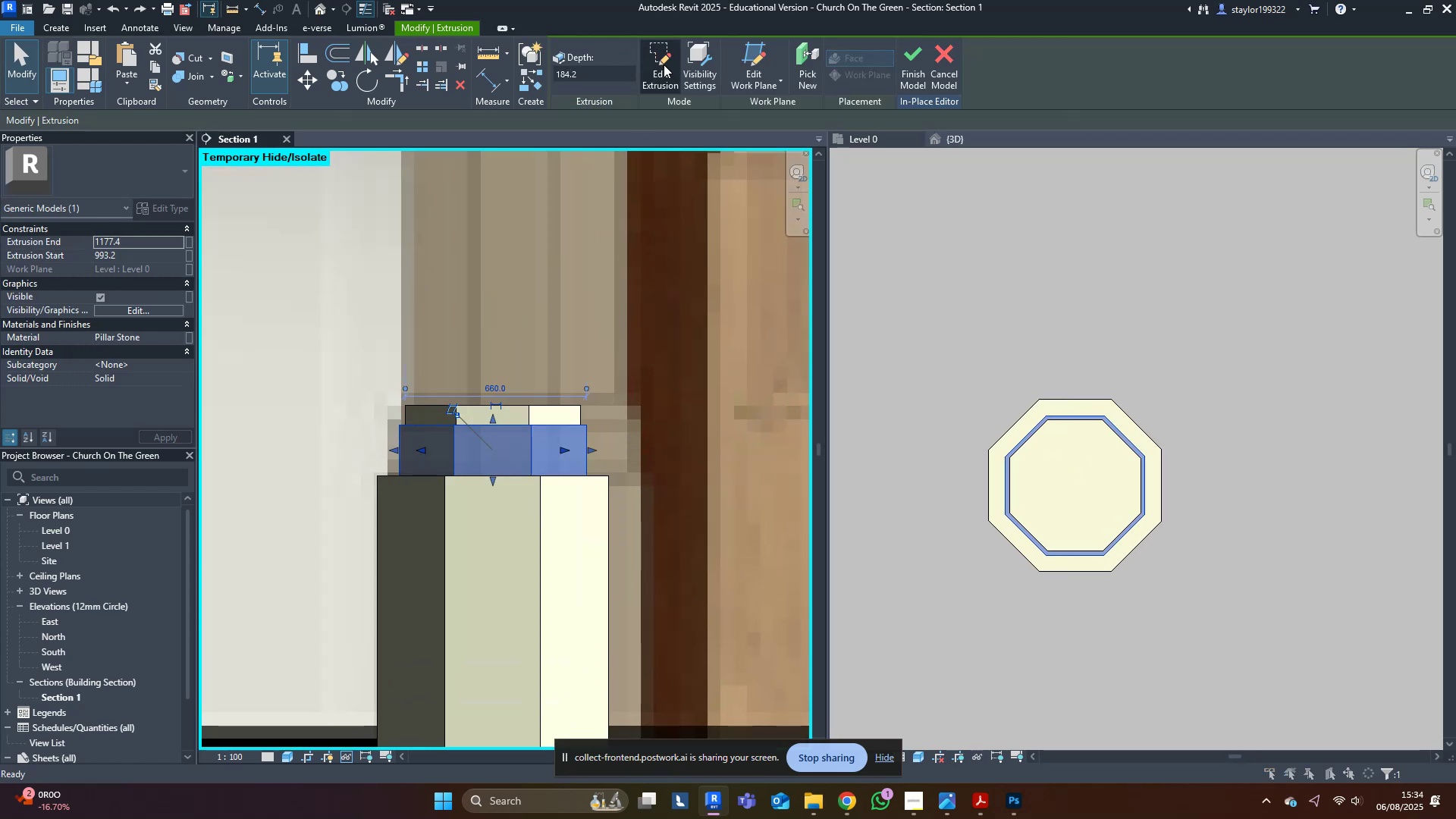 
middle_click([1107, 353])
 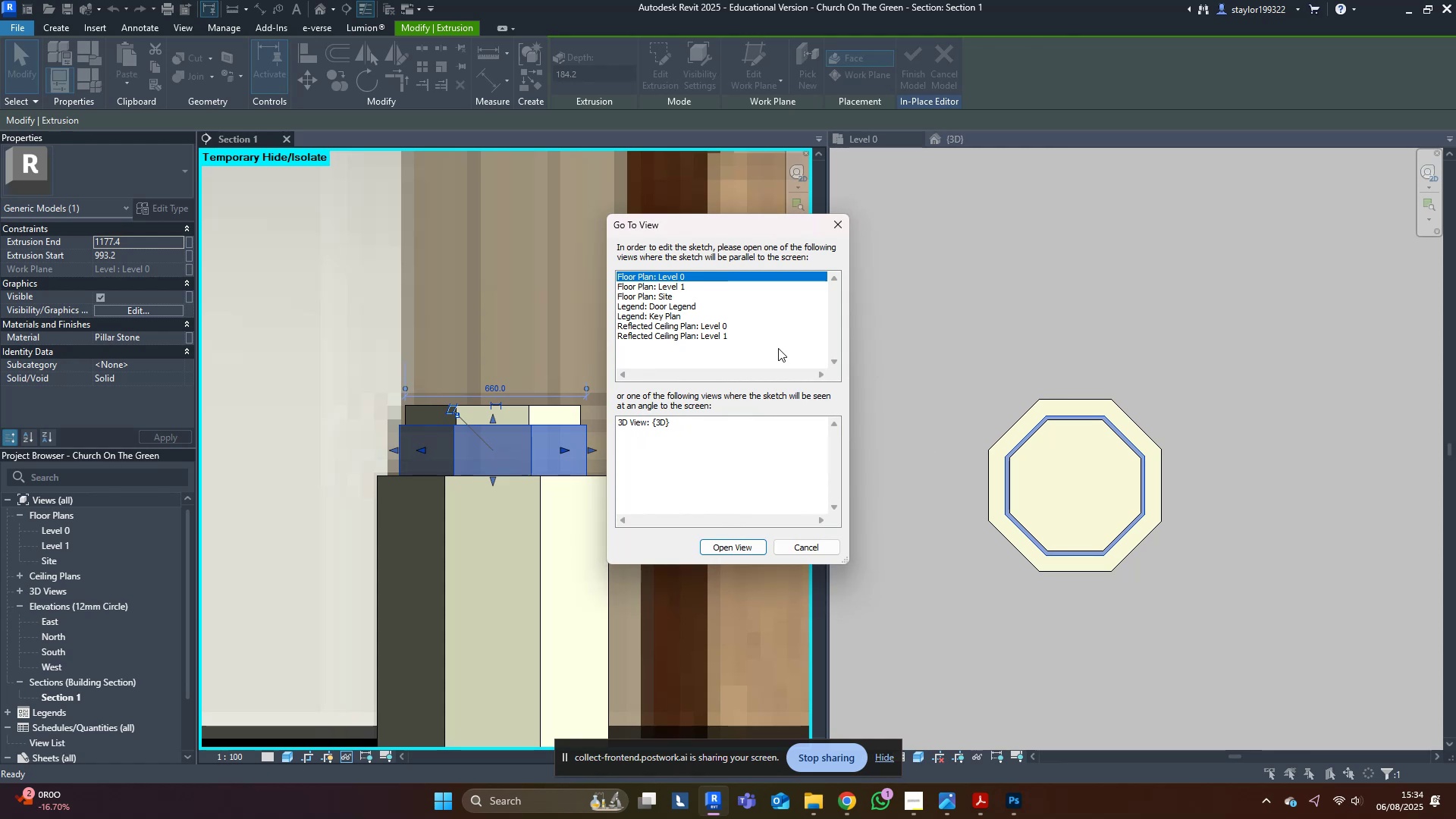 
left_click([753, 553])
 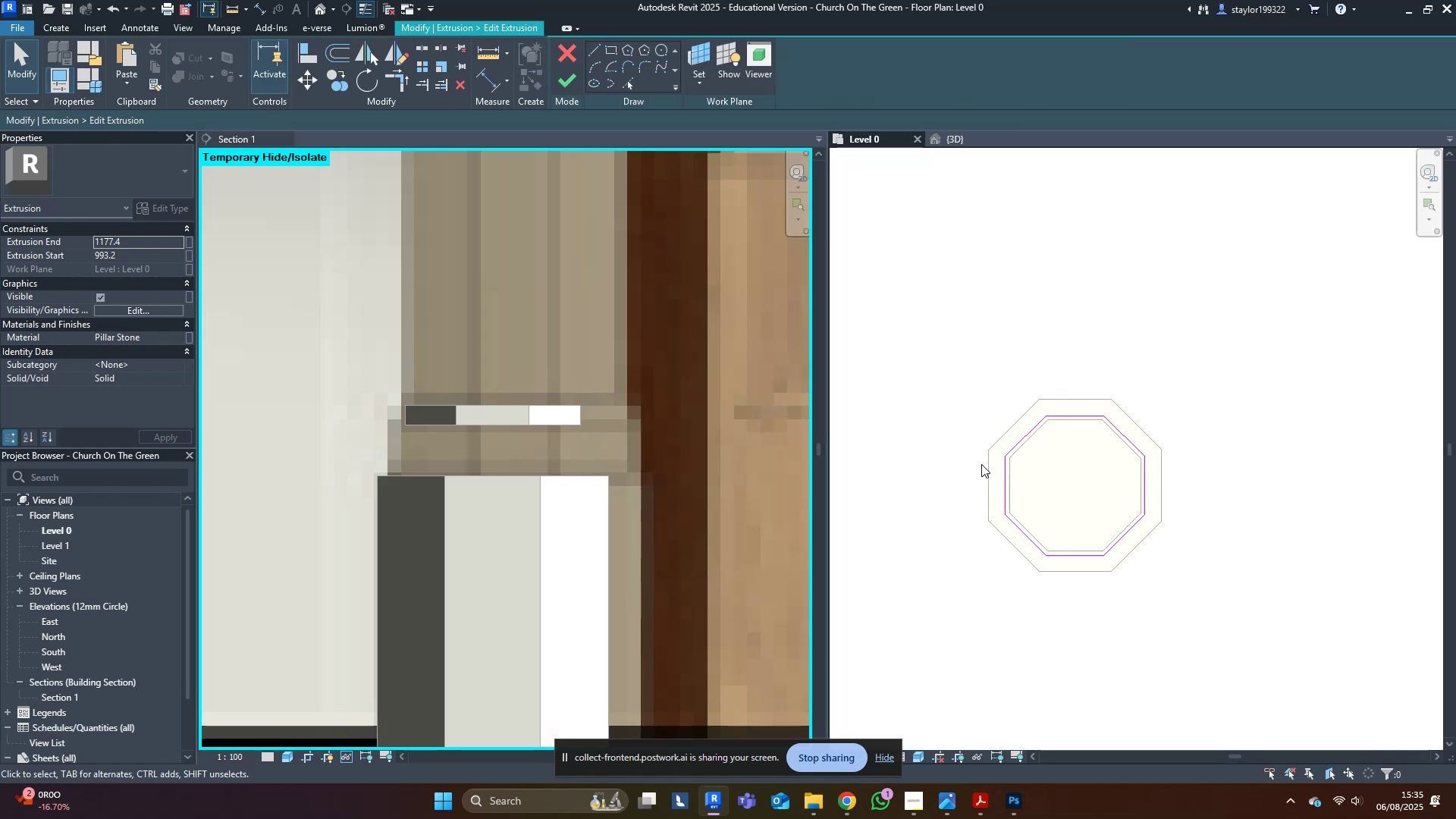 
middle_click([1056, 370])
 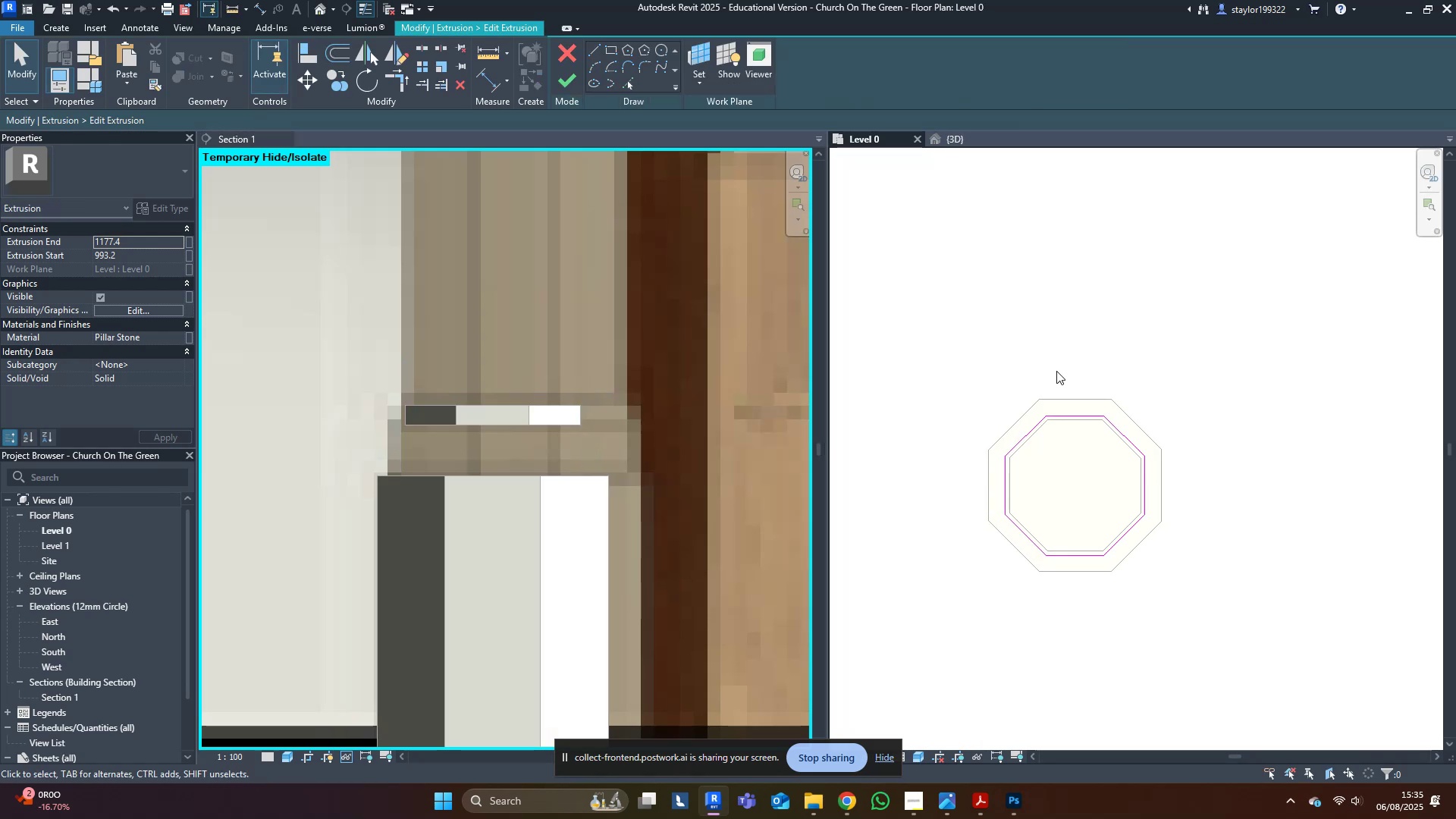 
key(Delete)
 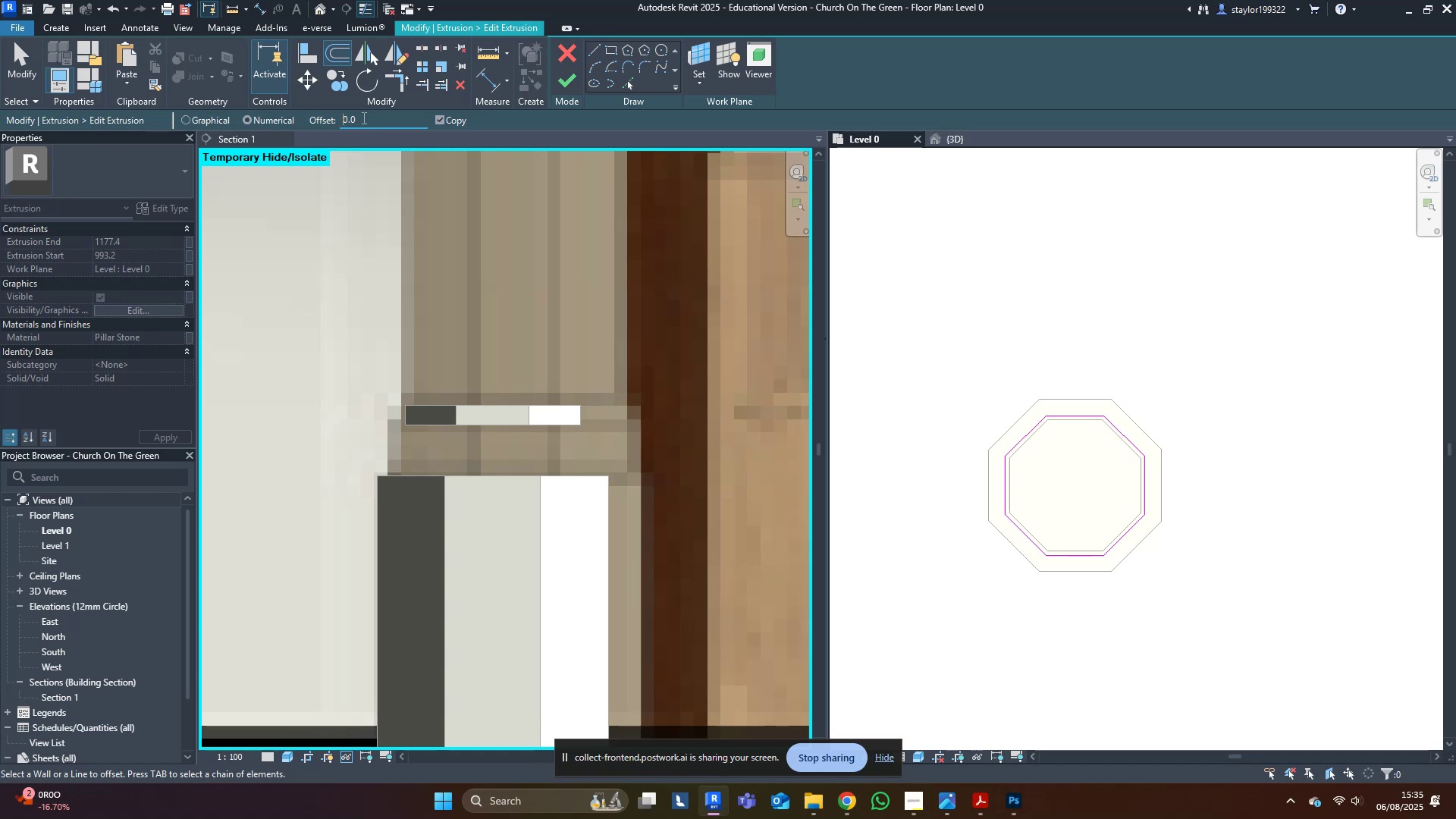 
key(4)
 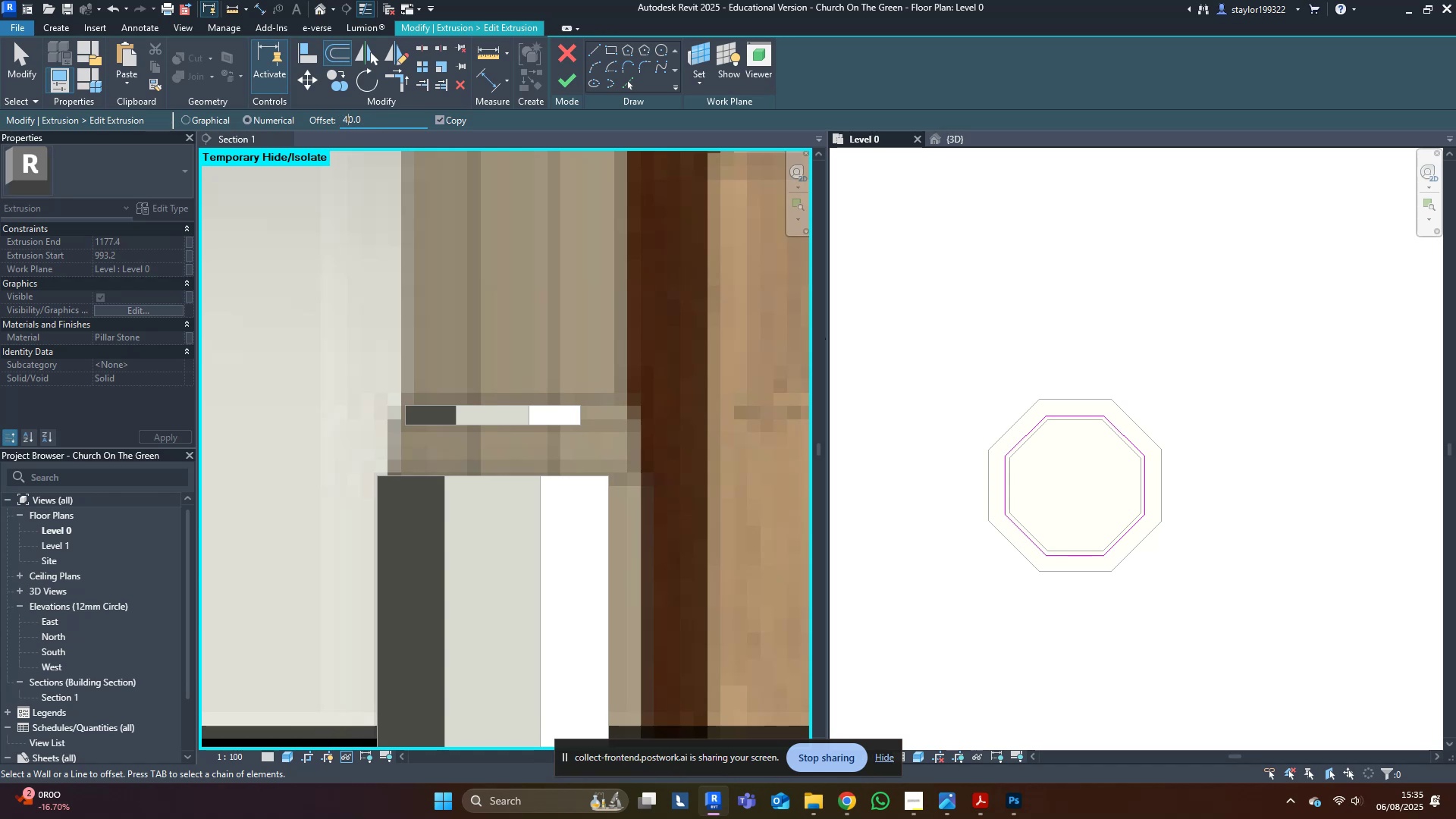 
key(Enter)
 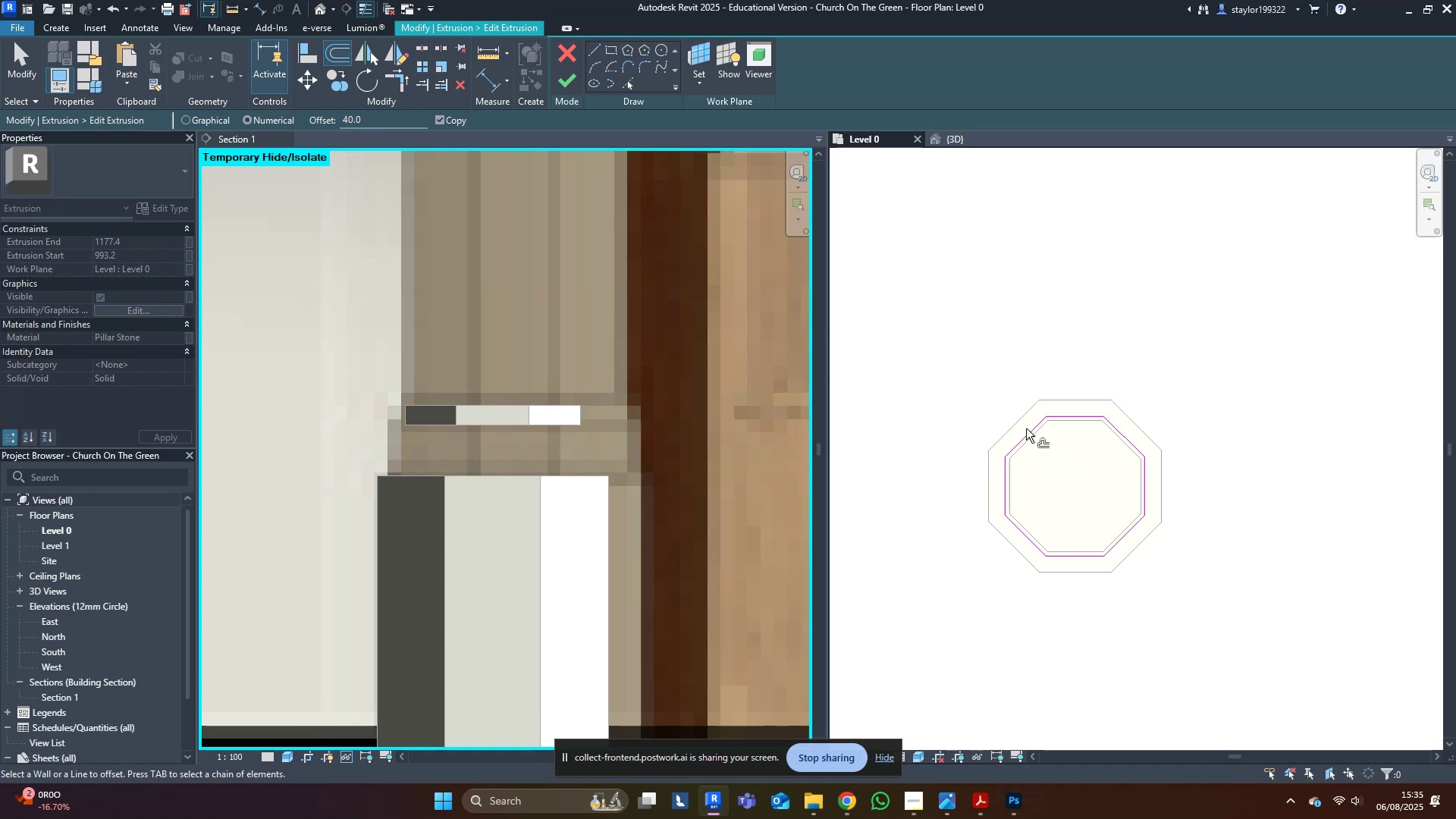 
key(Tab)
 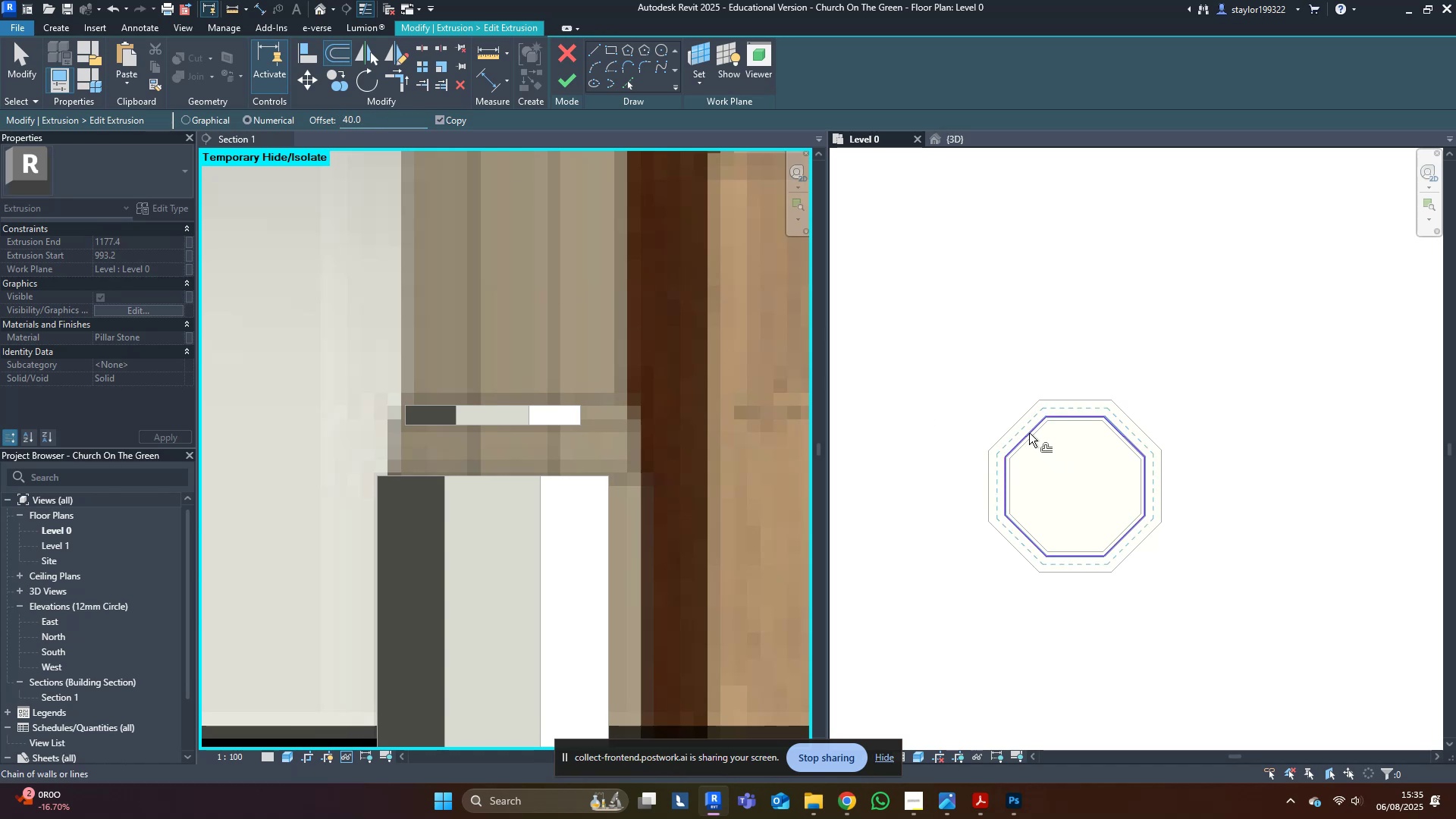 
hold_key(key=ControlLeft, duration=0.45)
left_click([1029, 433])
 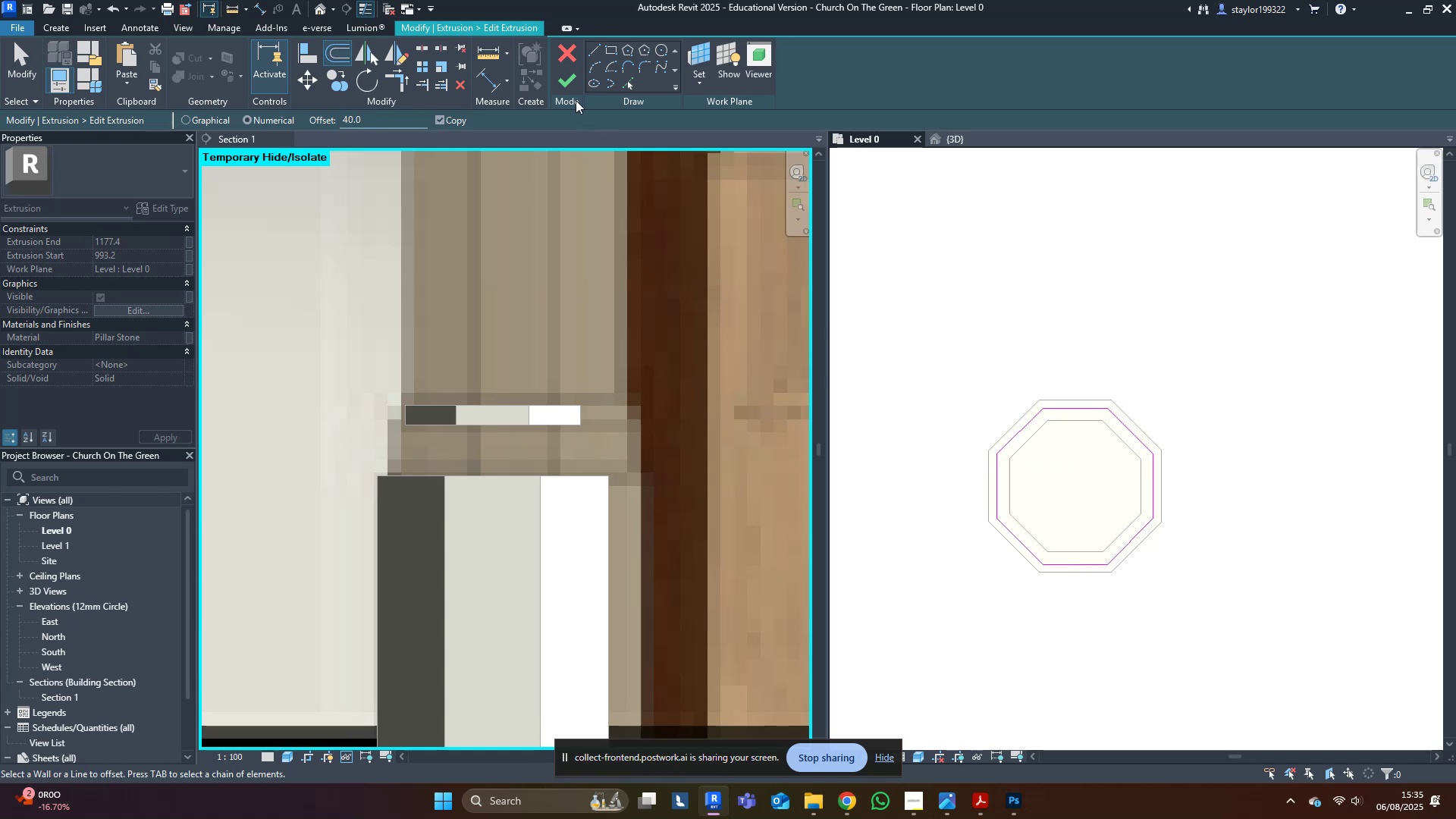 
left_click([565, 88])
 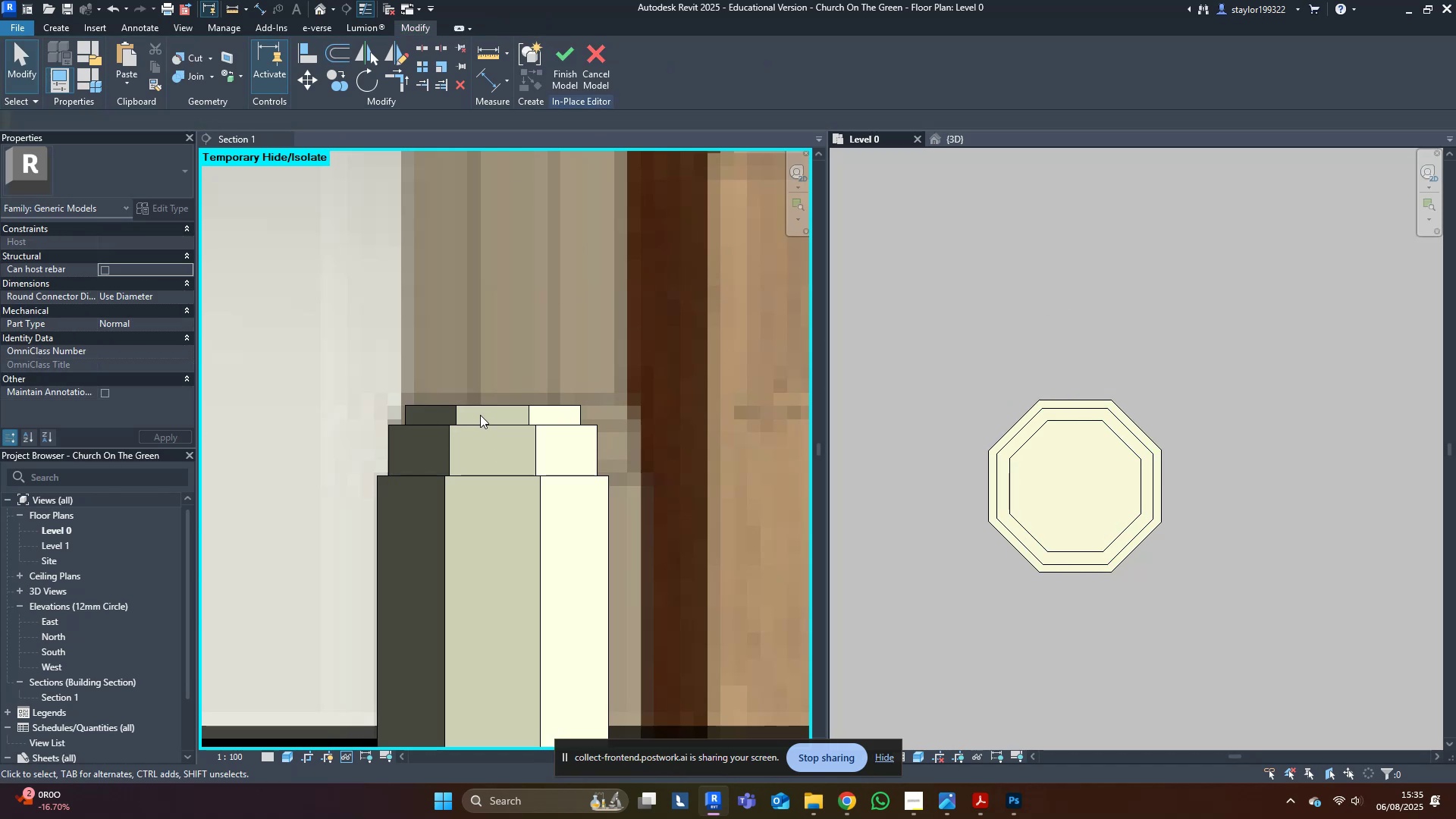 
scroll: coordinate [633, 479], scroll_direction: down, amount: 13.0
 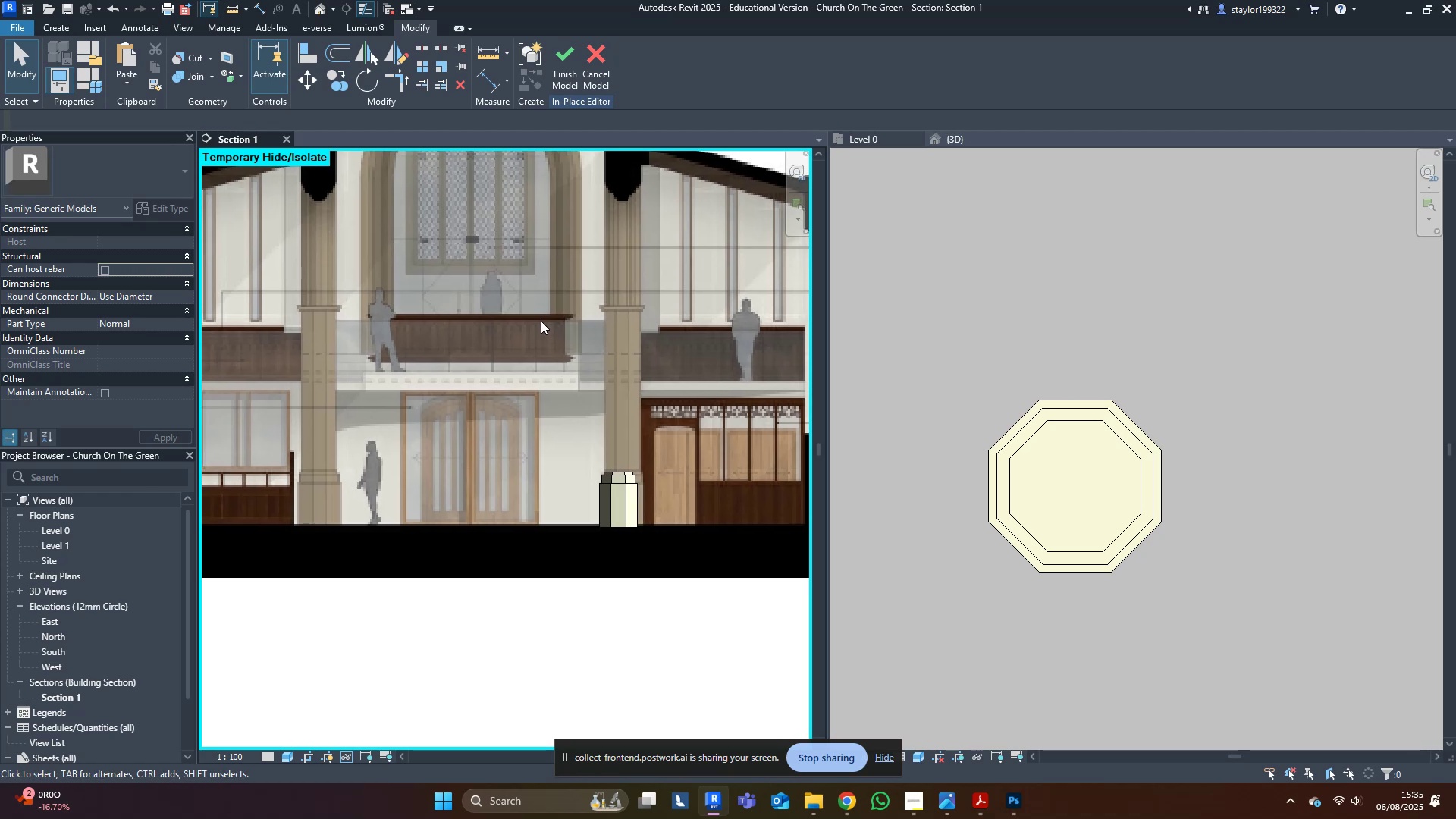 
middle_click([1191, 407])
 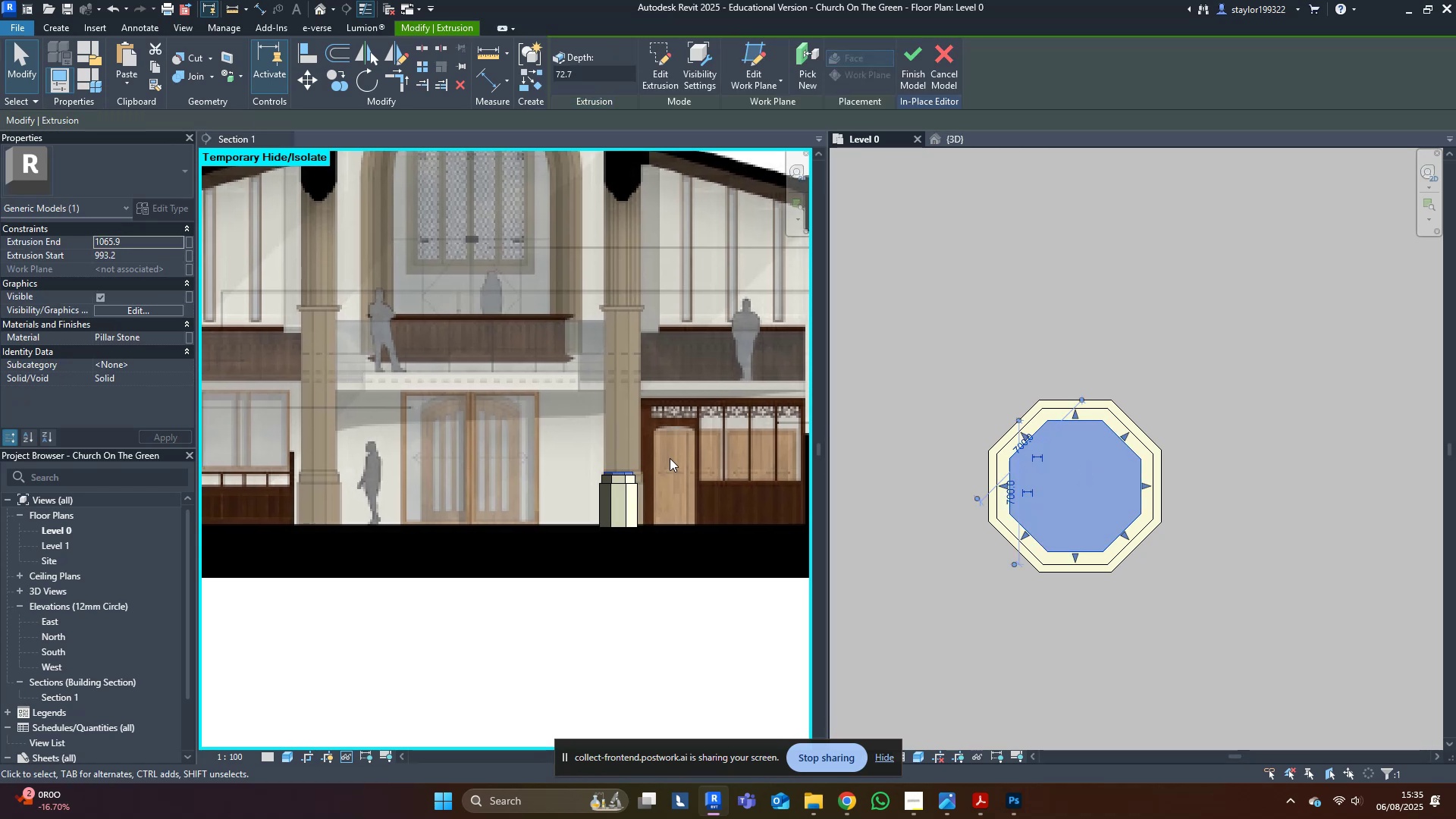 
scroll: coordinate [668, 457], scroll_direction: down, amount: 2.0
 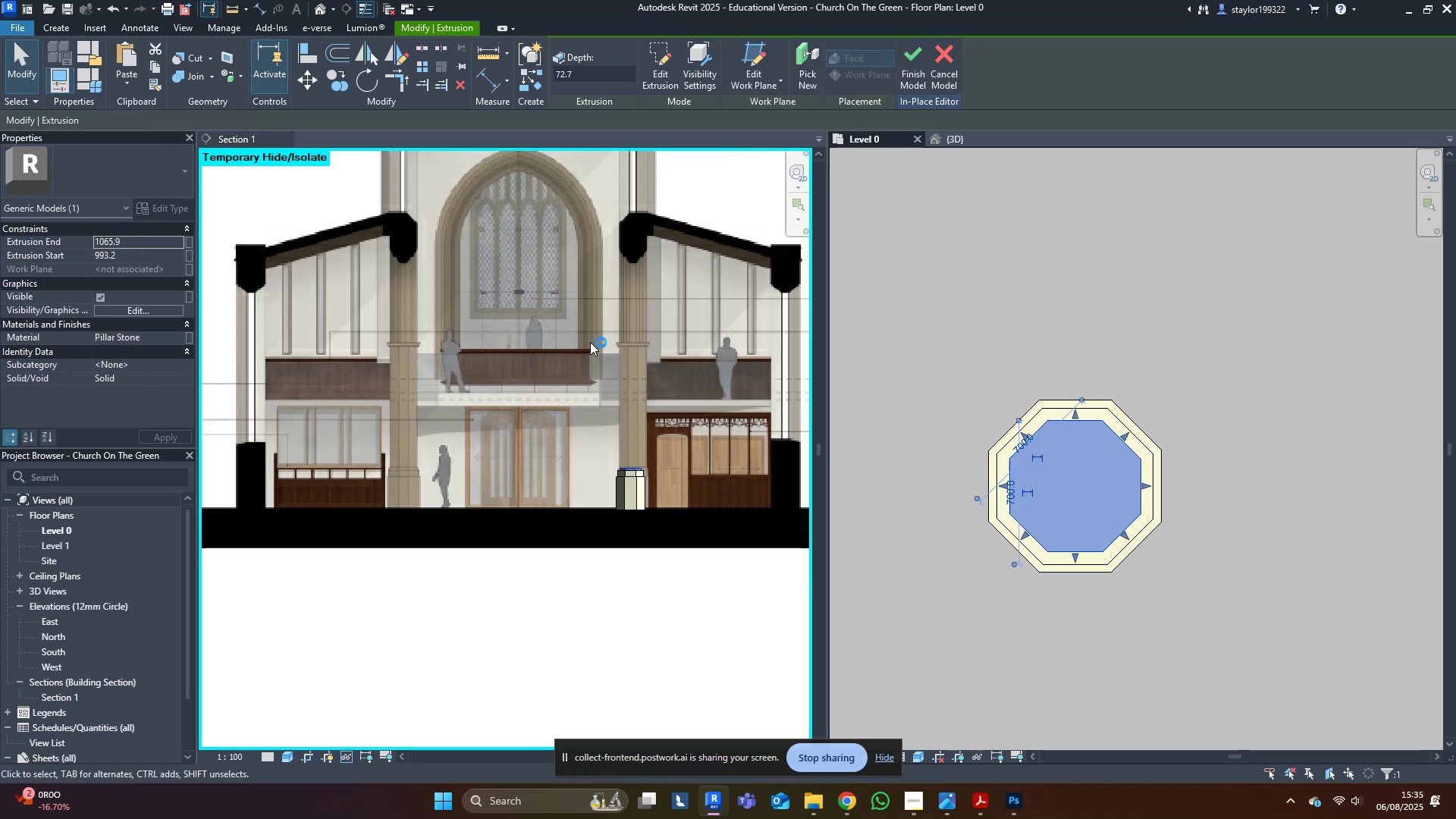 
scroll: coordinate [648, 395], scroll_direction: up, amount: 2.0
 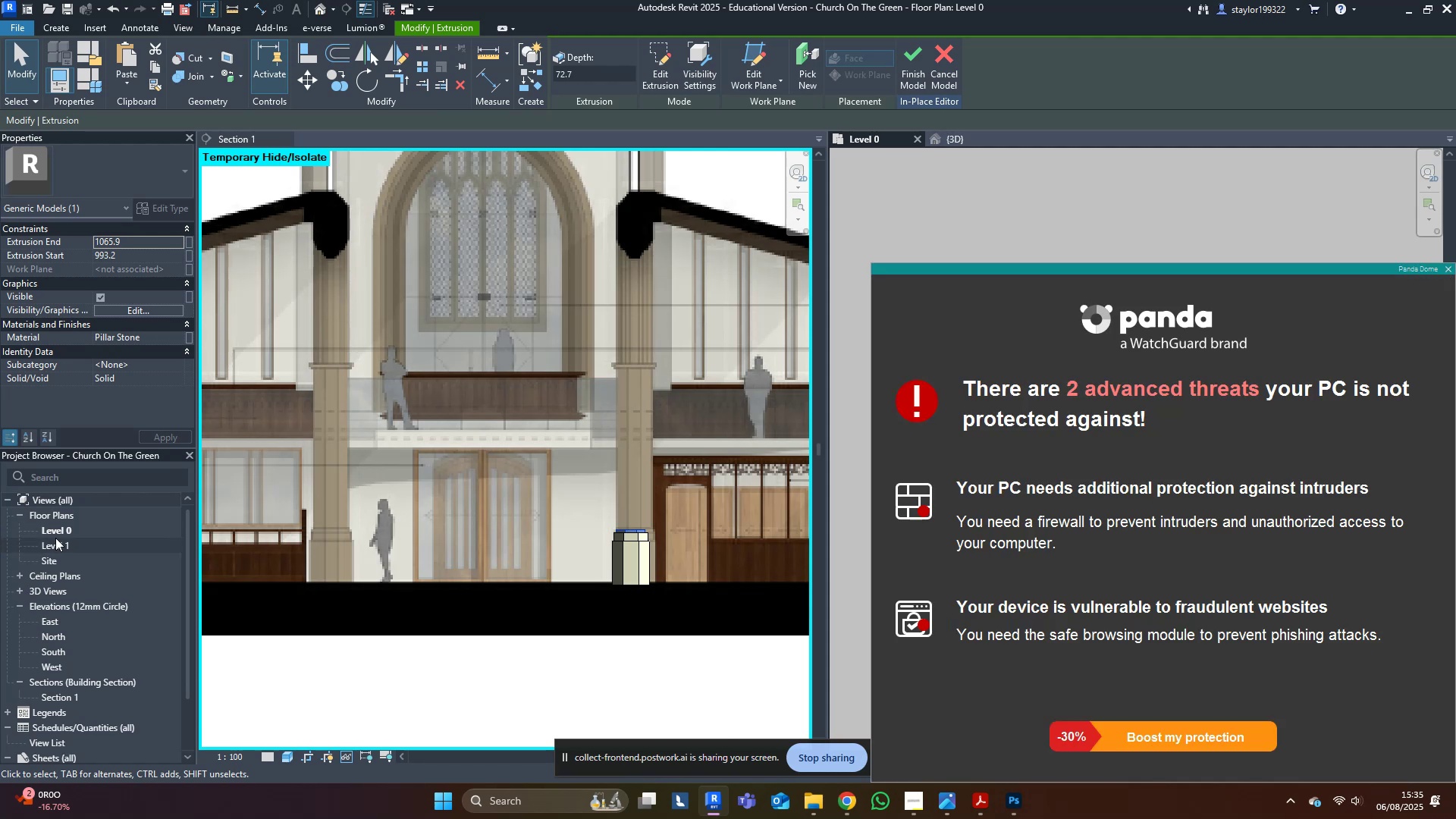 
wait(5.89)
 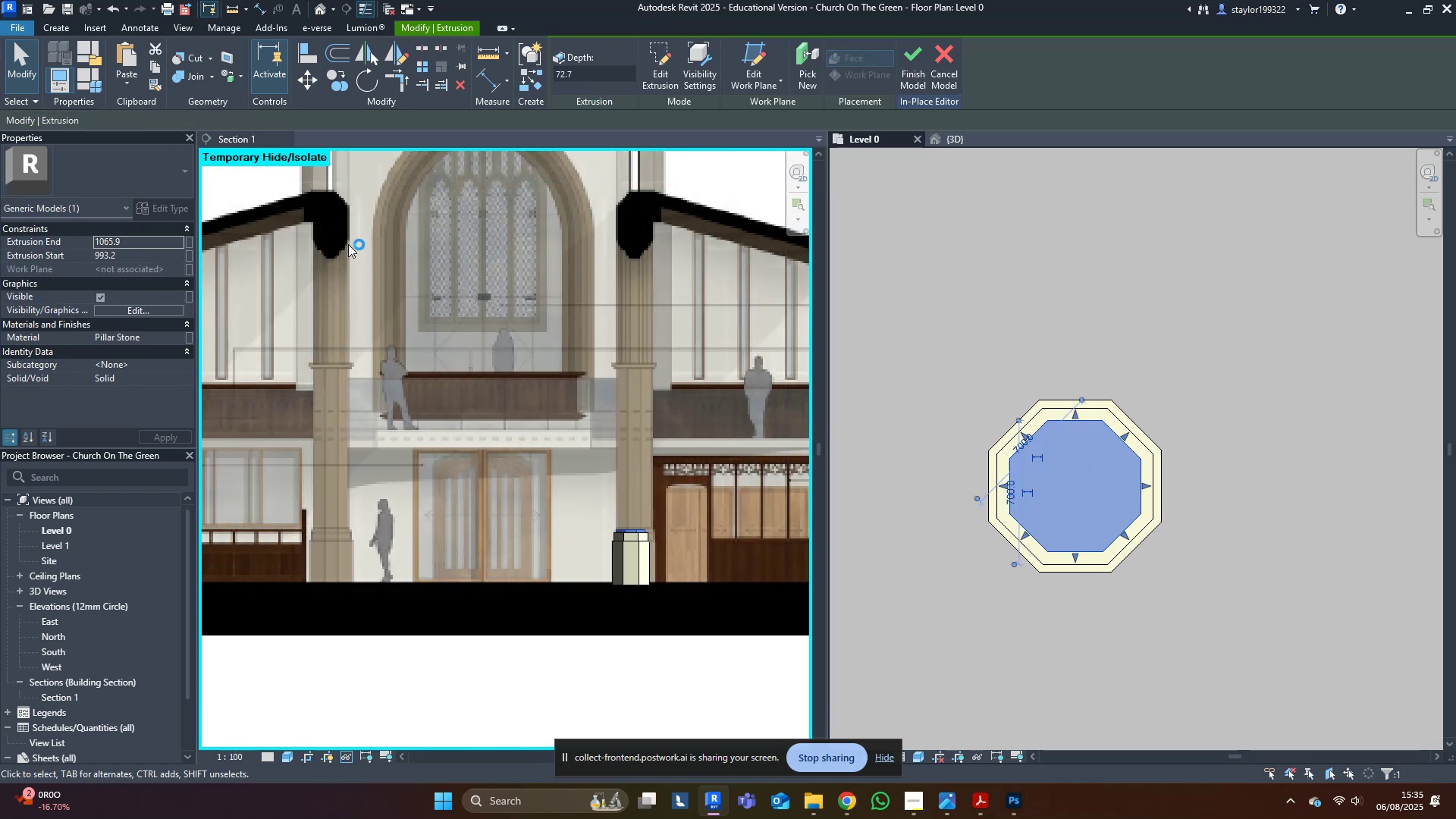 
left_click([1450, 266])
 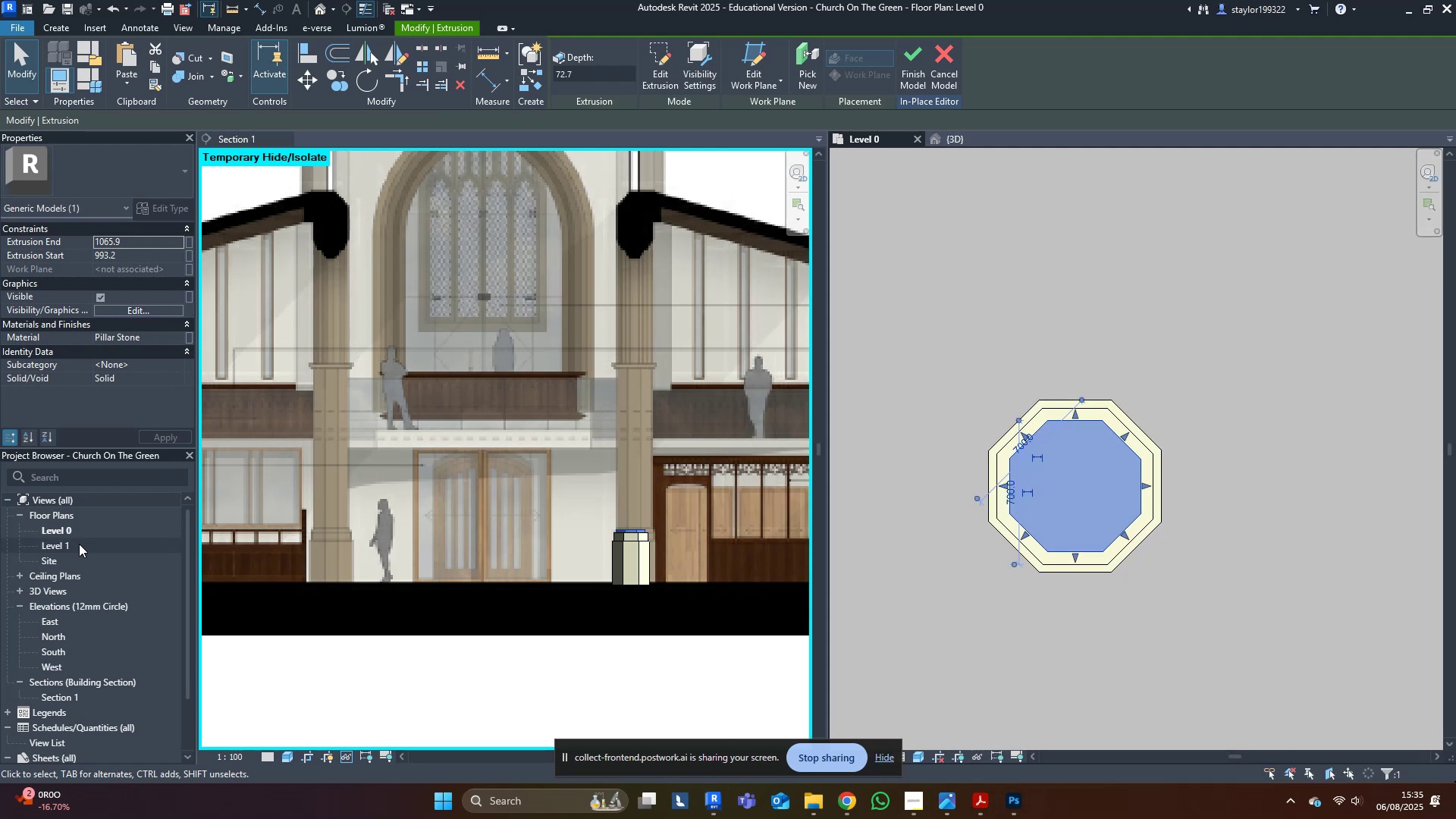 
double_click([51, 548])
 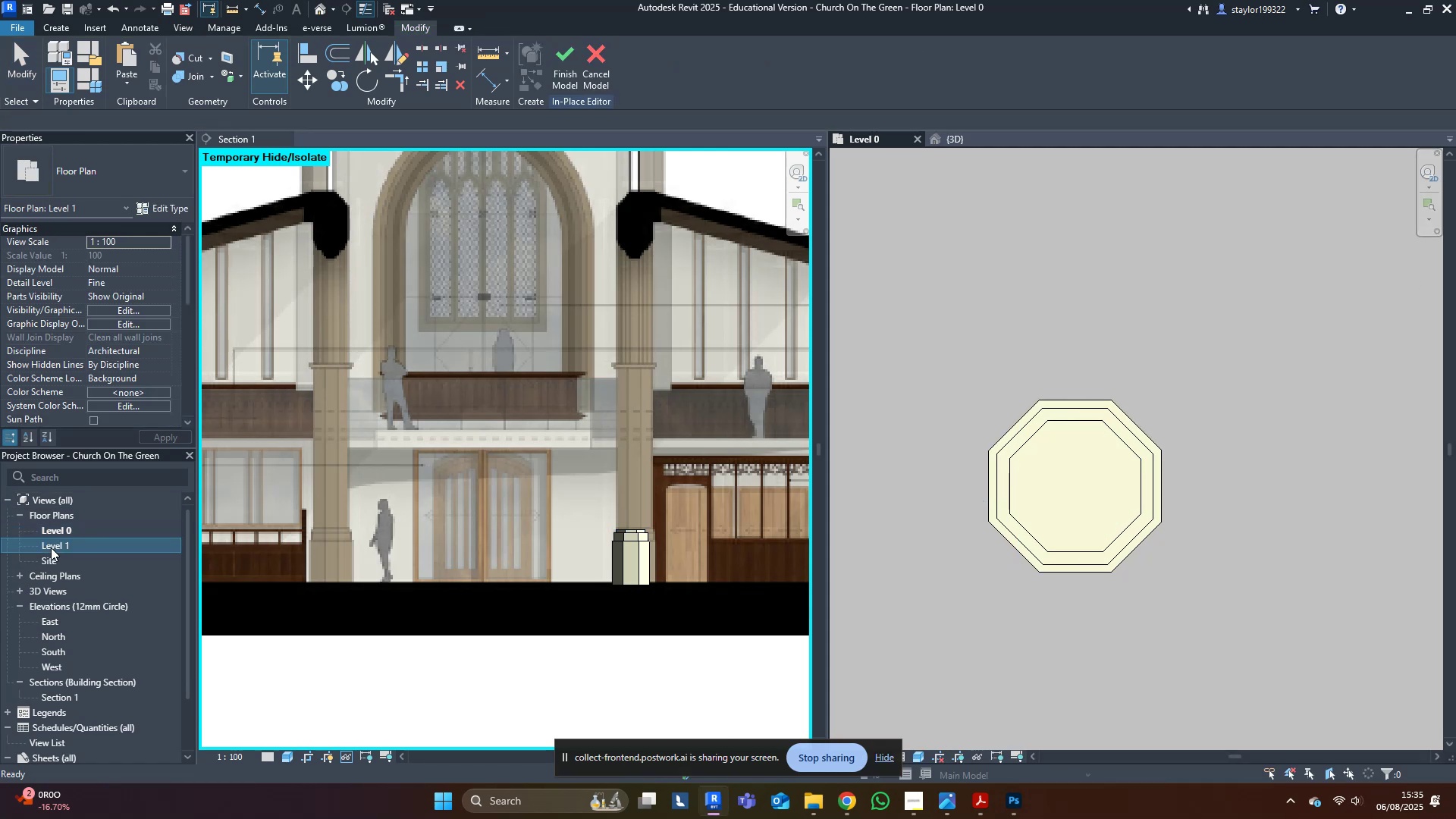 
triple_click([51, 548])
 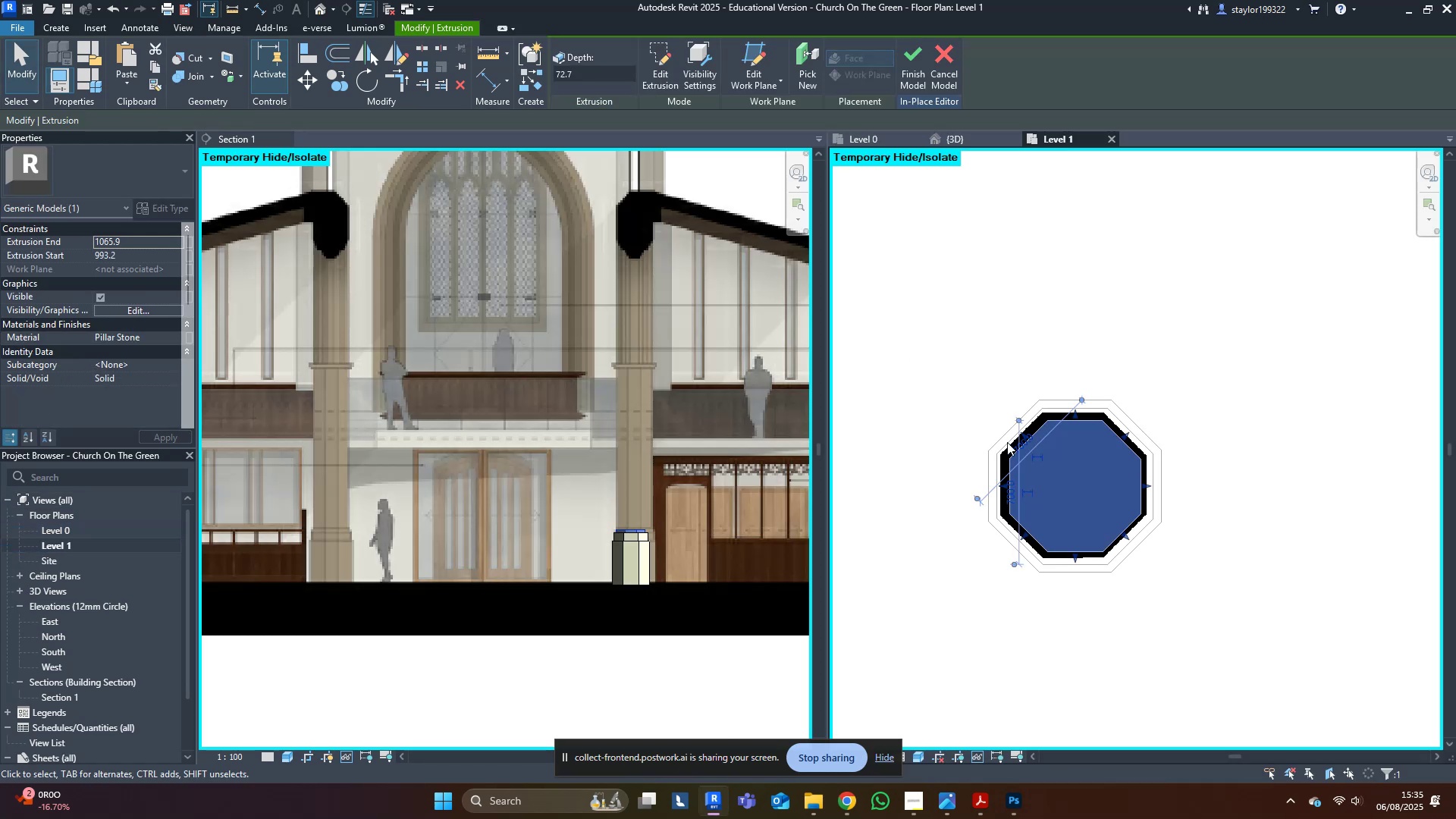 
middle_click([1257, 350])
 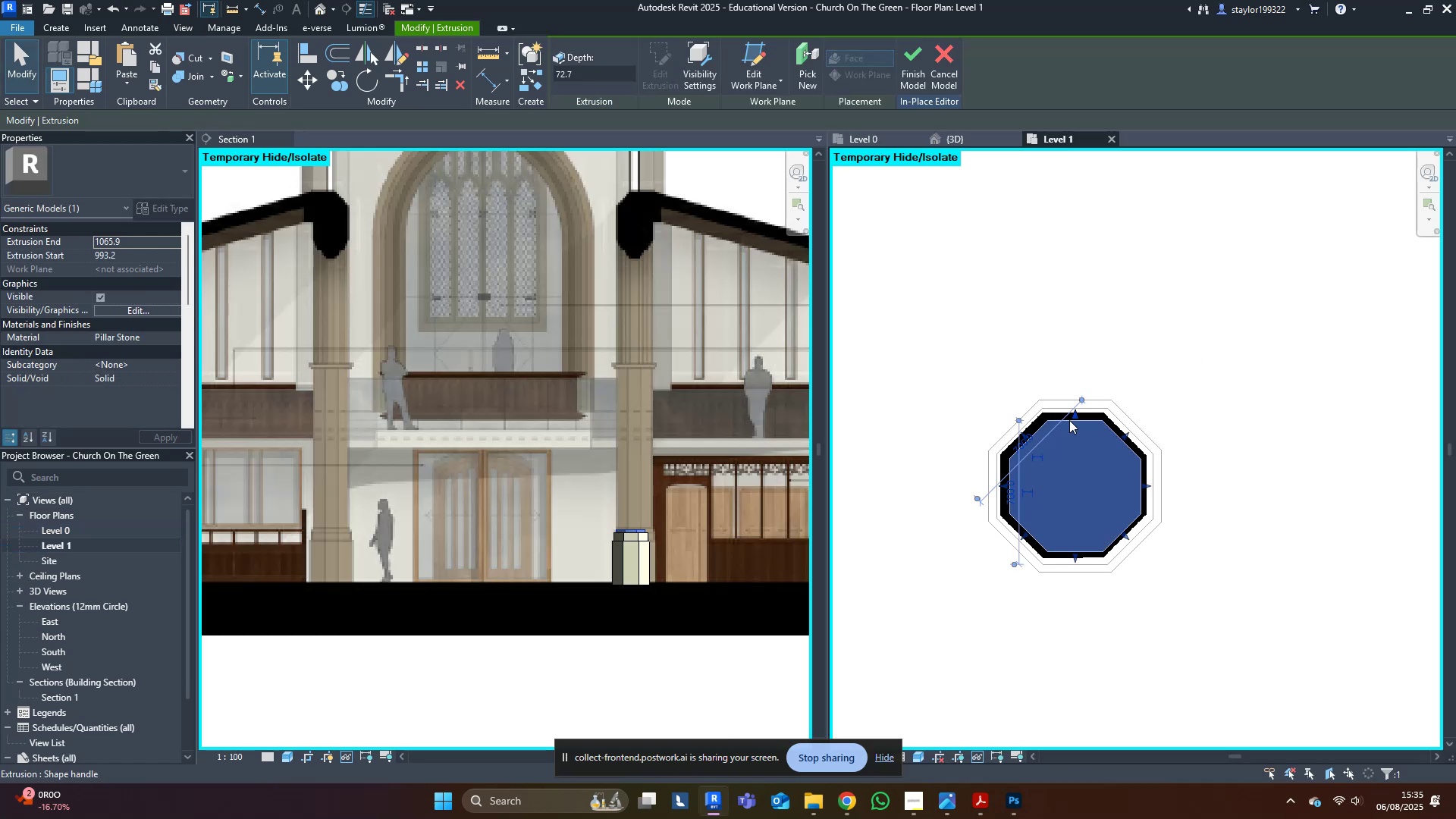 
type(wfsd)
 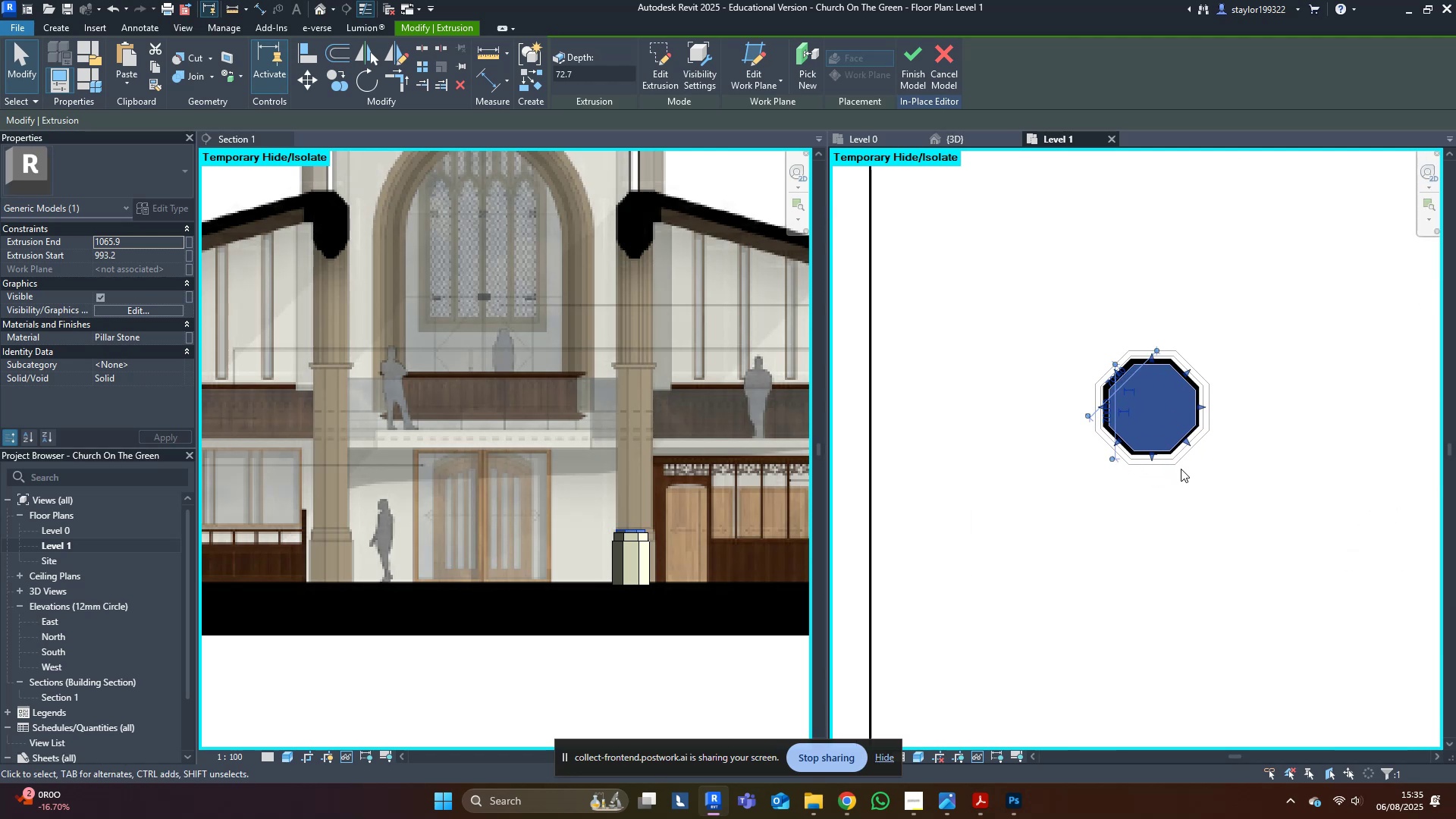 
scroll: coordinate [1216, 491], scroll_direction: down, amount: 13.0
 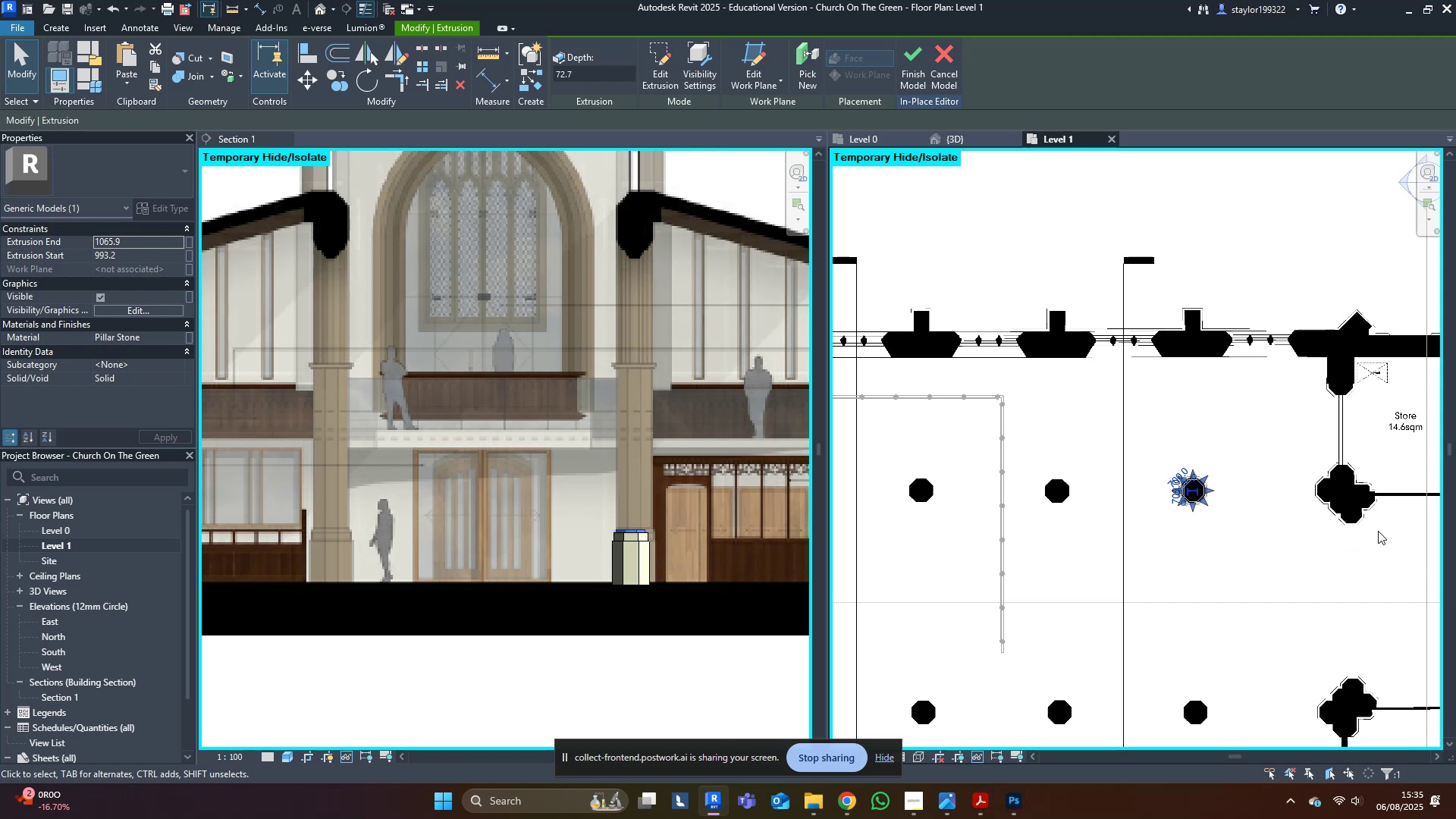 
scroll: coordinate [1181, 378], scroll_direction: up, amount: 18.0
 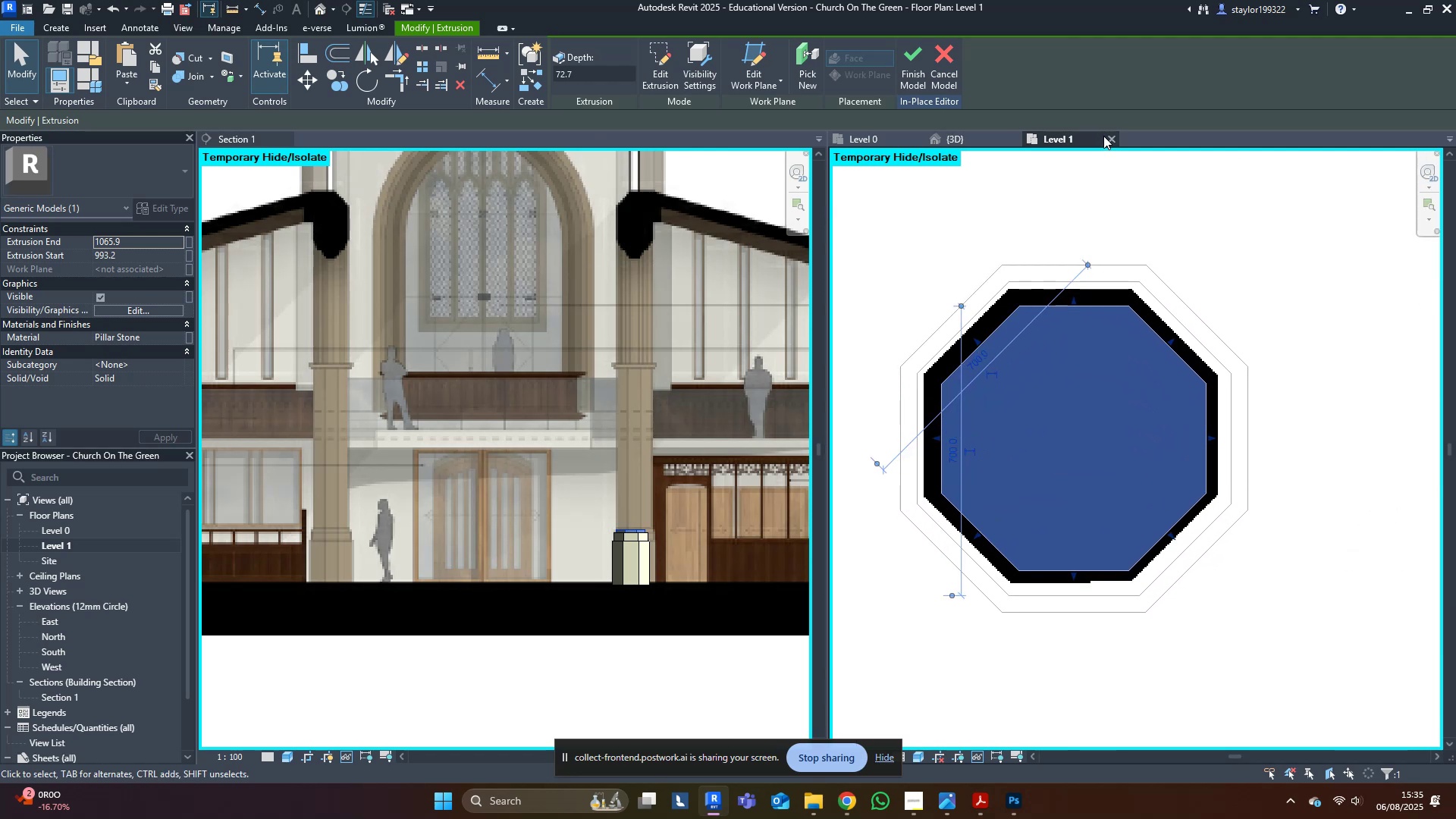 
left_click([1116, 138])
 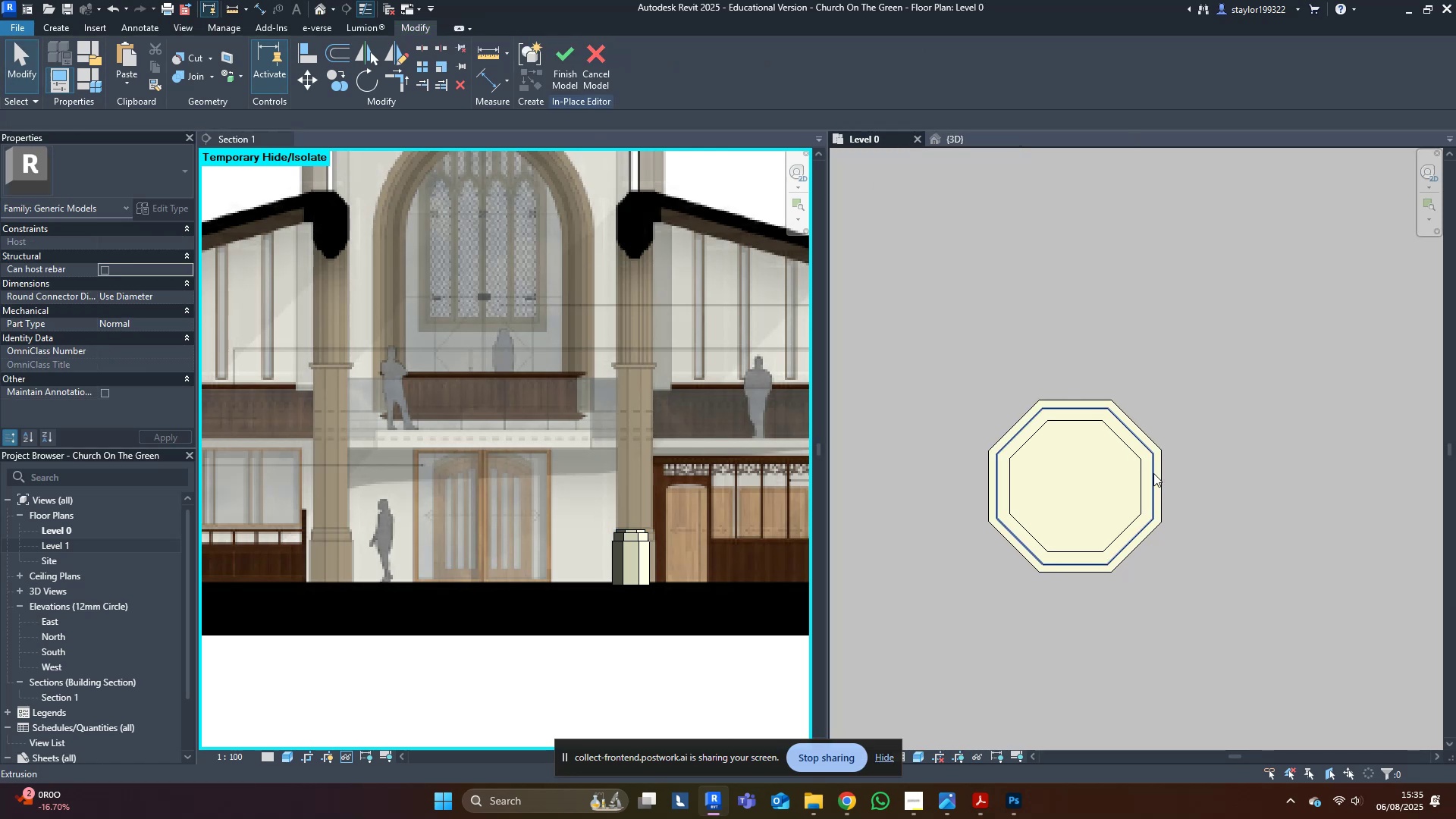 
middle_click([1113, 497])
 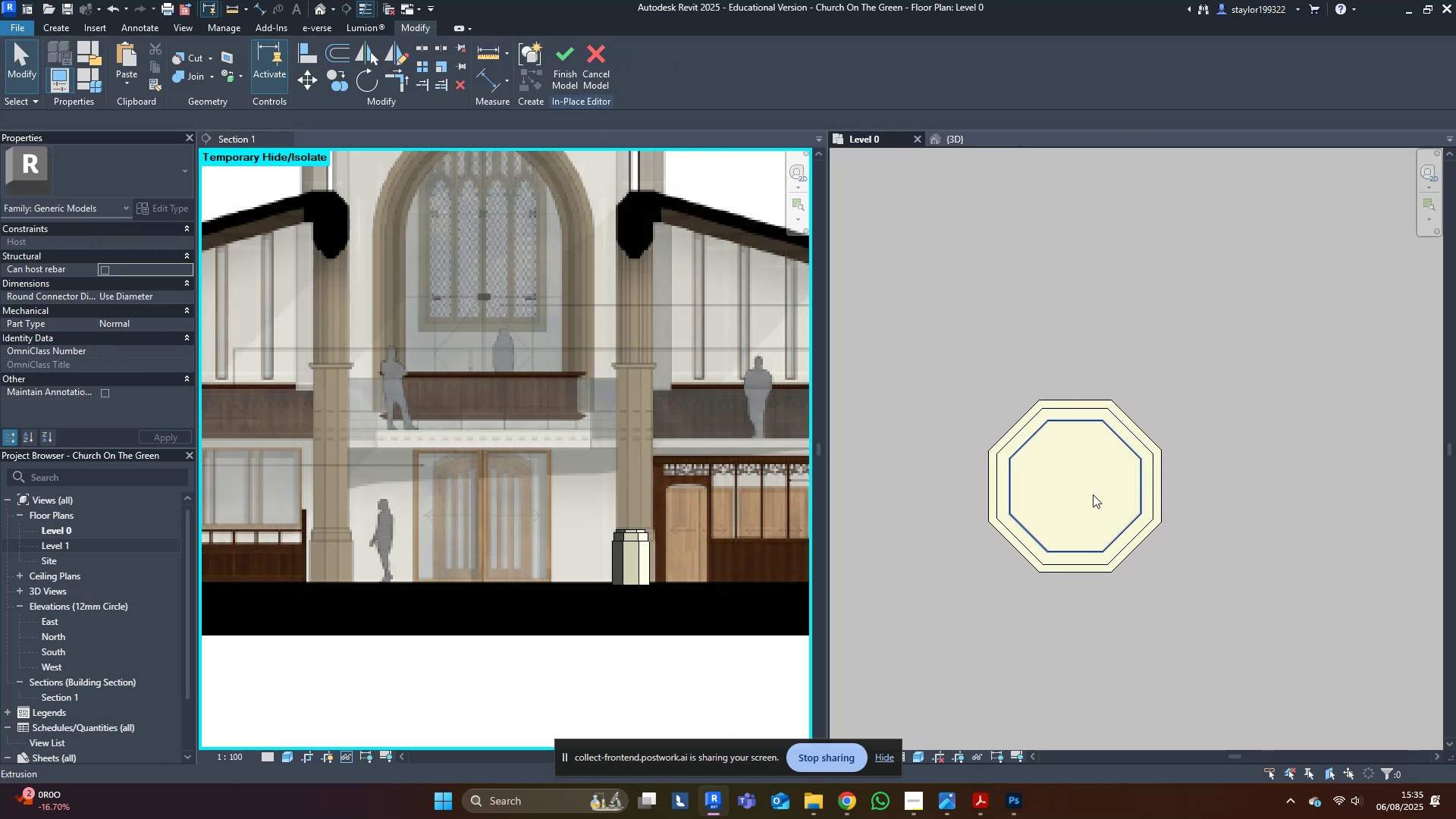 
left_click([1092, 494])
 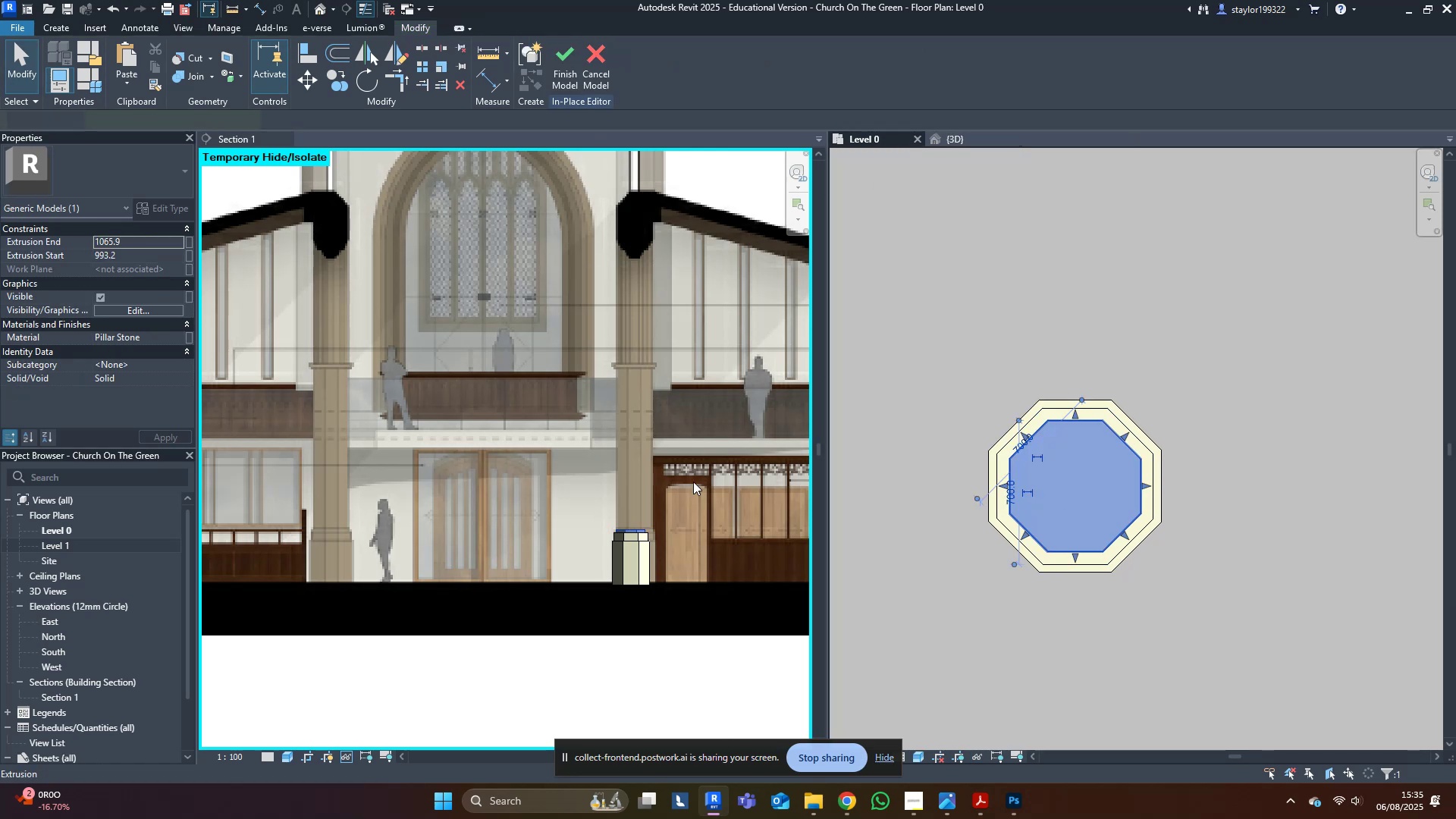 
middle_click([630, 471])
 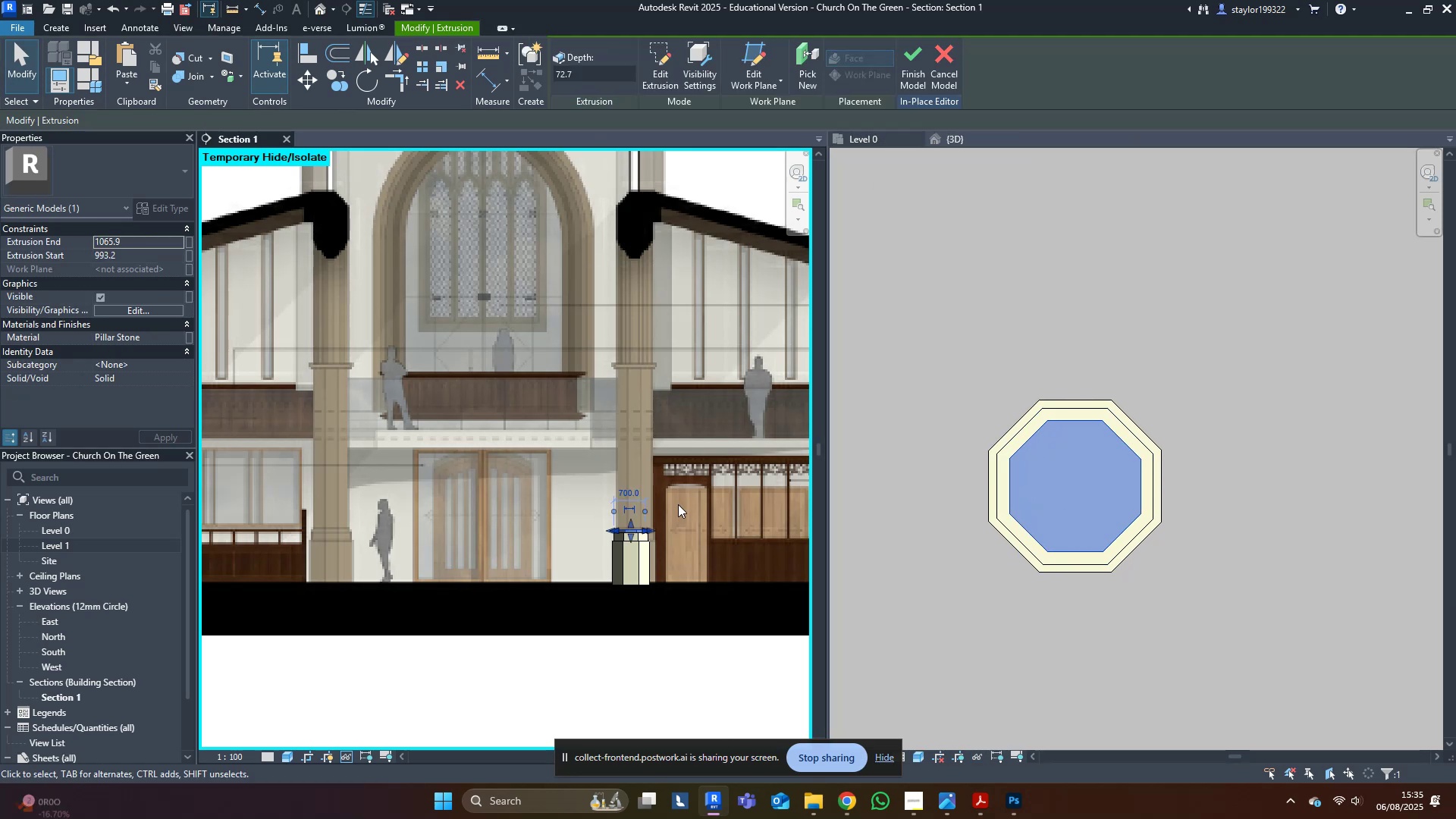 
scroll: coordinate [635, 527], scroll_direction: up, amount: 6.0
 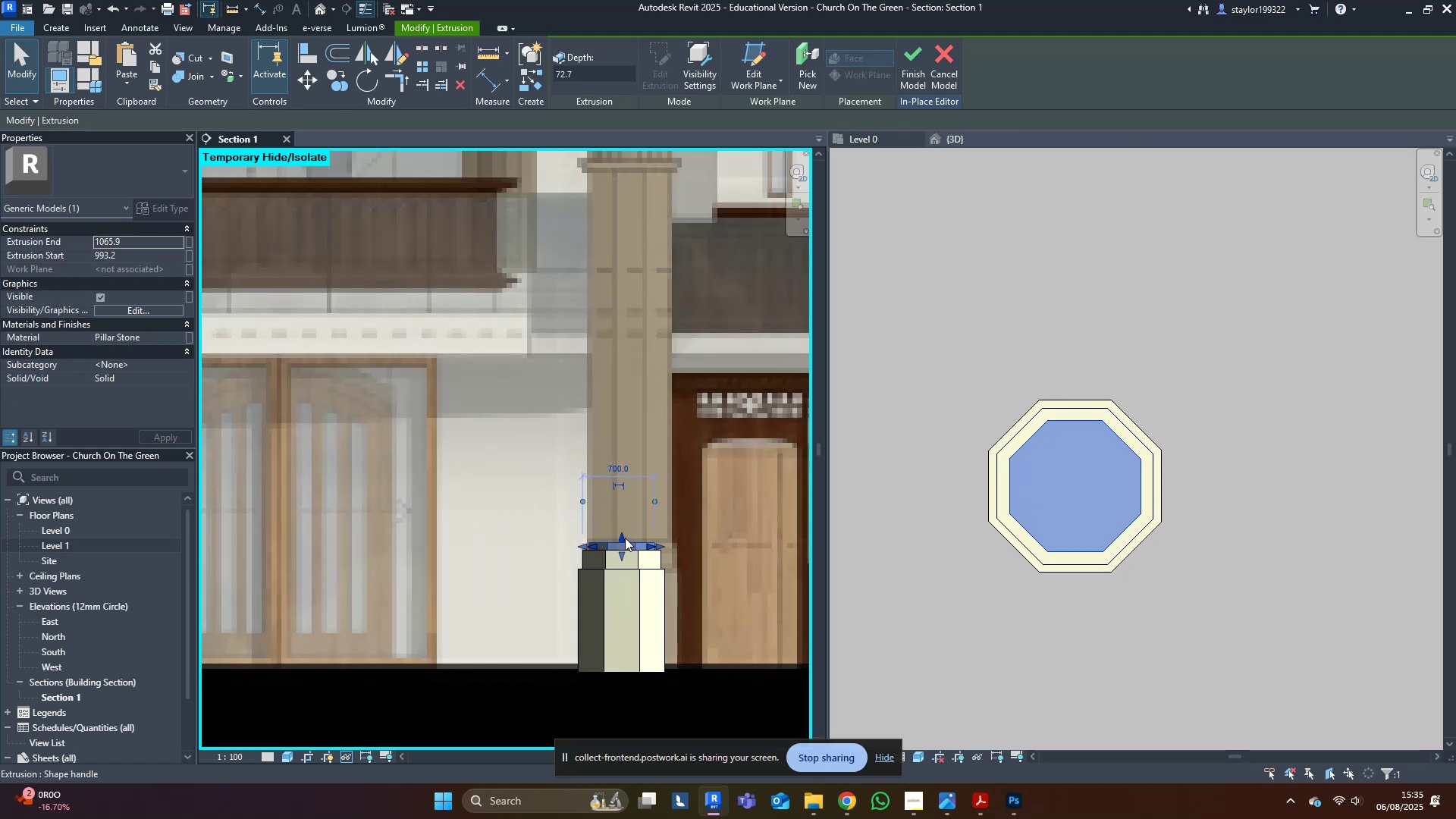 
left_click_drag(start_coordinate=[623, 538], to_coordinate=[626, 171])
 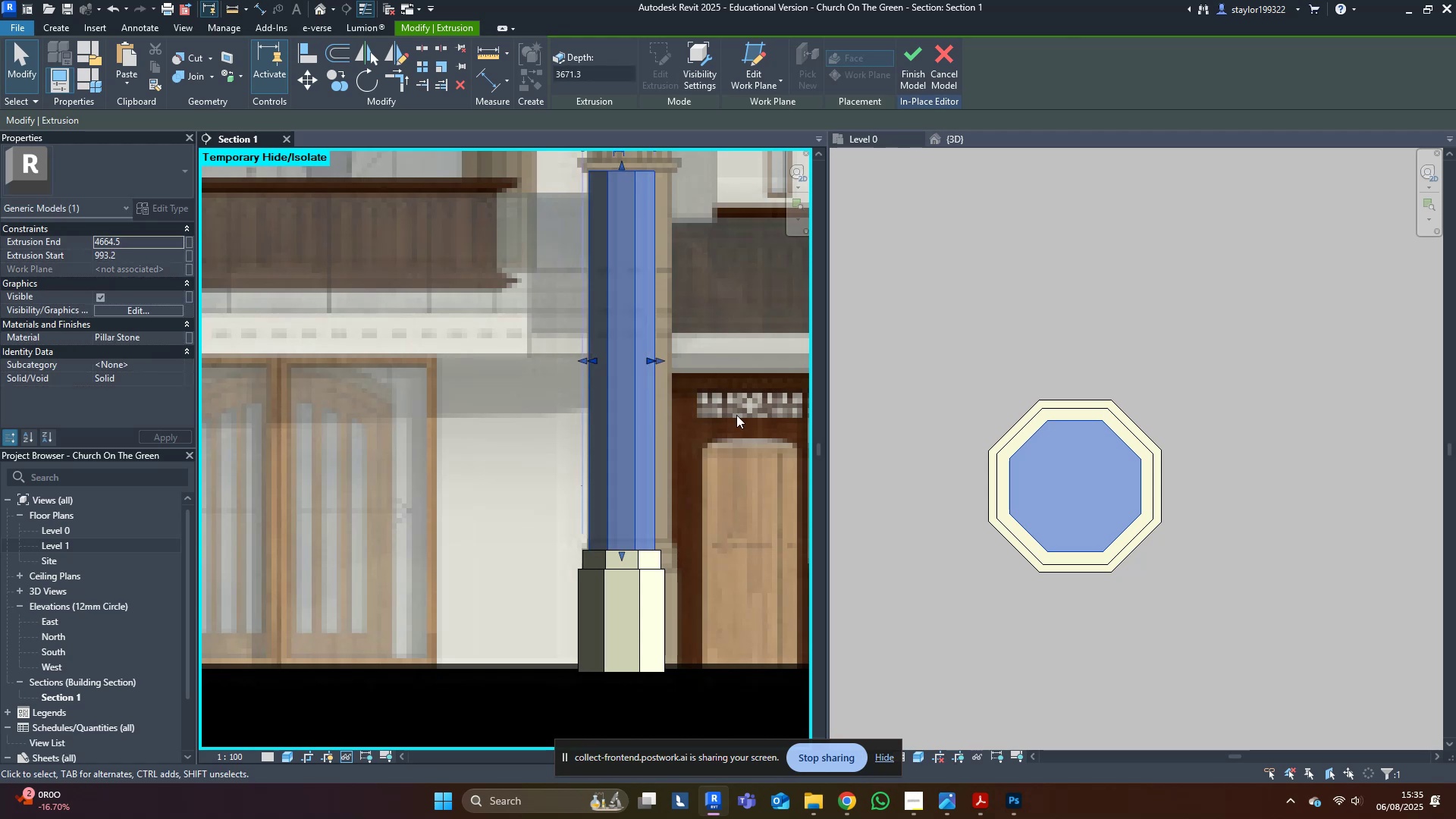 
left_click([744, 422])
 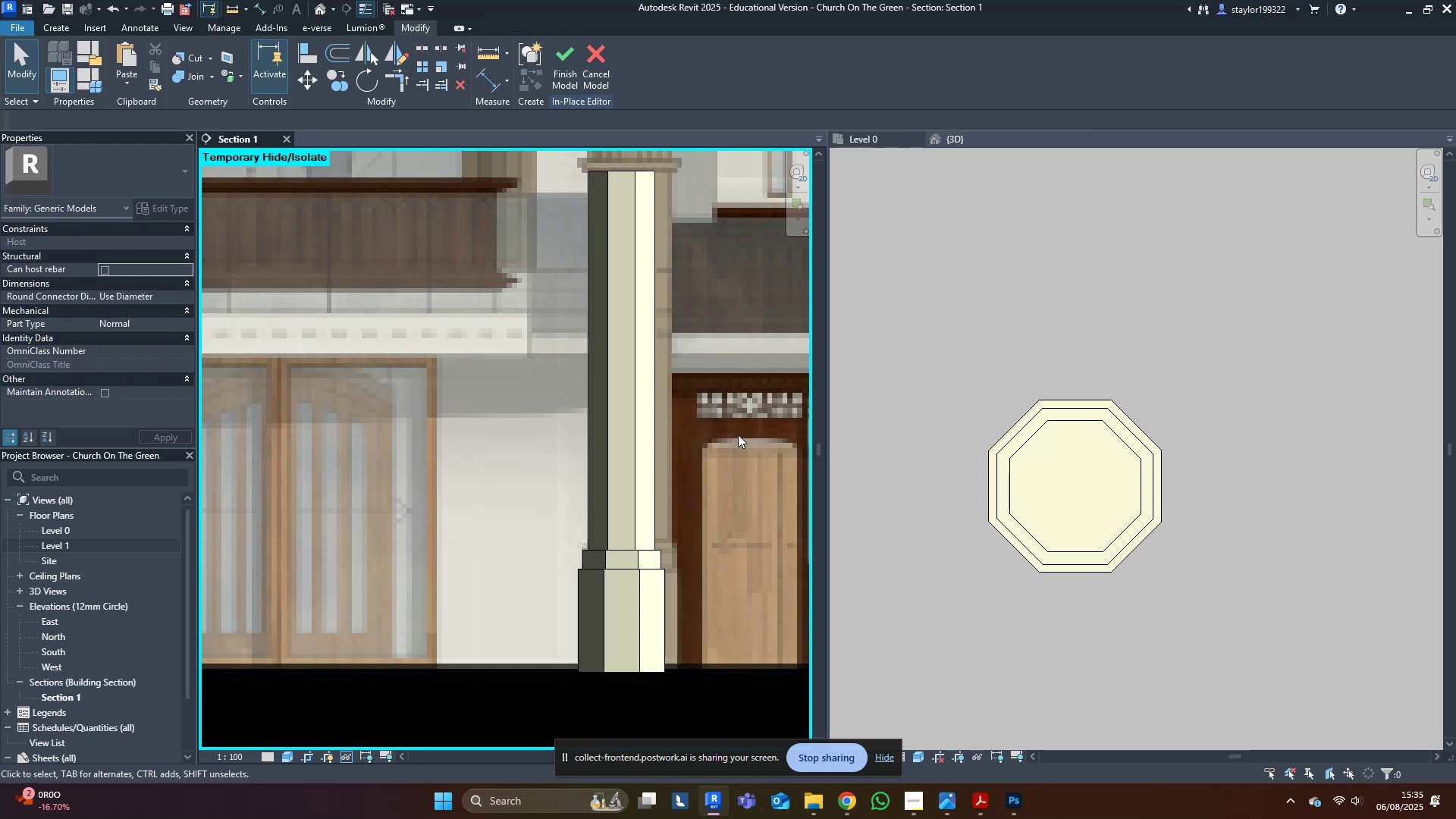 
scroll: coordinate [721, 595], scroll_direction: down, amount: 1.0
 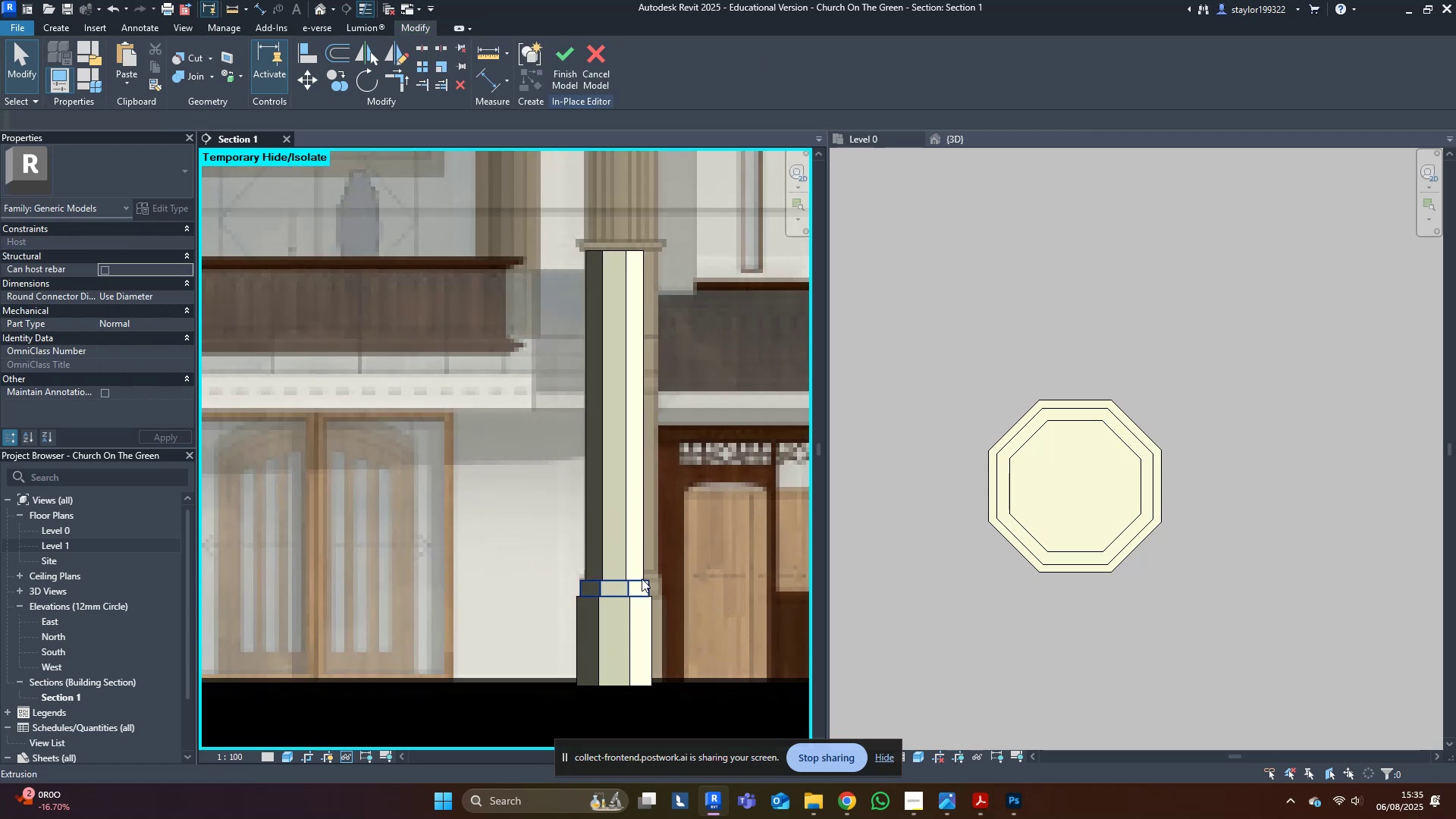 
left_click([639, 579])
 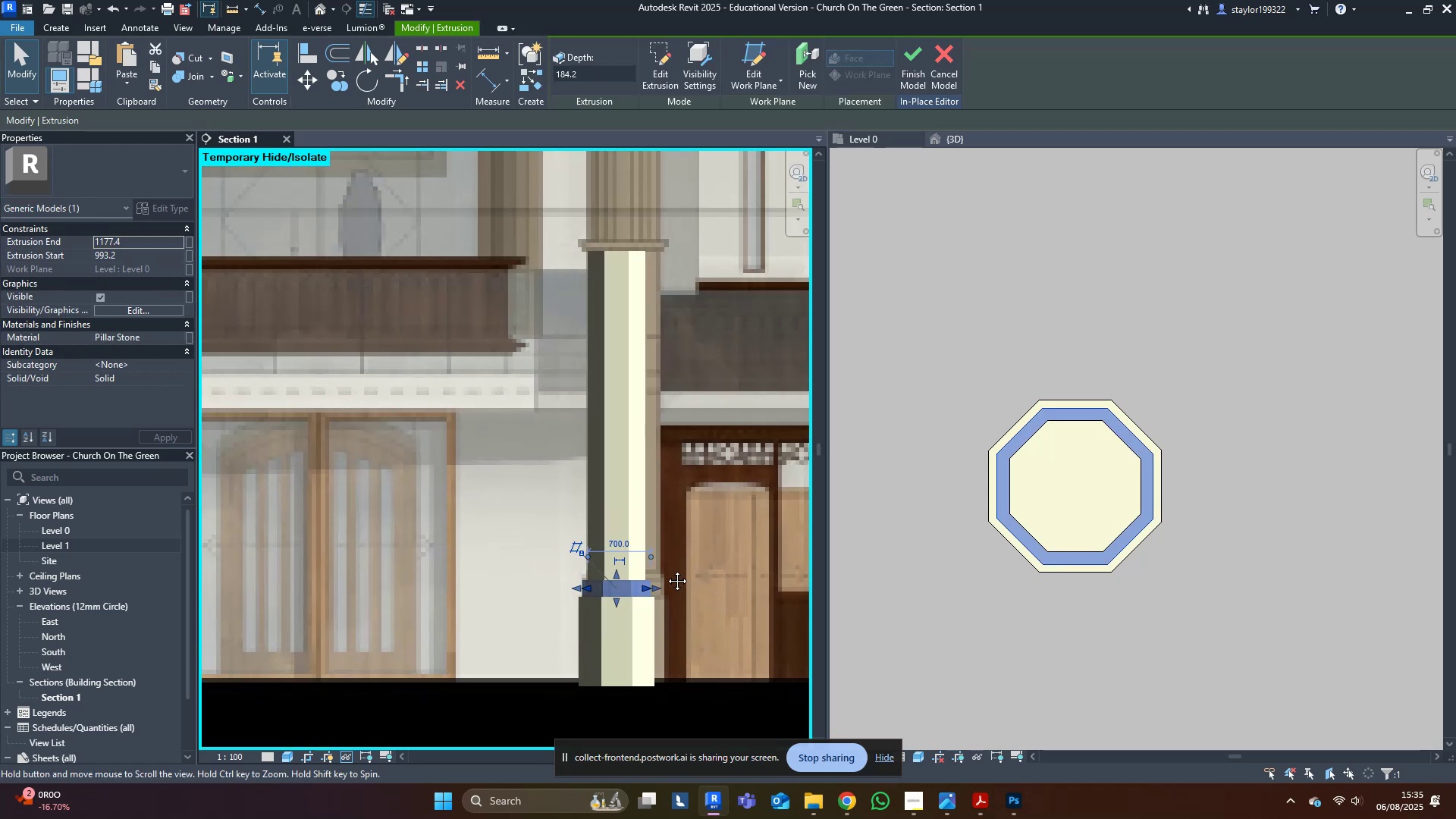 
type(mv)
 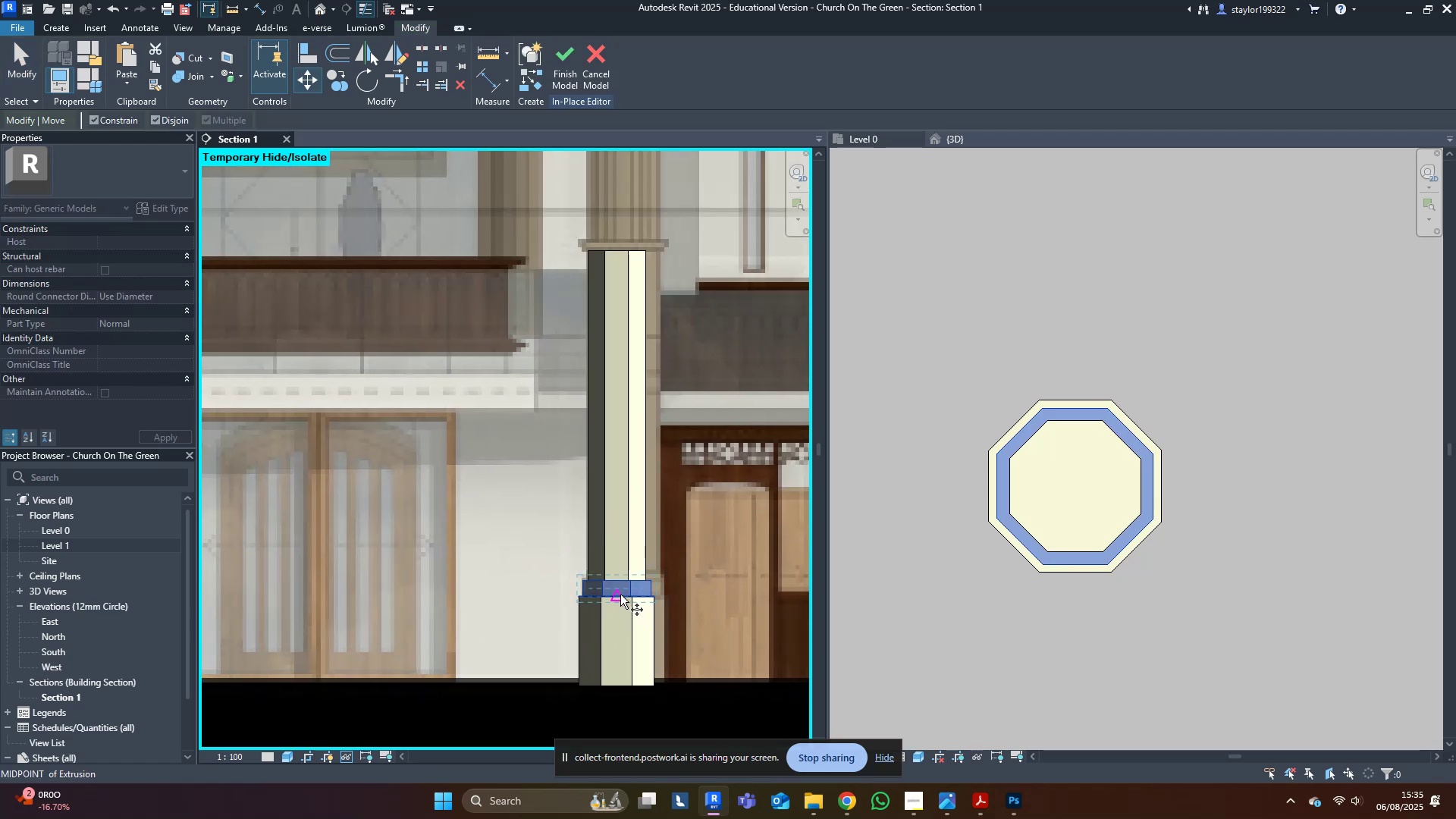 
left_click([620, 595])
 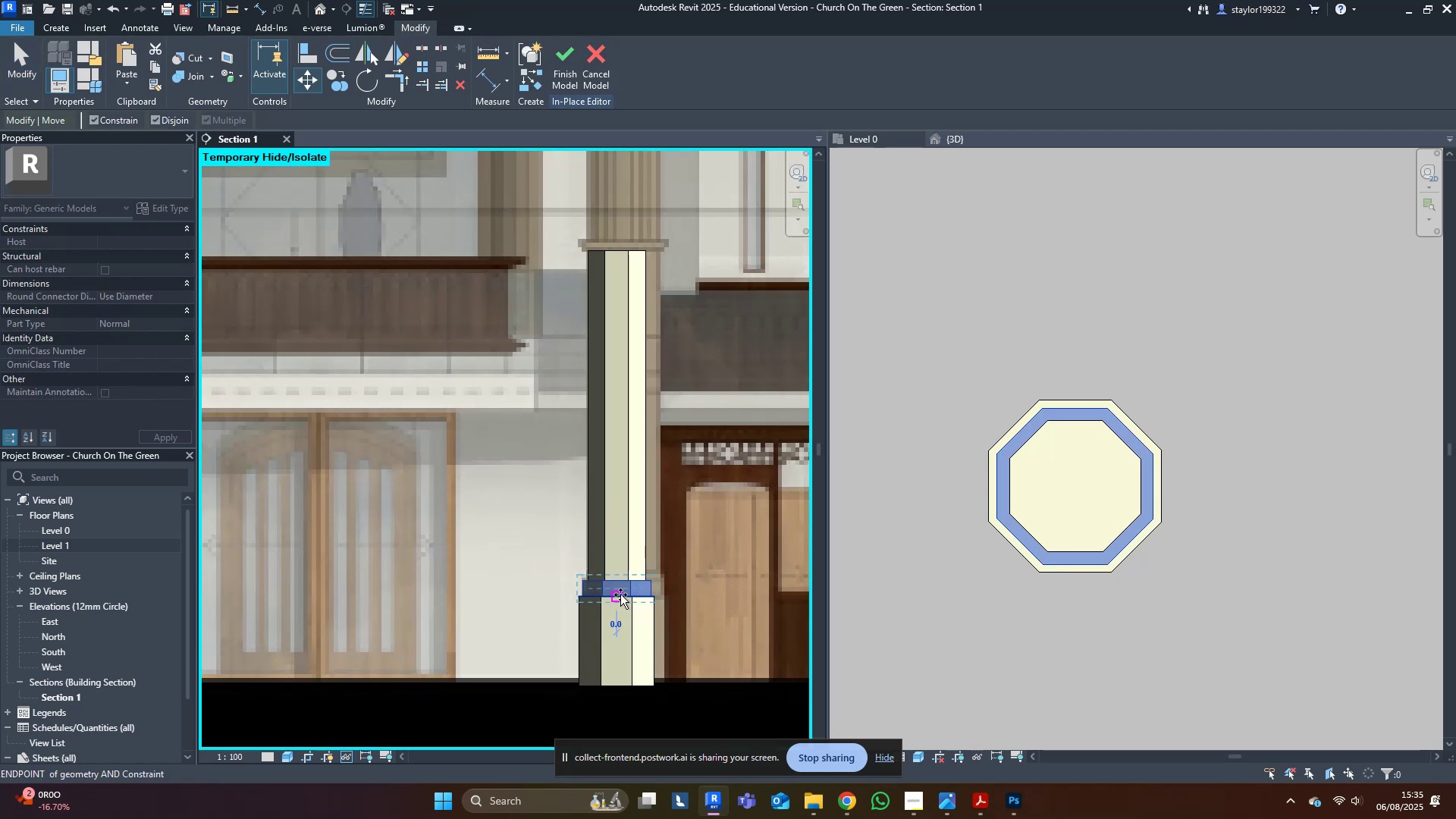 
hold_key(key=ControlLeft, duration=1.21)
hold_key(key=ShiftLeft, duration=1.12)
left_click([619, 253])
 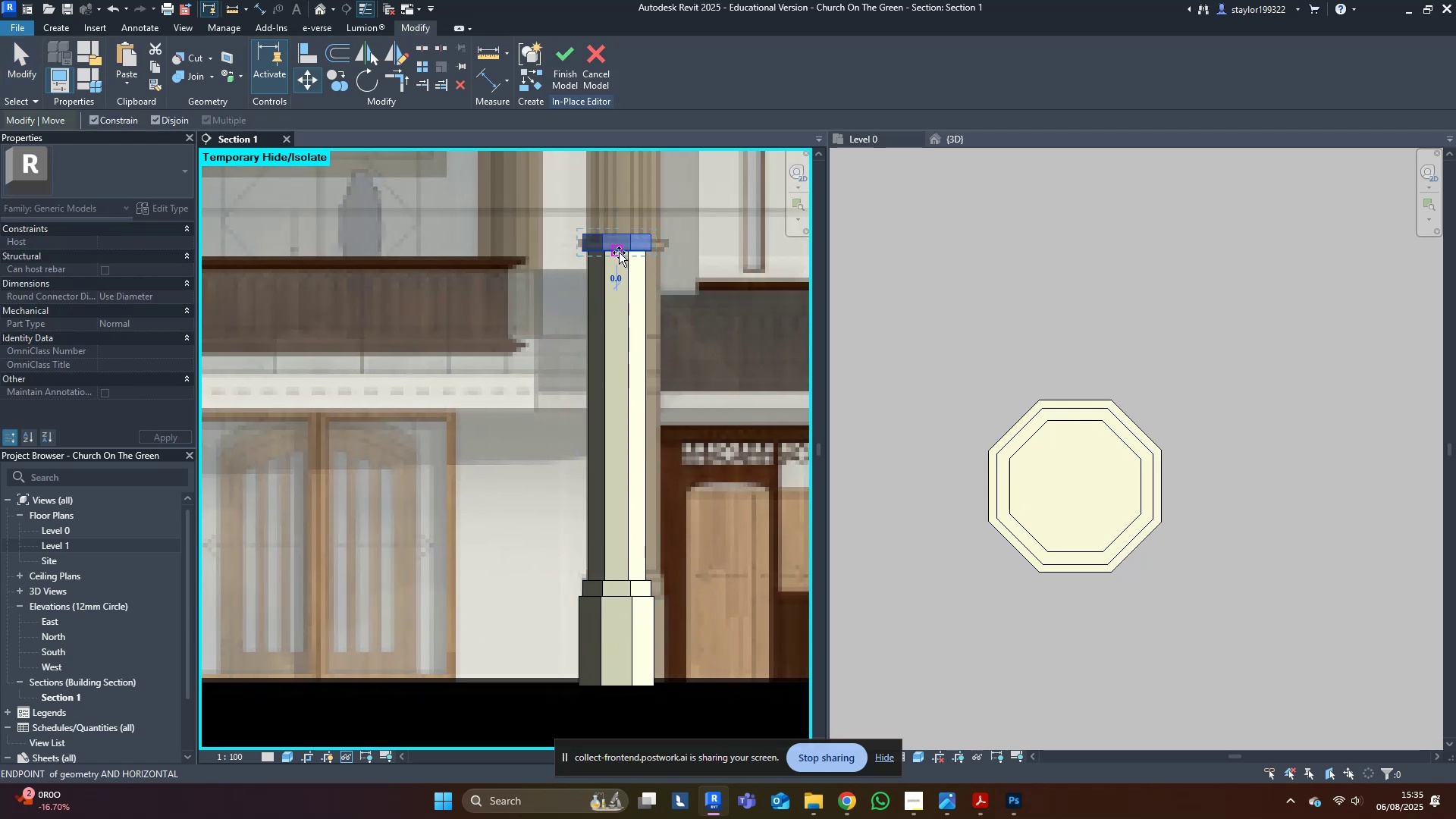 
key(Escape)
type(wfsd)
 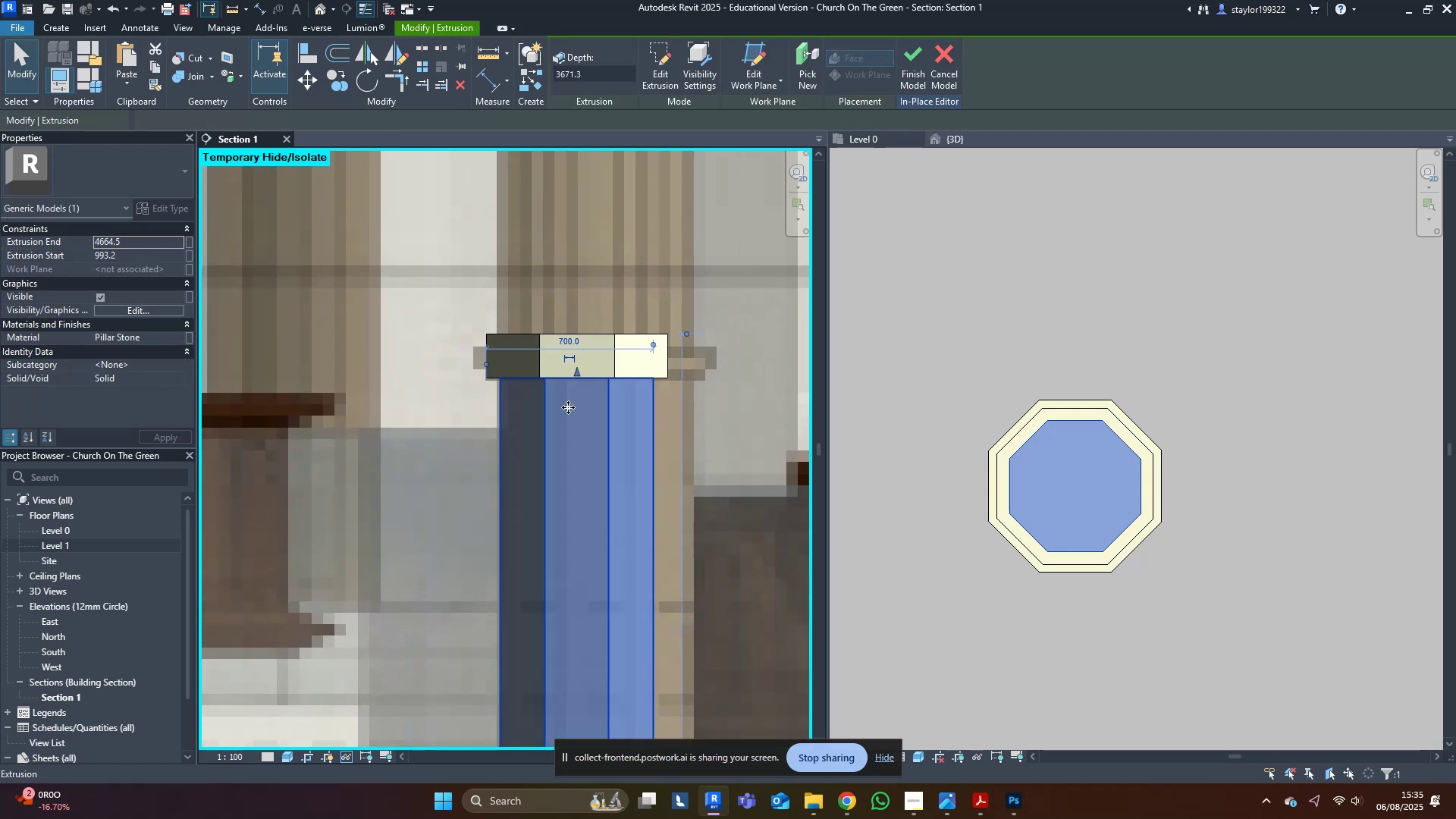 
scroll: coordinate [632, 395], scroll_direction: up, amount: 7.0
 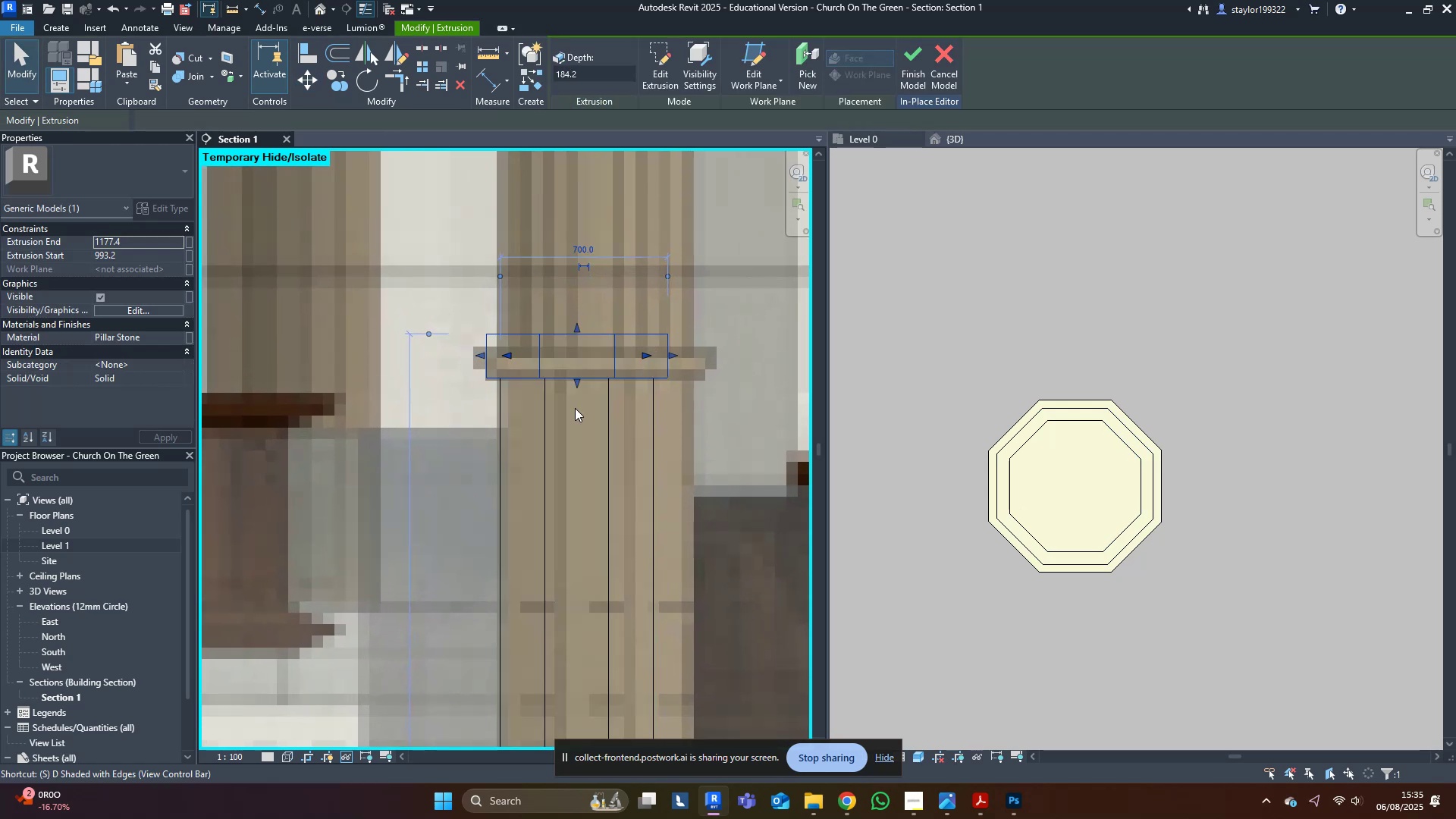 
left_click([567, 410])
 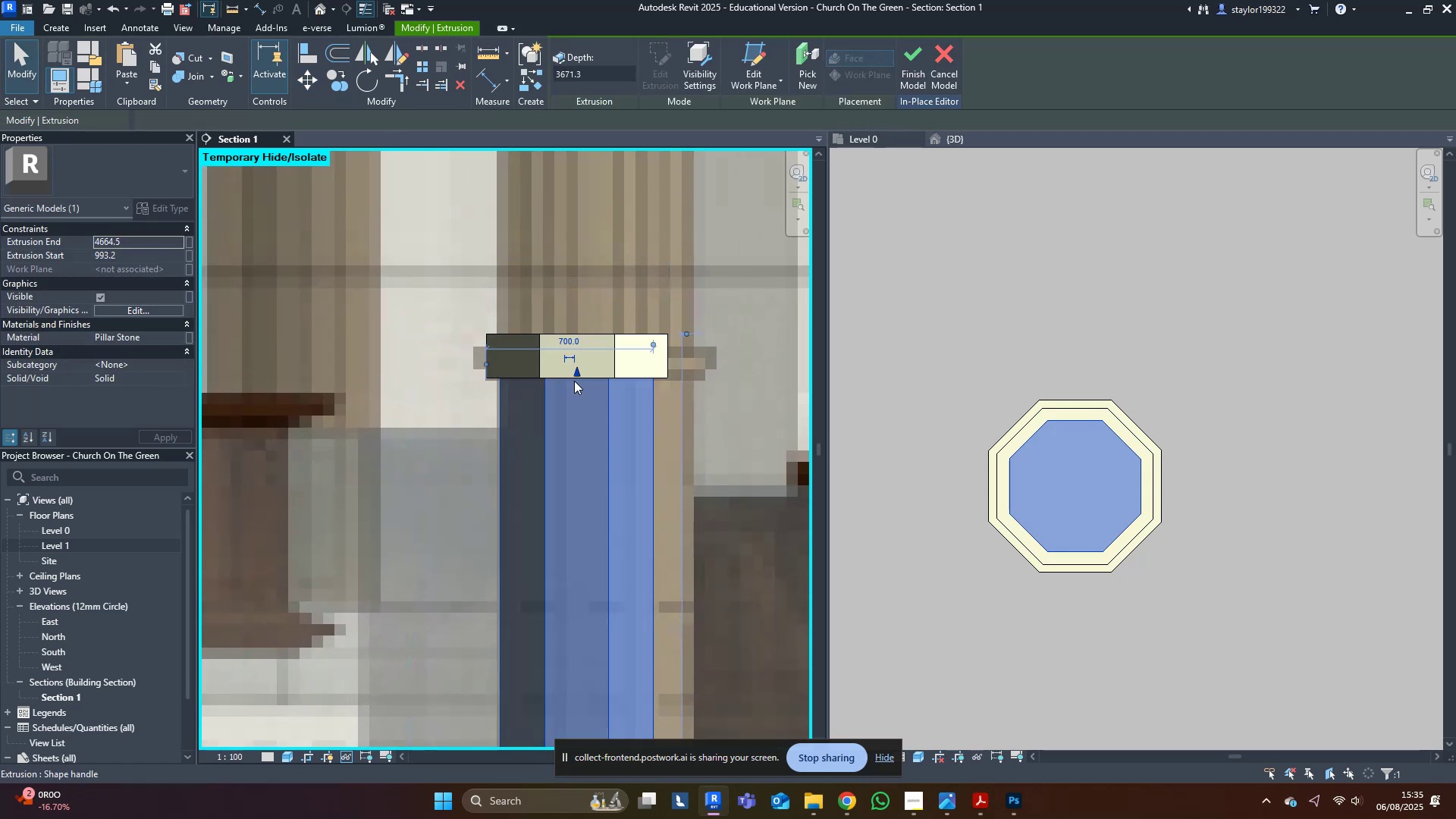 
left_click_drag(start_coordinate=[576, 377], to_coordinate=[579, 396])
 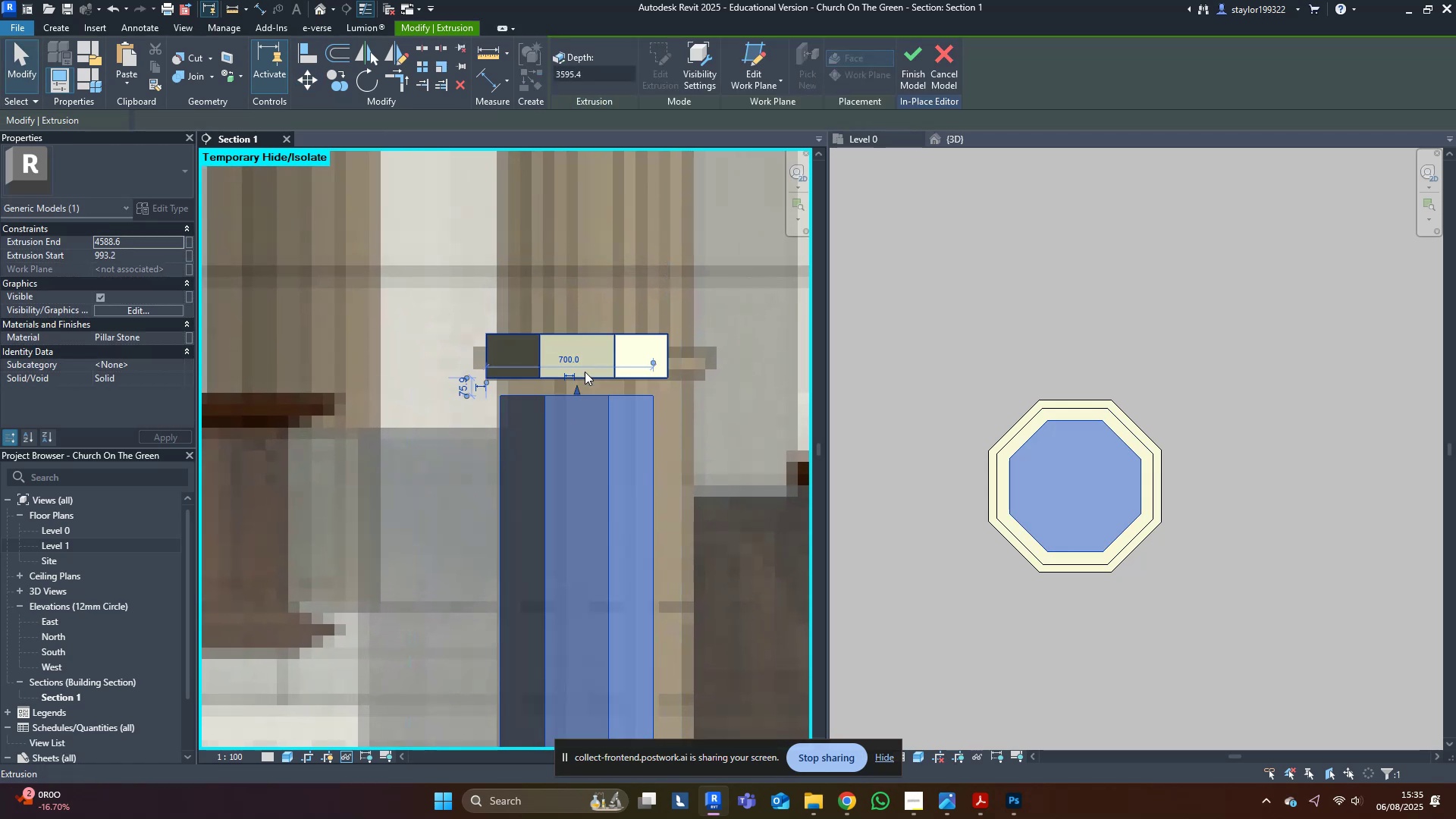 
left_click([588, 356])
 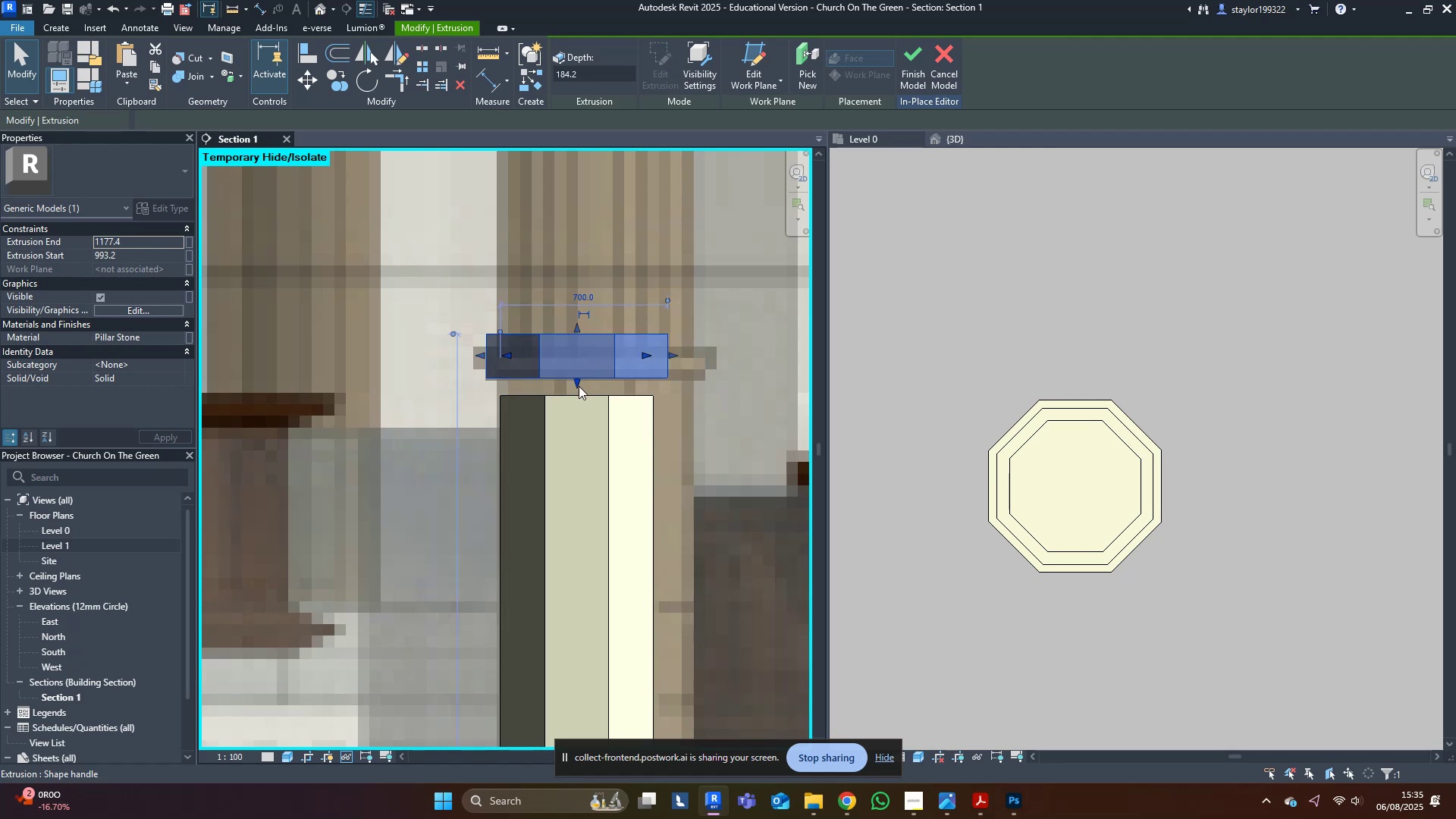 
left_click_drag(start_coordinate=[578, 380], to_coordinate=[582, 394])
 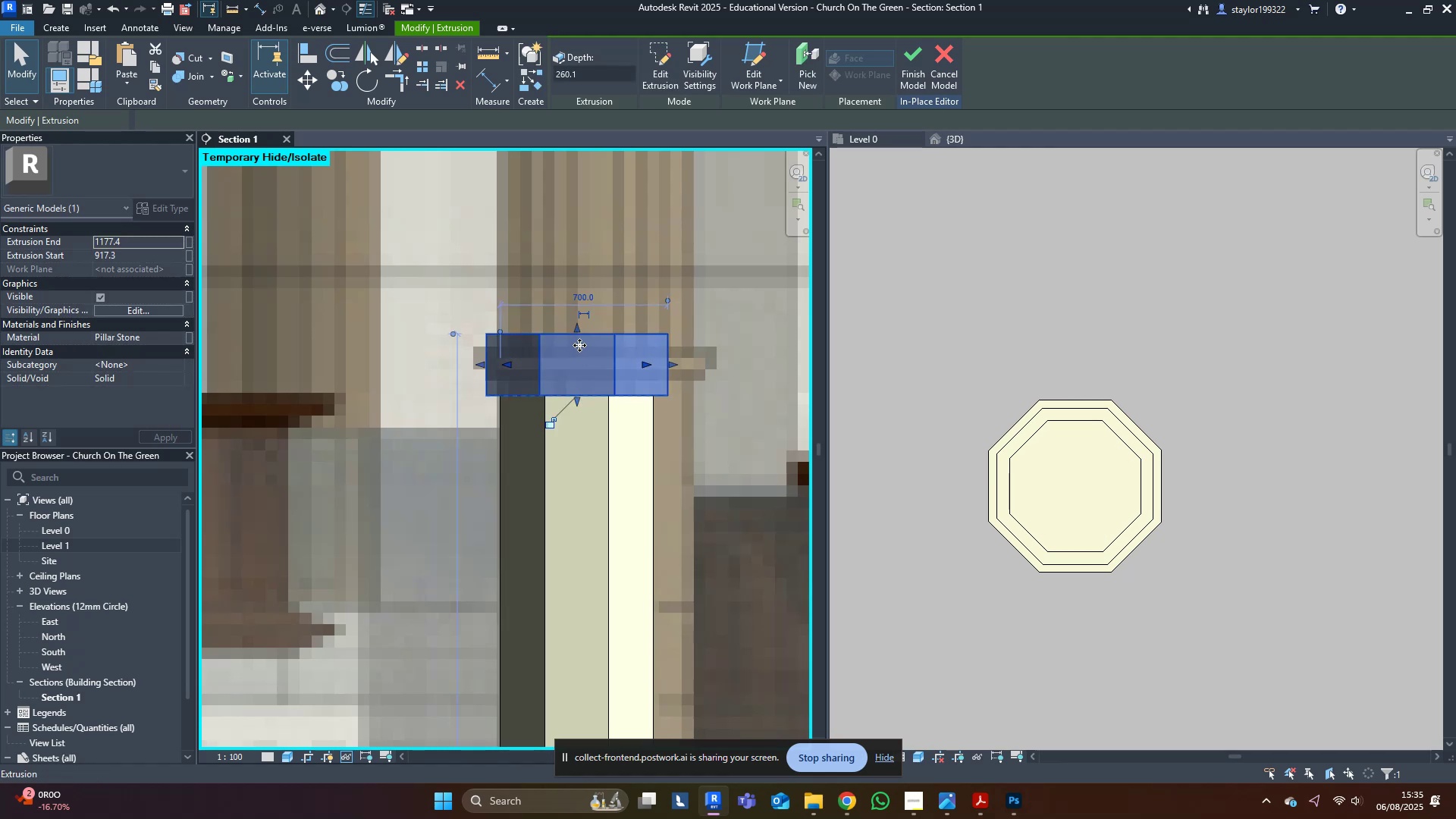 
left_click_drag(start_coordinate=[577, 332], to_coordinate=[580, 372])
 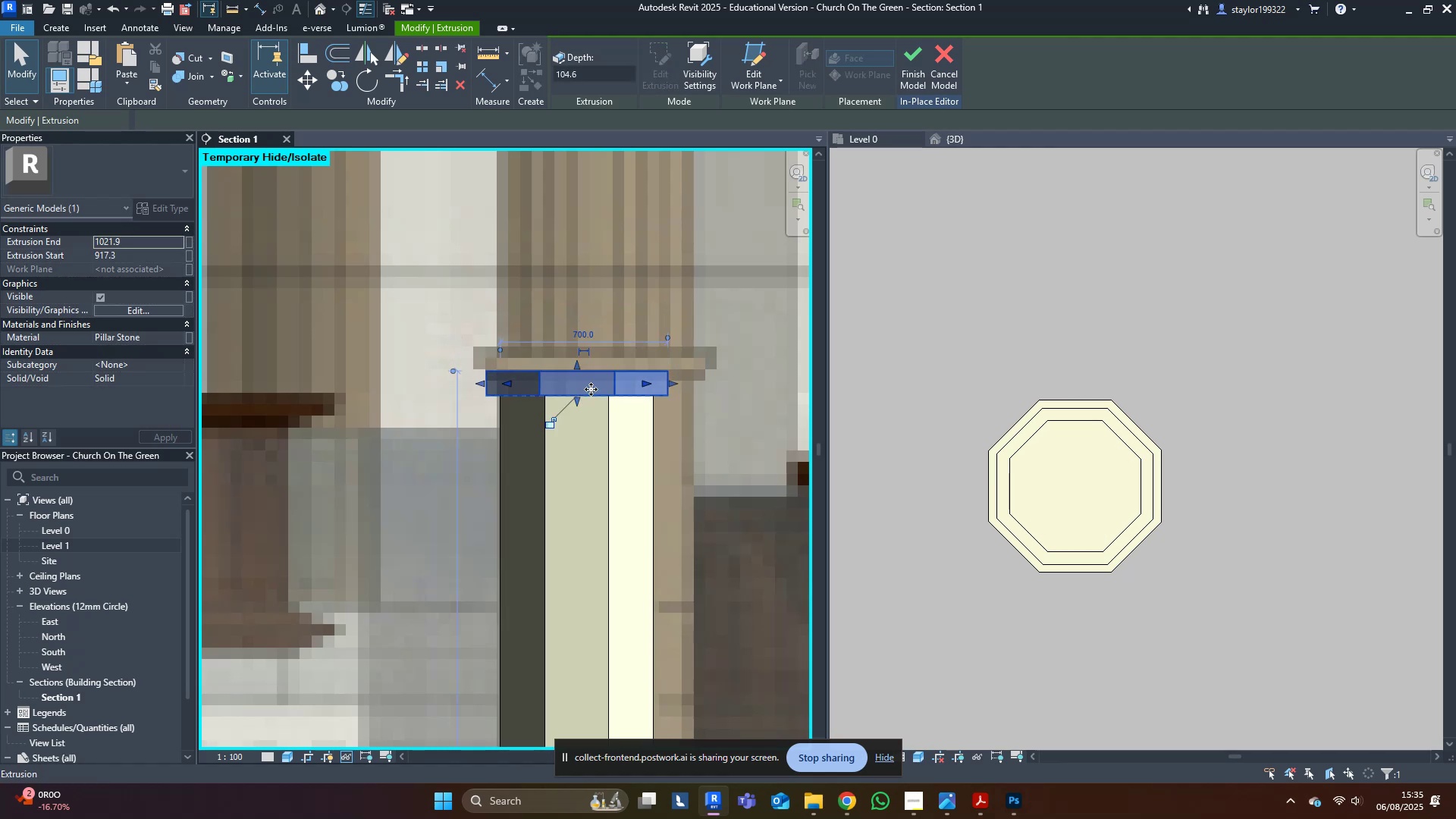 
key(Escape)
 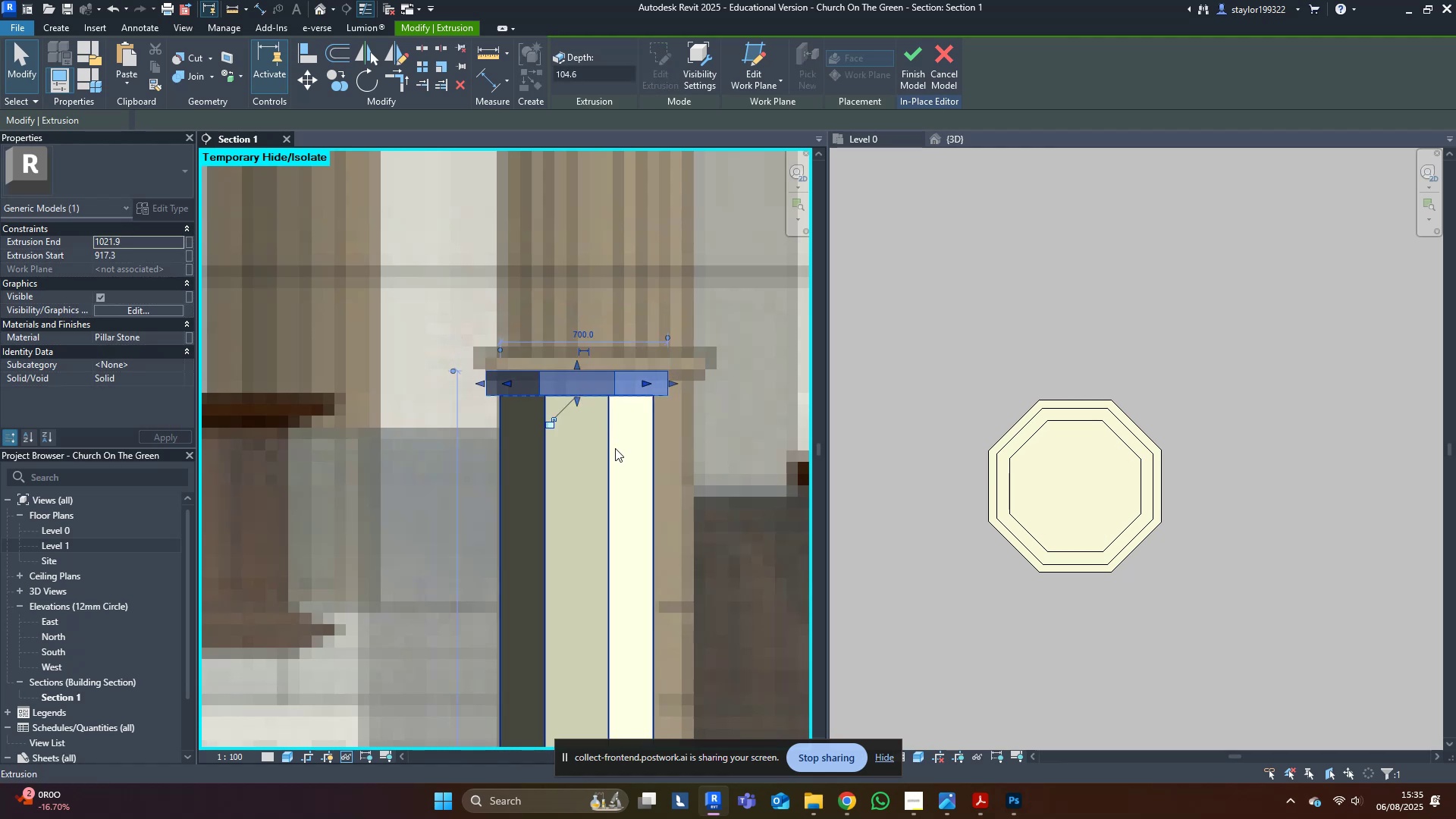 
scroll: coordinate [624, 448], scroll_direction: down, amount: 10.0
 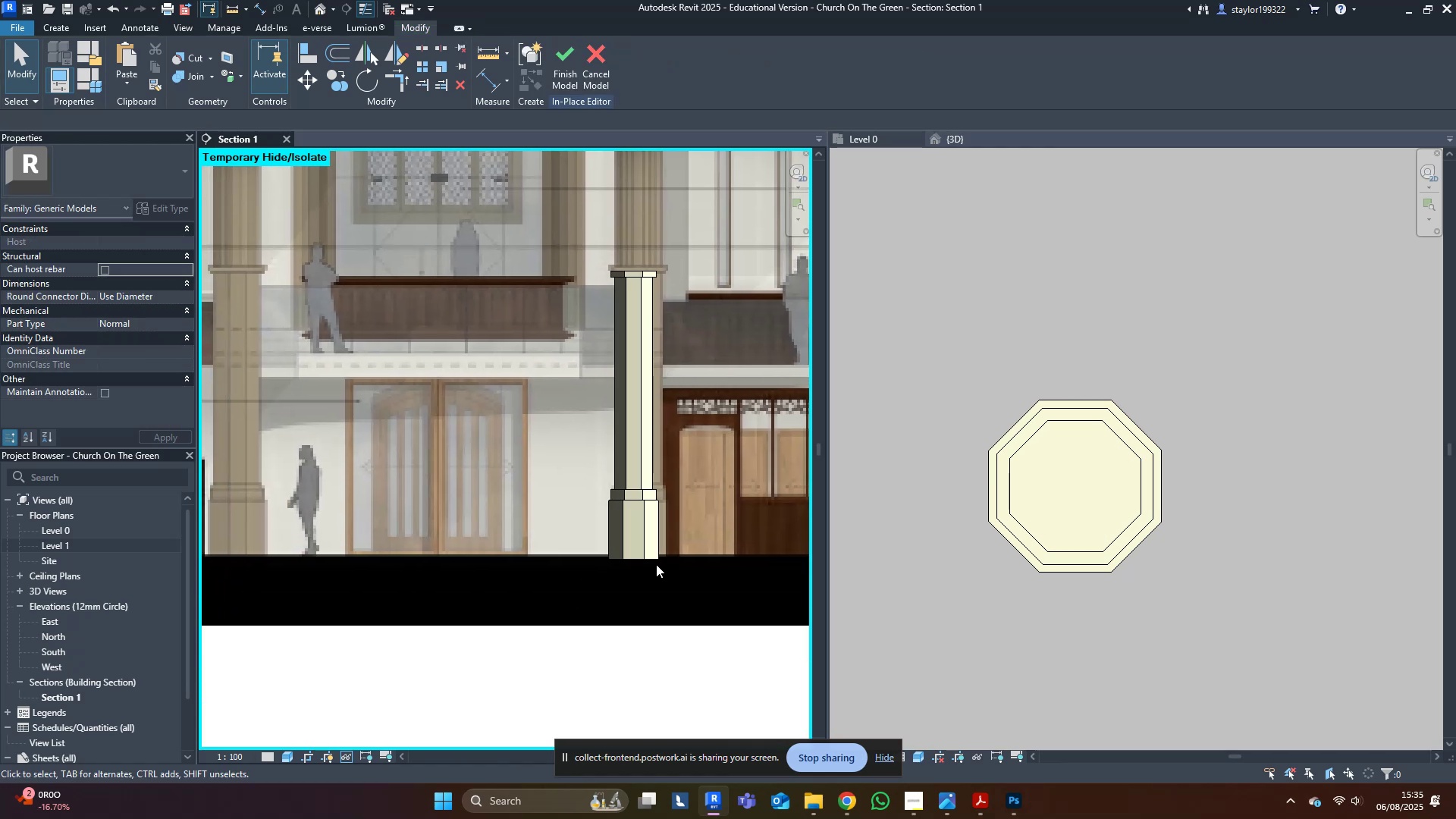 
left_click([640, 542])
 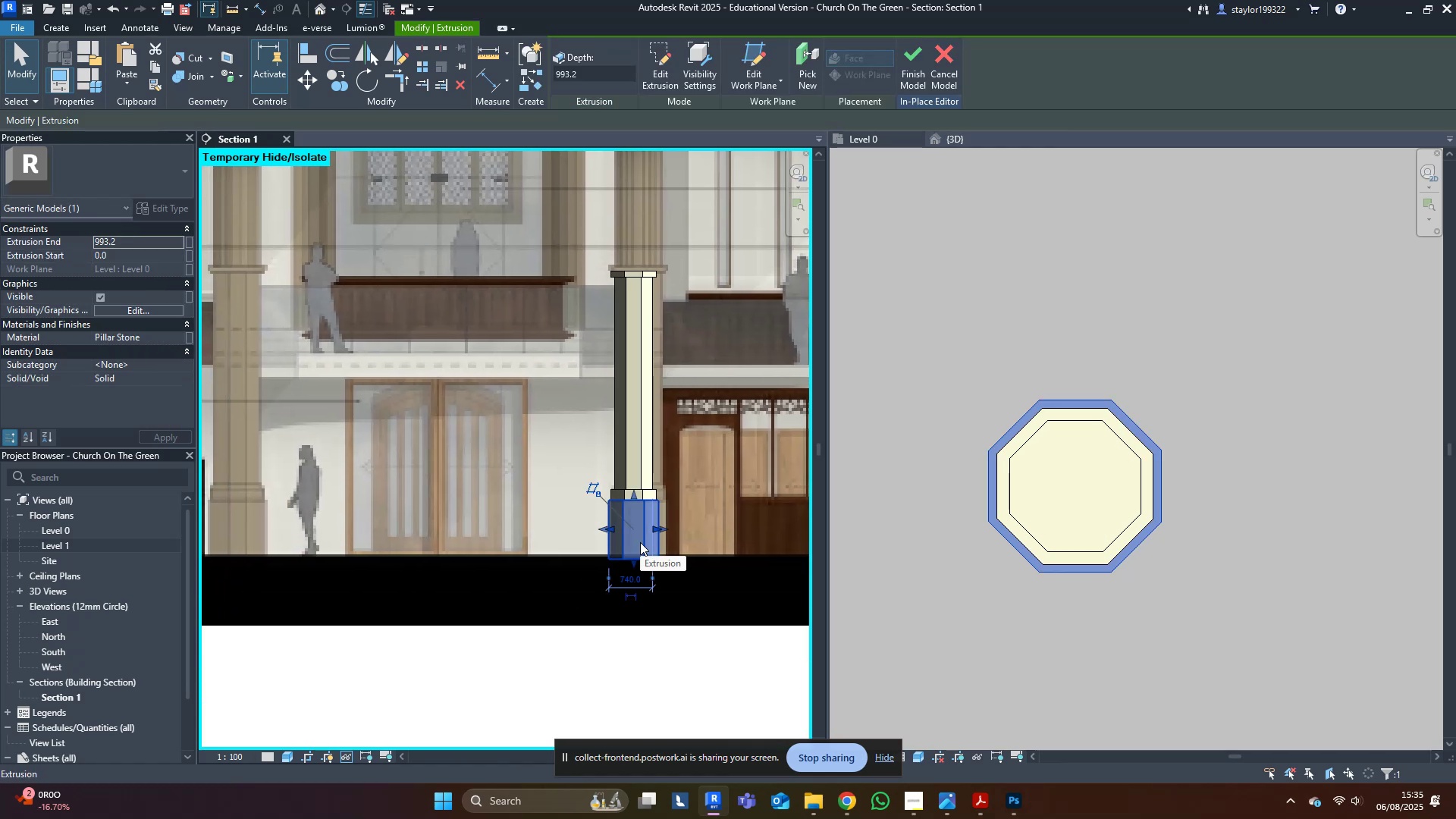 
type(mv)
 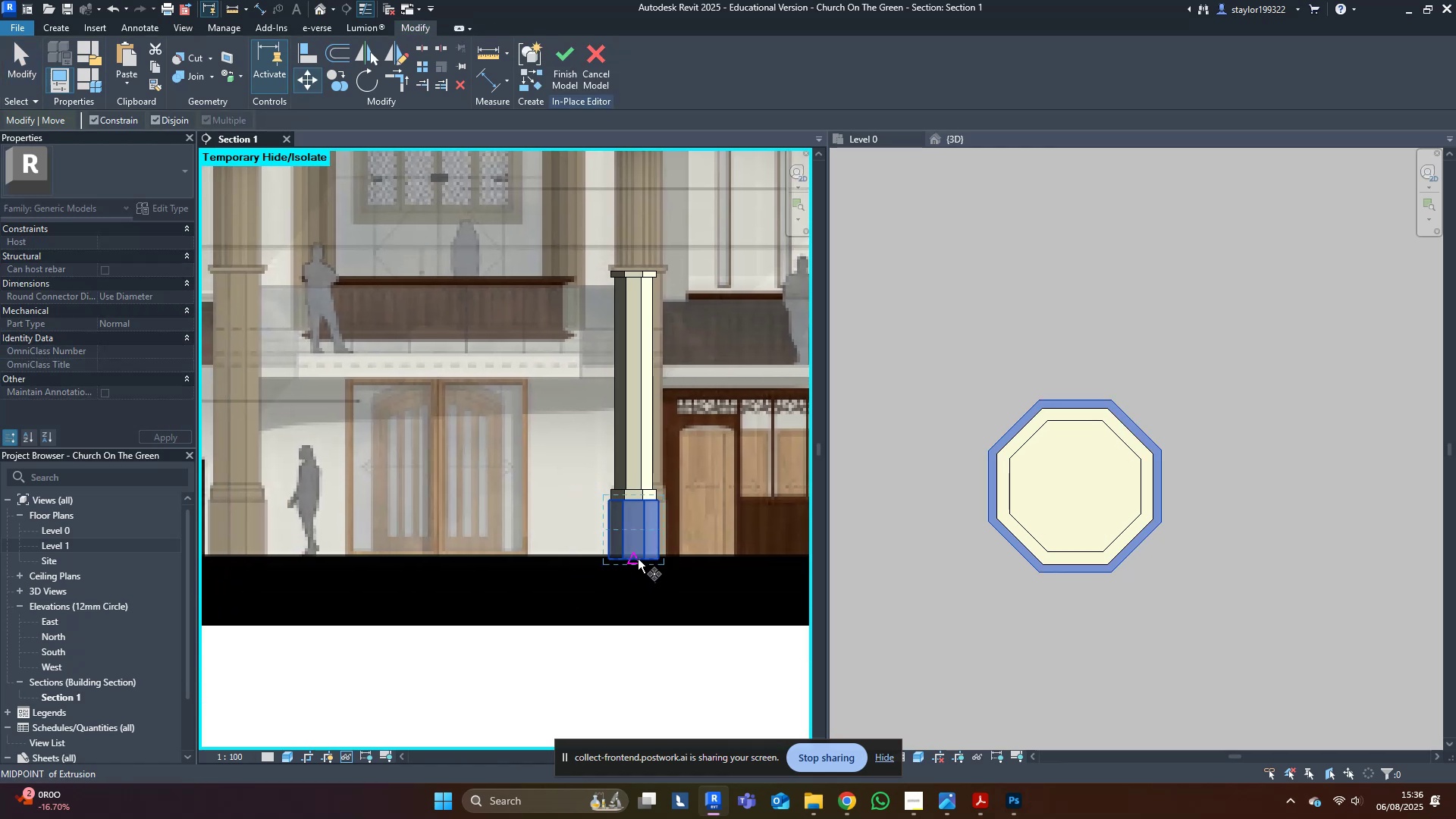 
left_click([638, 559])
 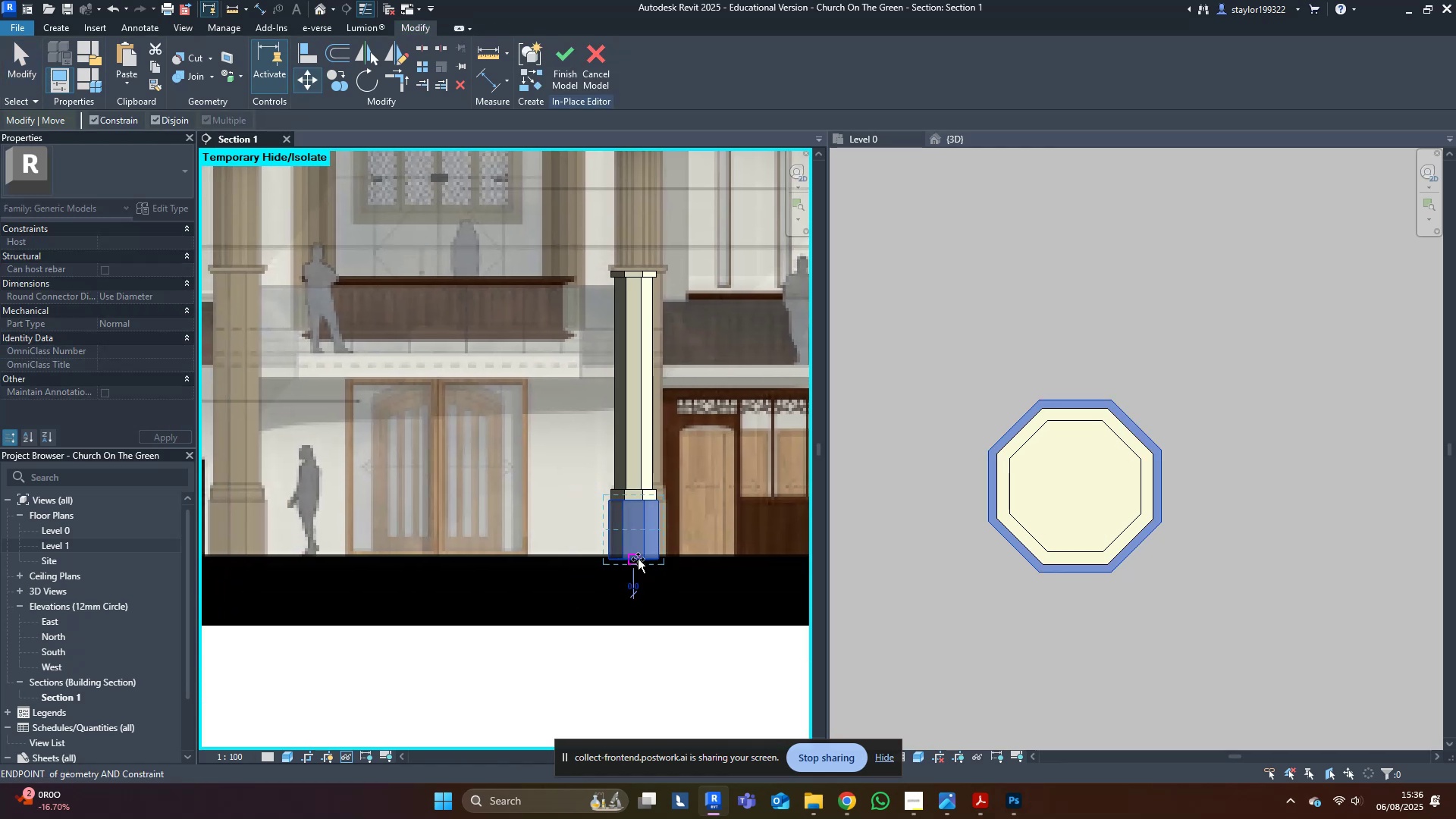 
hold_key(key=ControlLeft, duration=1.1)
 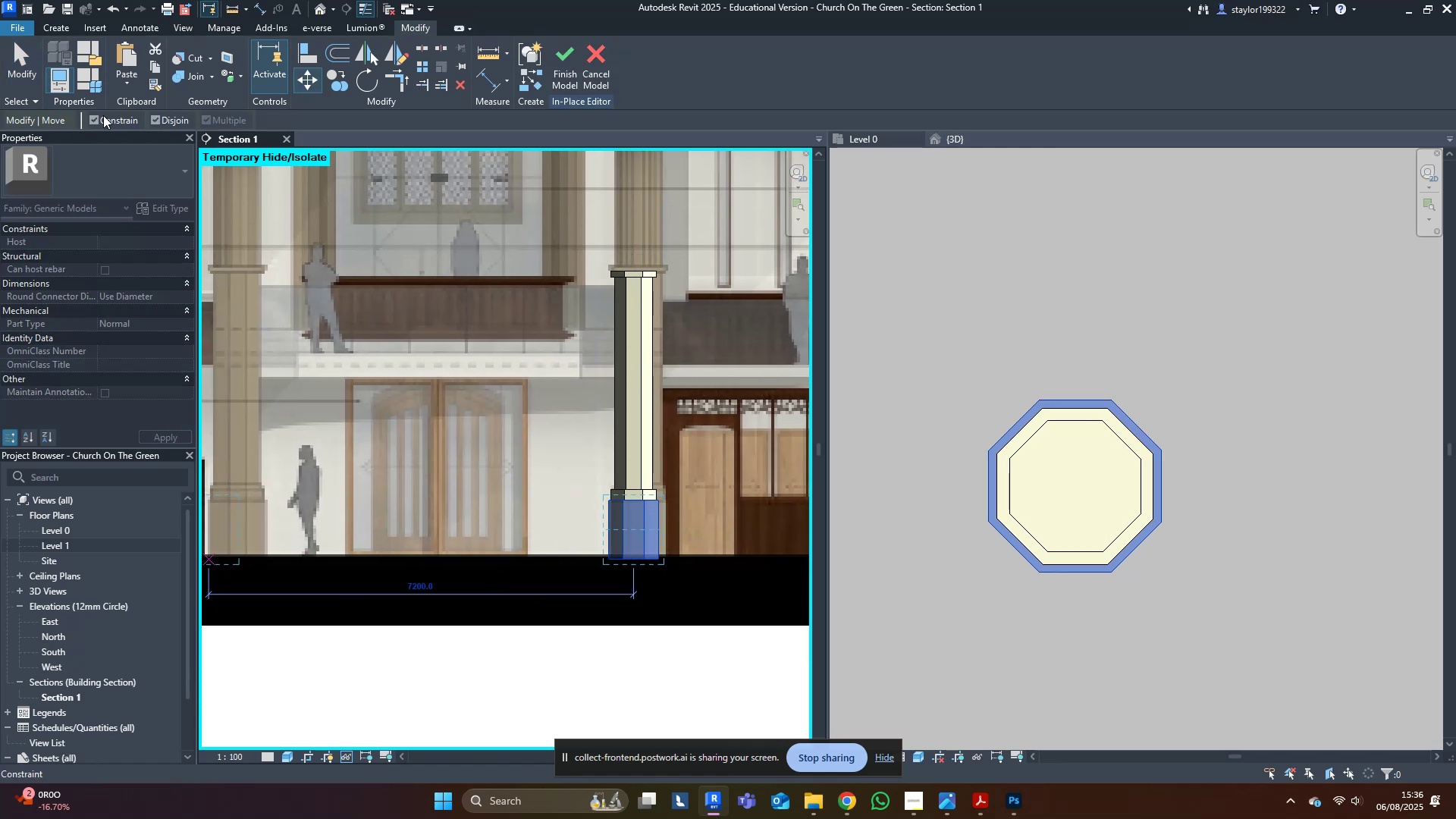 
hold_key(key=ShiftLeft, duration=0.45)
 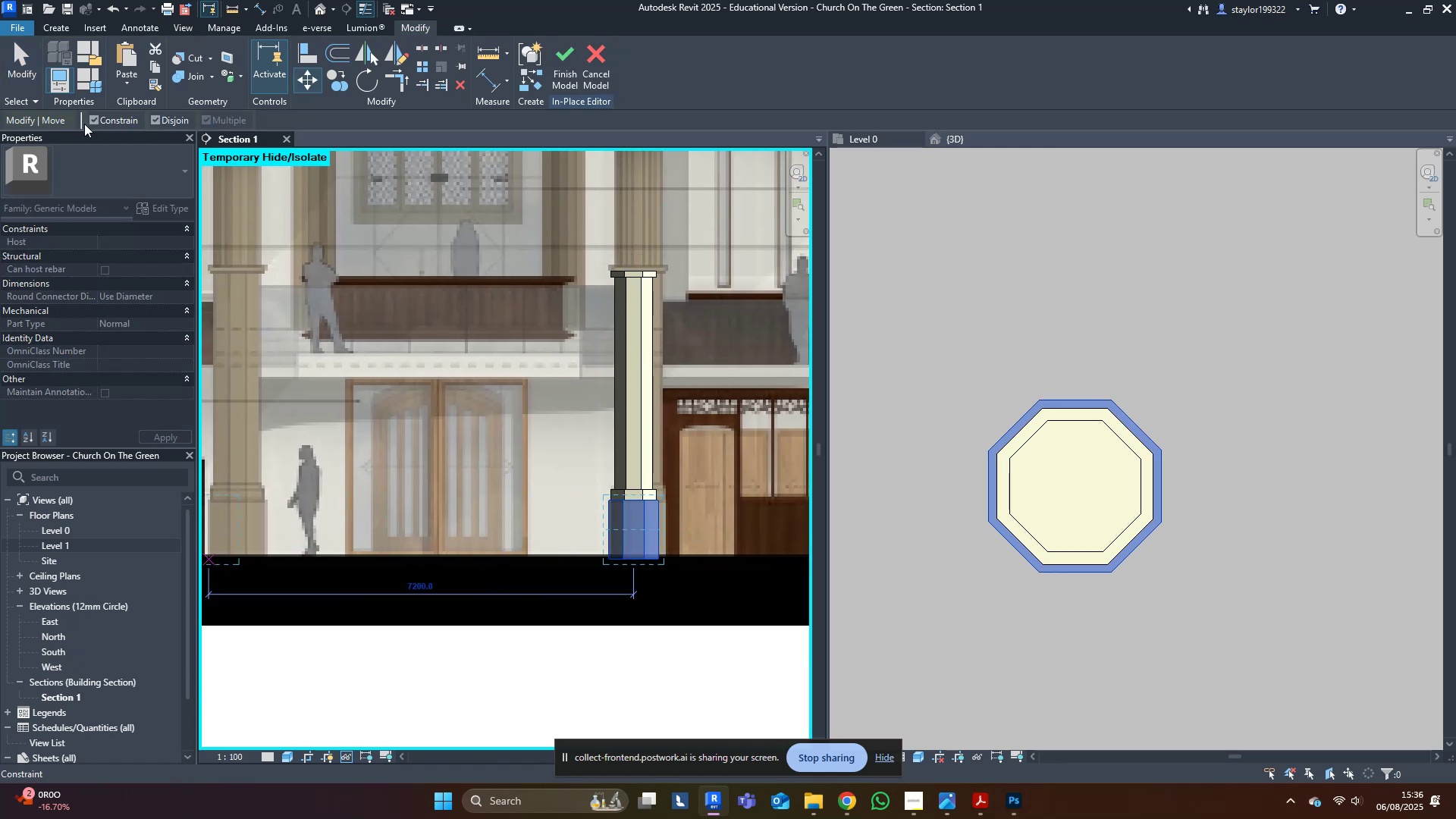 
left_click([110, 117])
 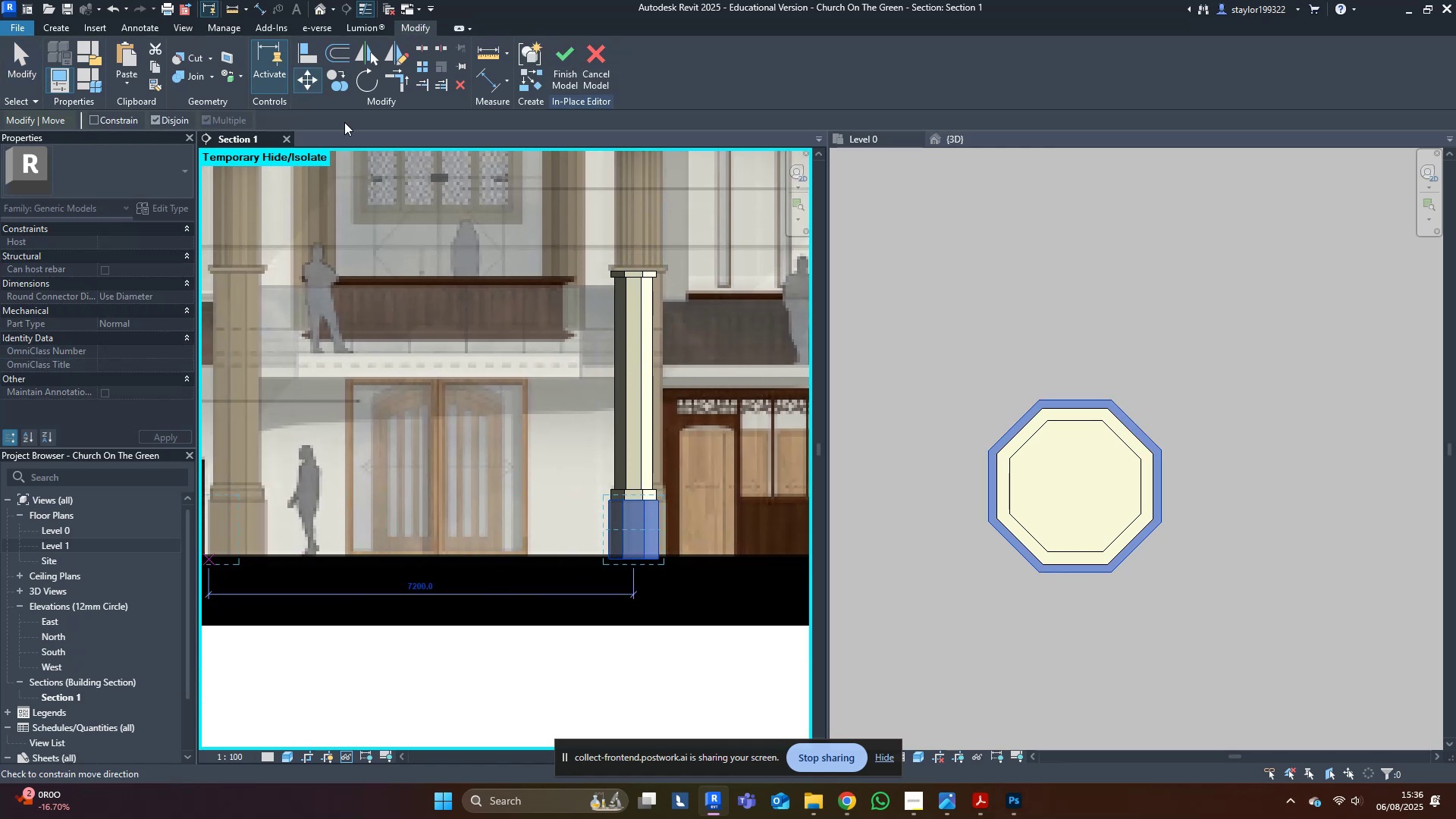 
scroll: coordinate [641, 255], scroll_direction: up, amount: 3.0
 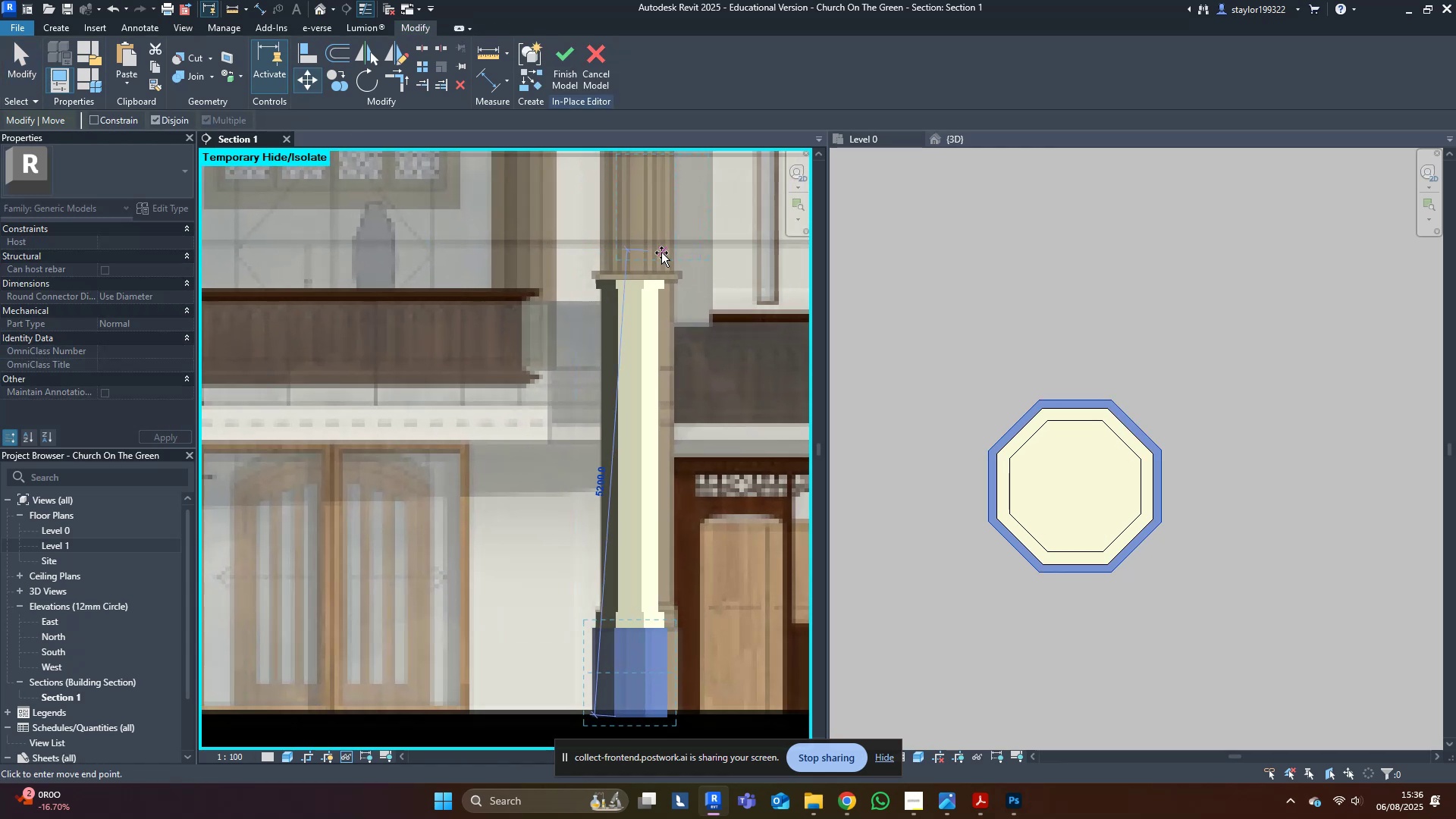 
hold_key(key=ControlLeft, duration=1.1)
left_click([635, 280])
 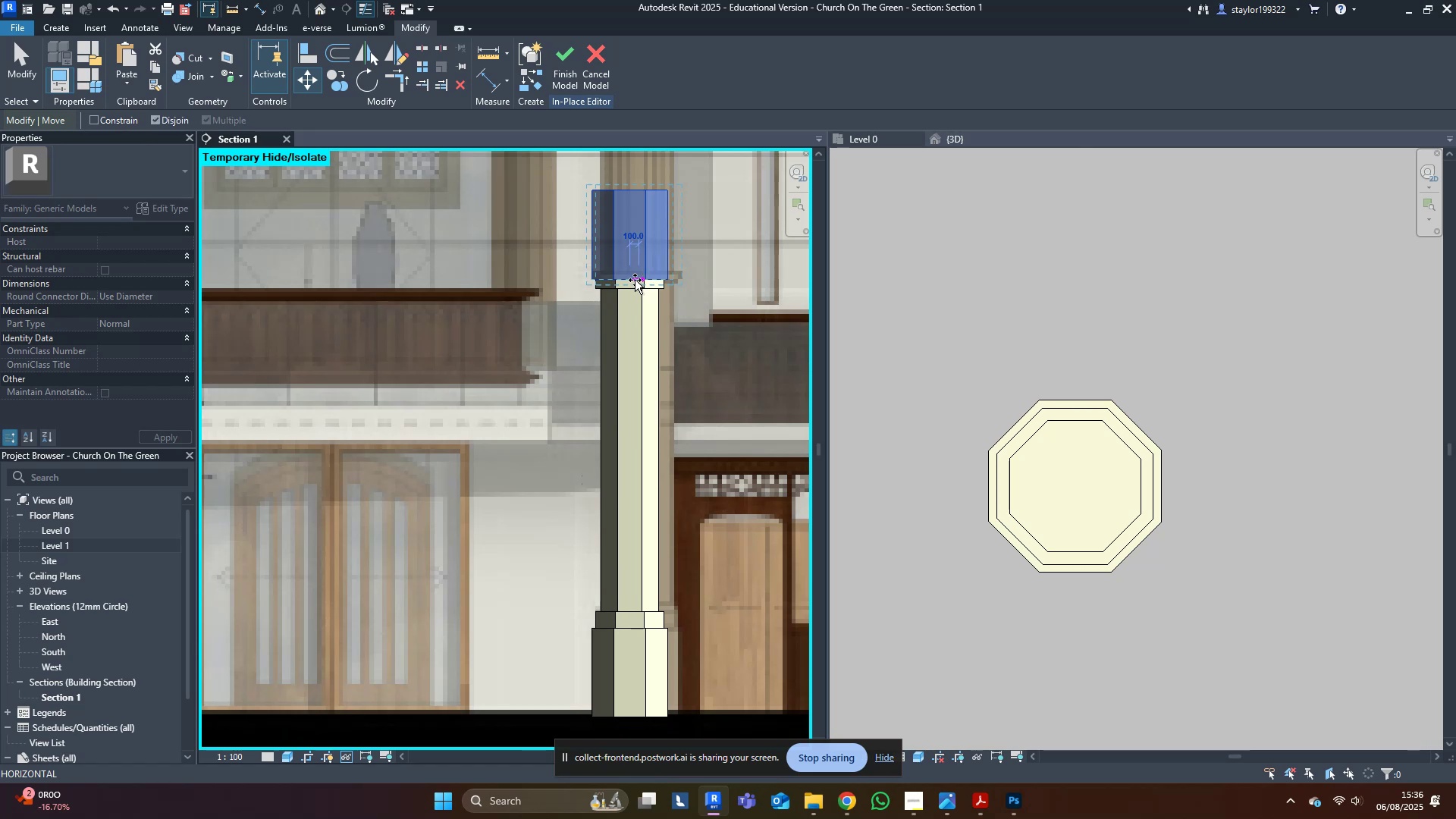 
key(Escape)
 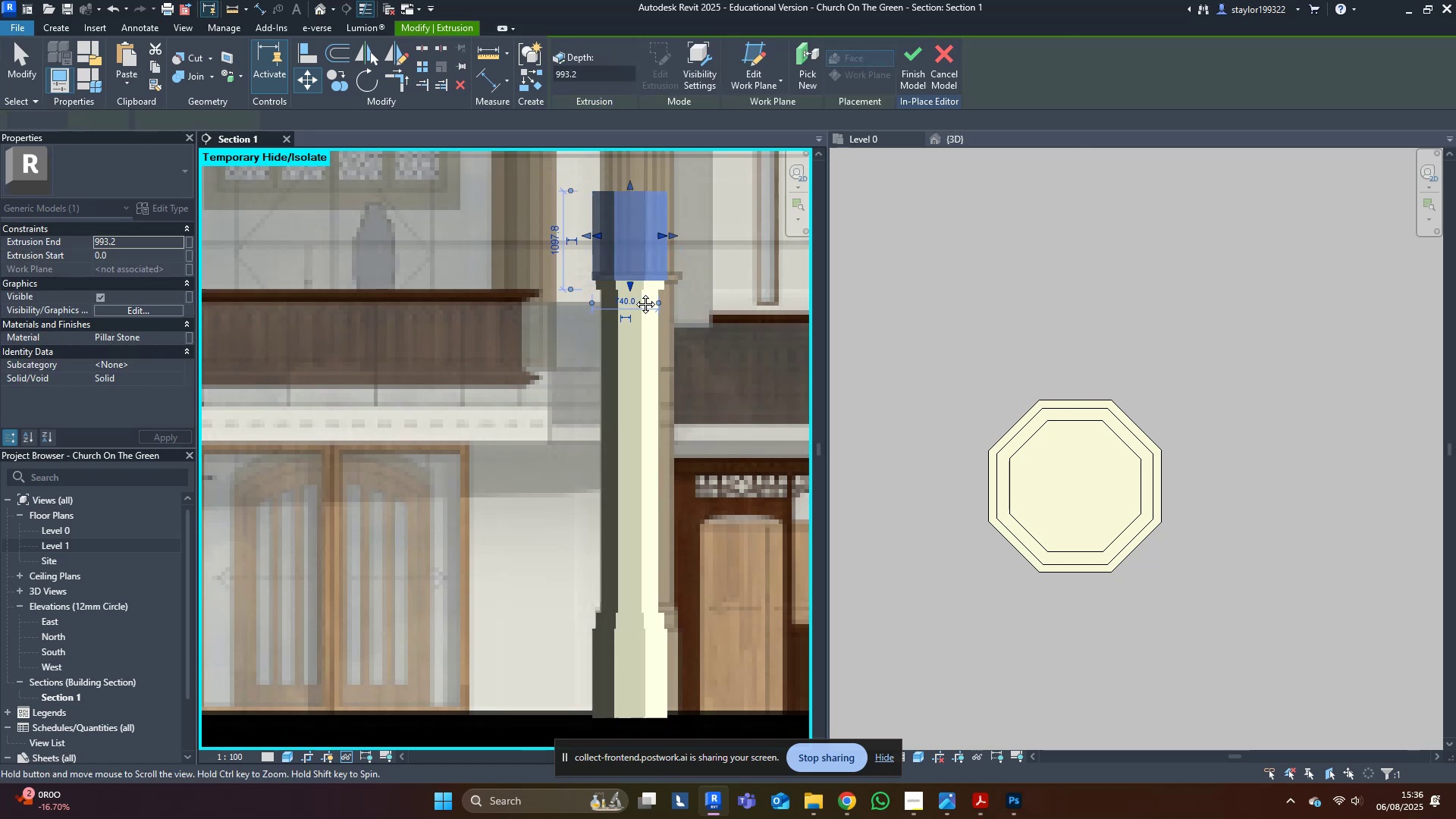 
key(Escape)
 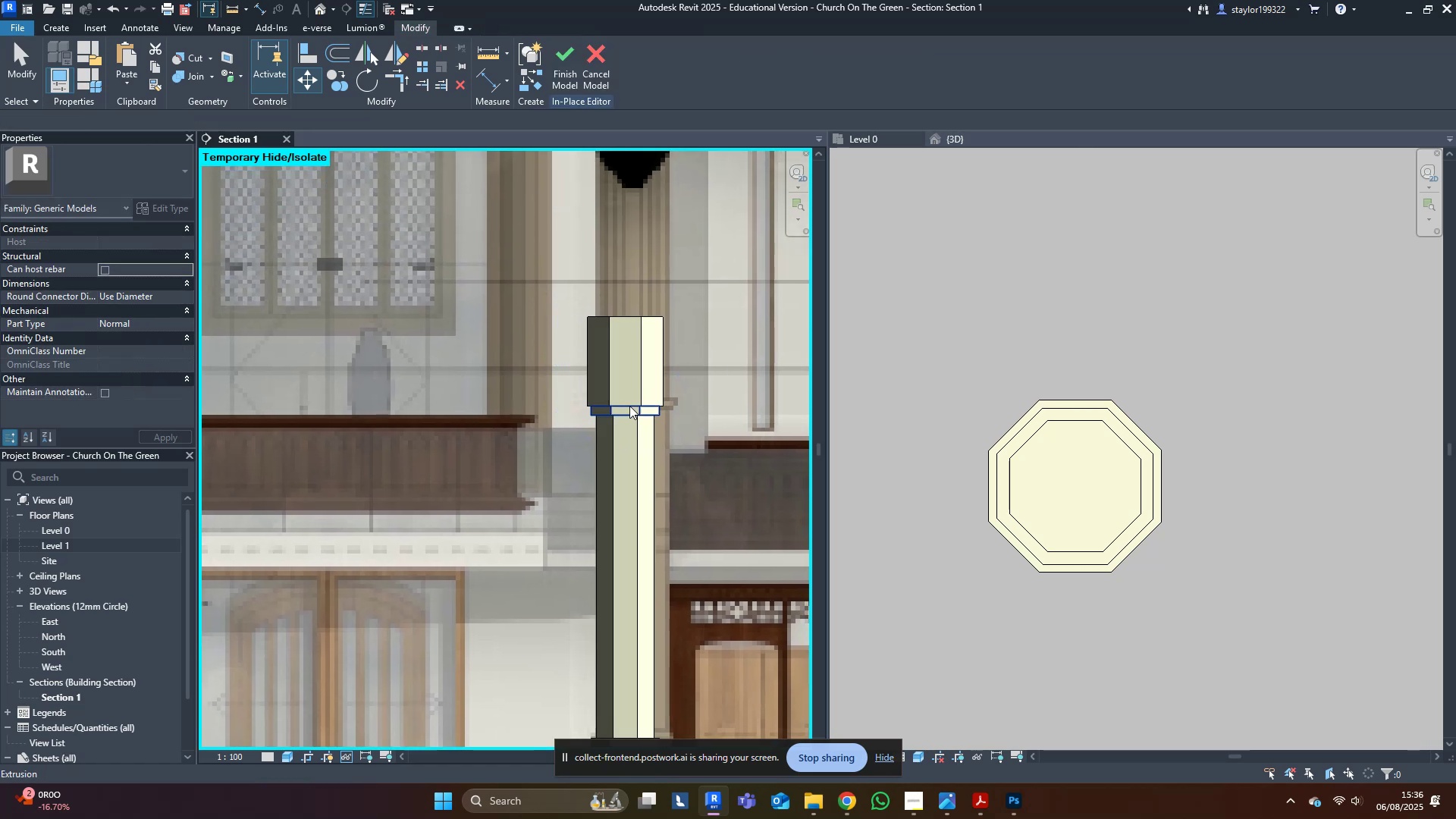 
scroll: coordinate [639, 375], scroll_direction: up, amount: 3.0
 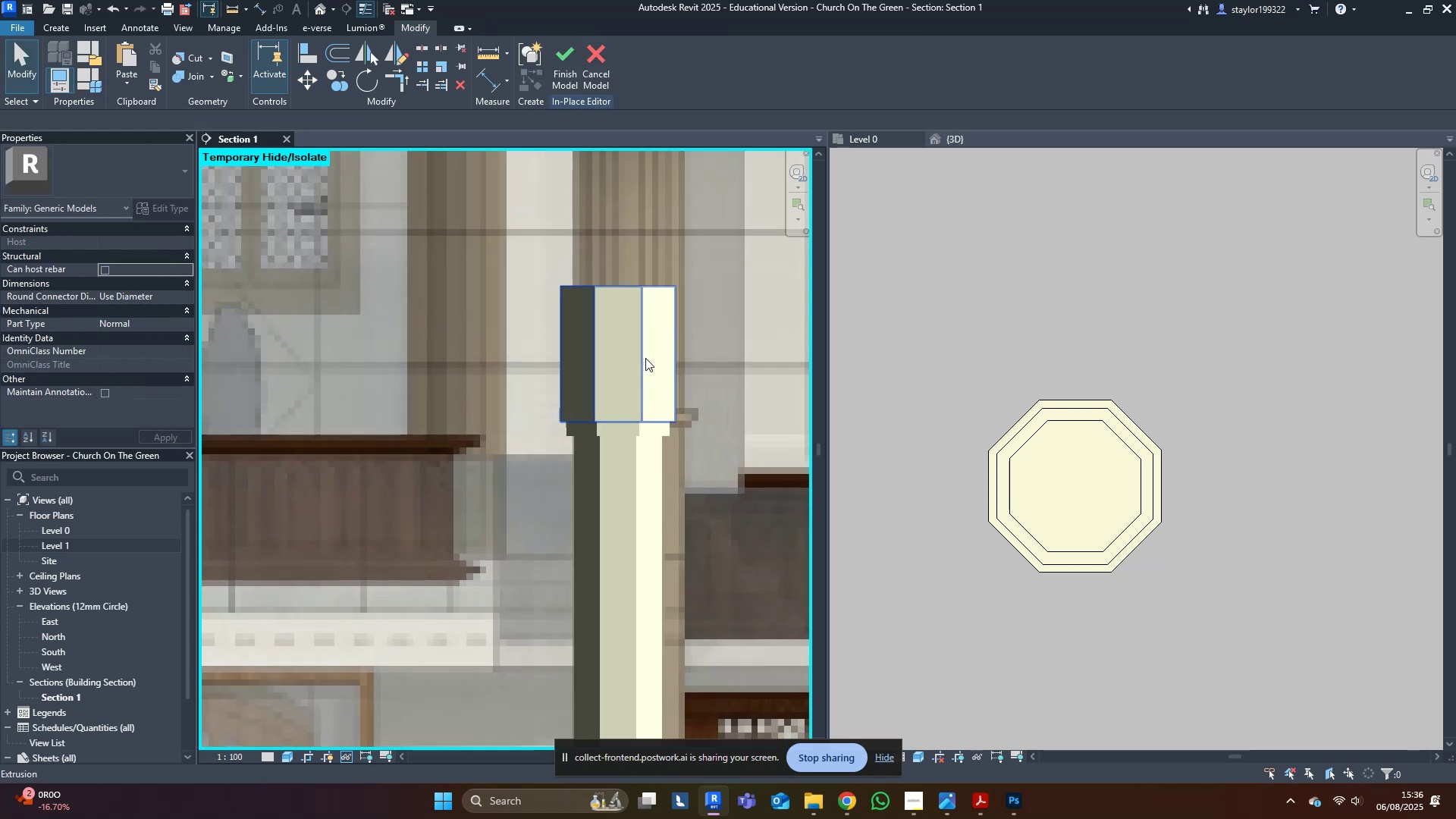 
left_click([645, 357])
 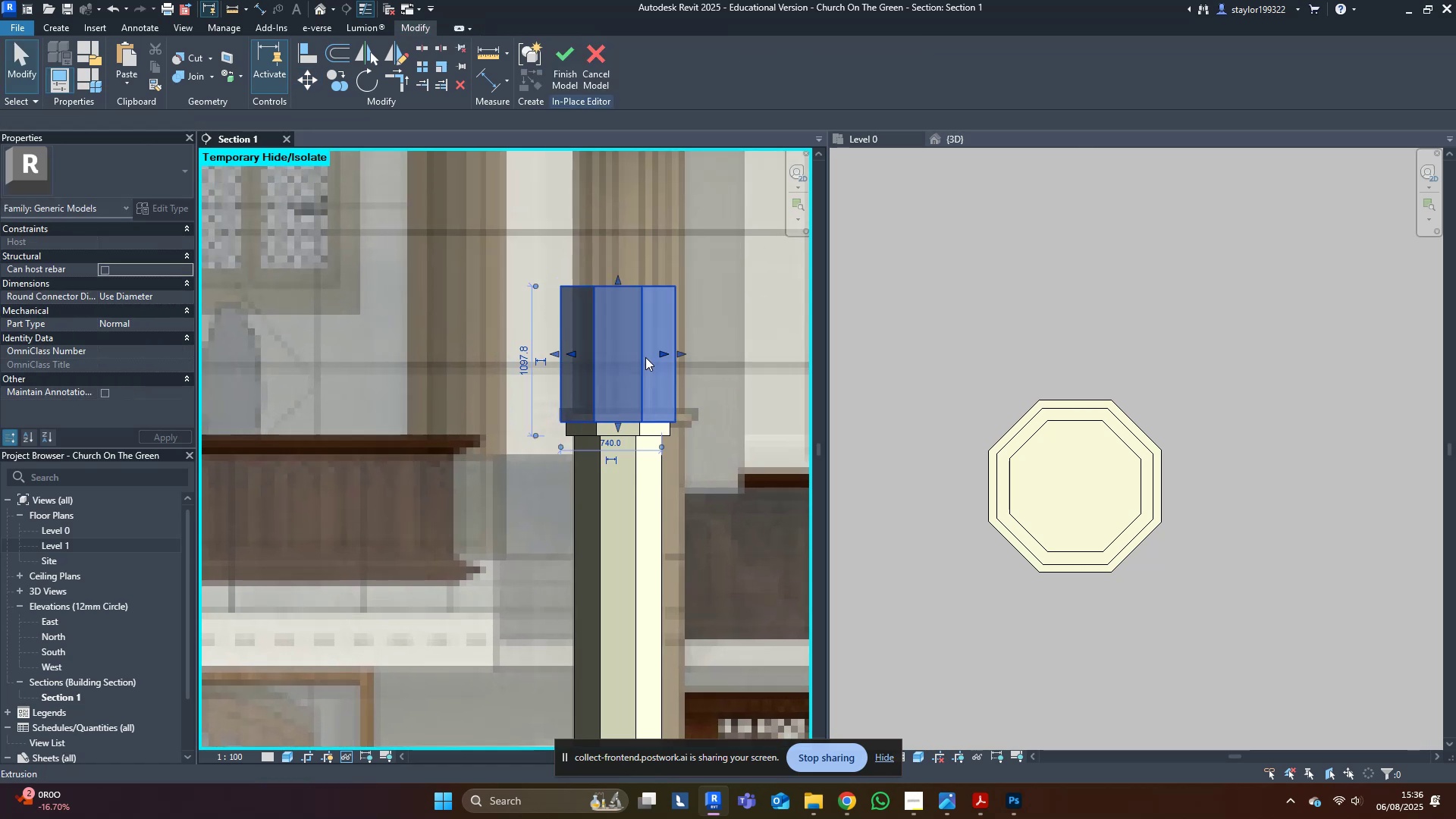 
scroll: coordinate [643, 357], scroll_direction: up, amount: 2.0
 